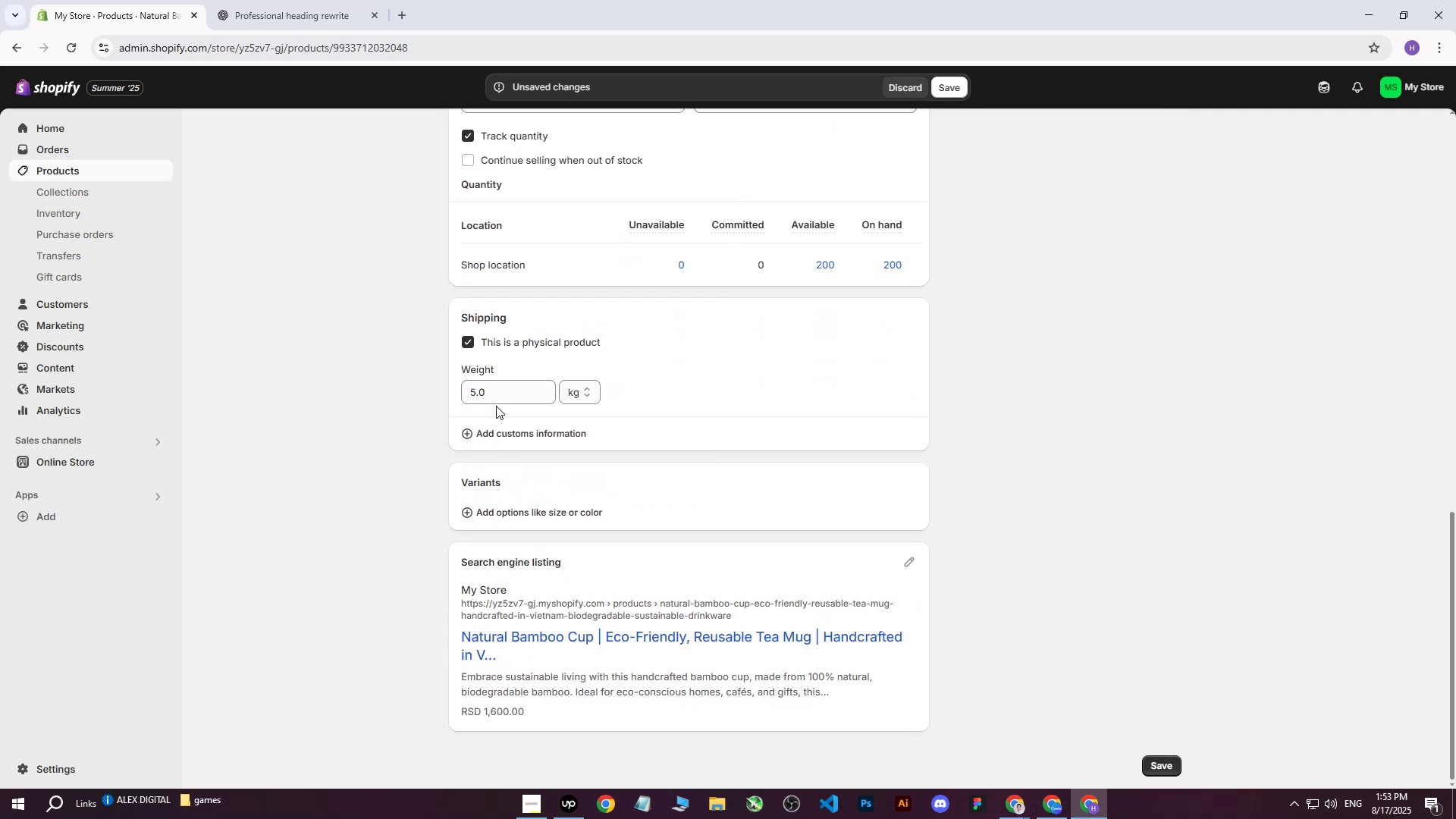 
left_click([496, 398])
 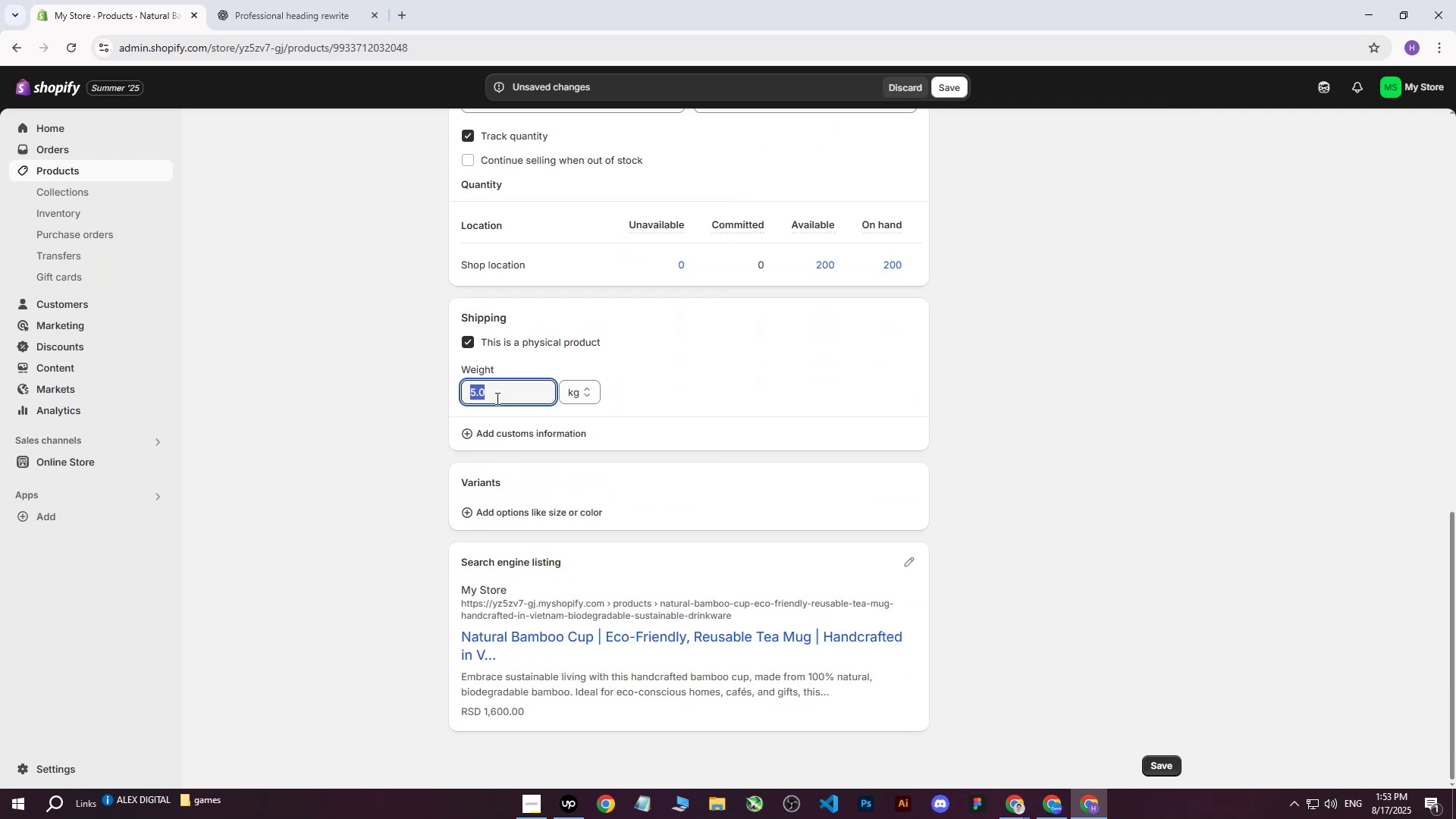 
key(3)
 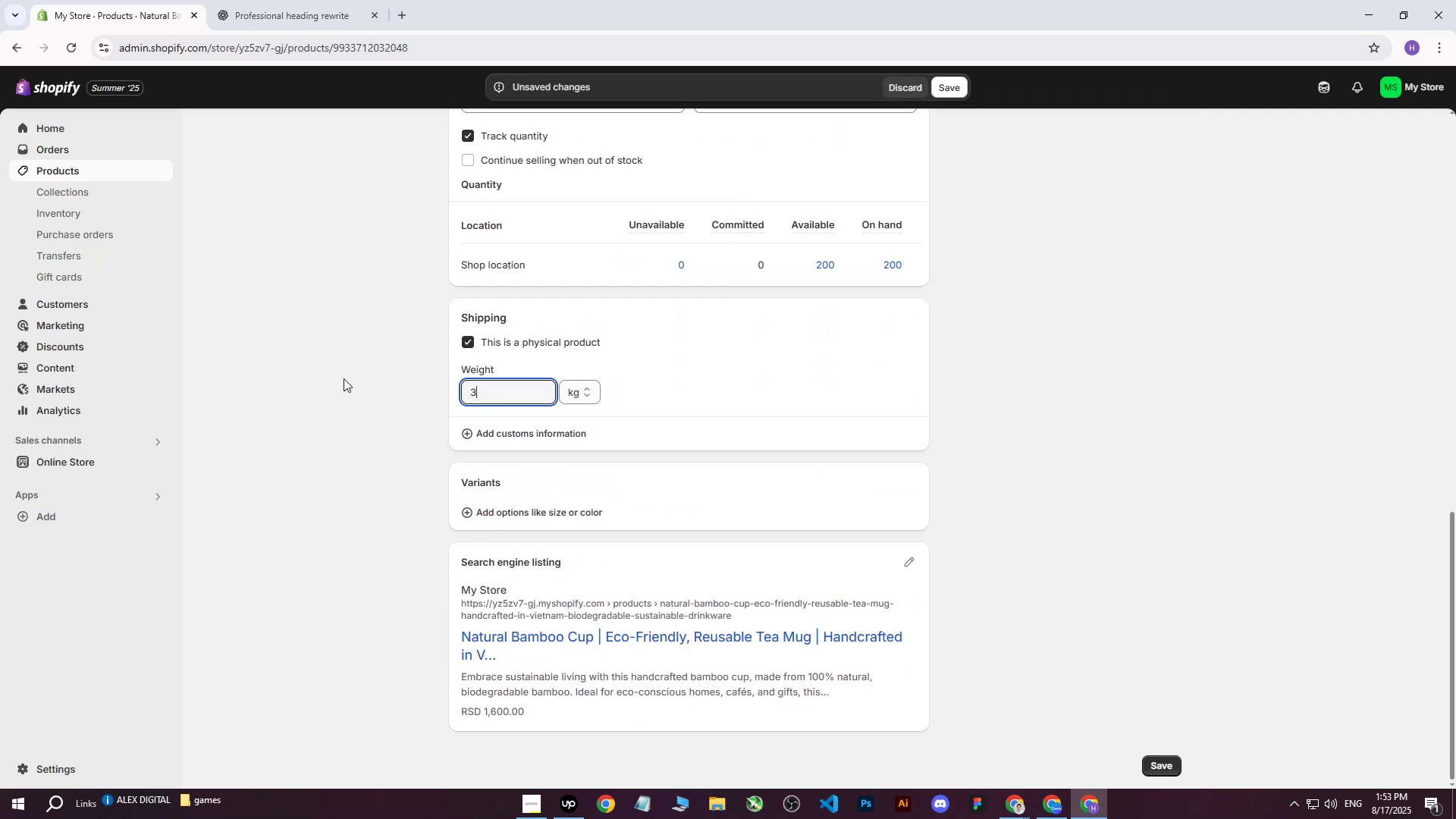 
double_click([344, 378])
 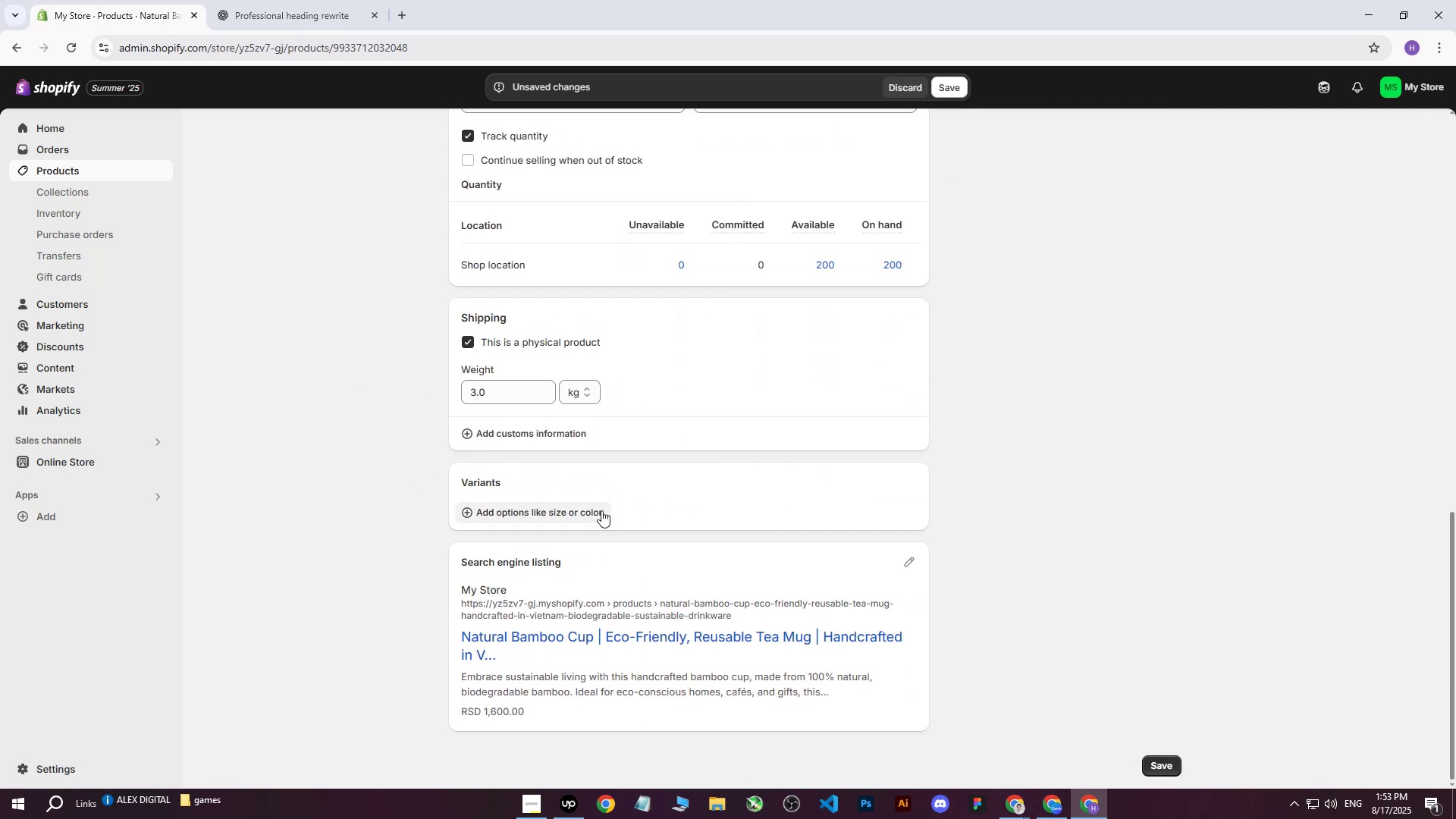 
left_click([601, 510])
 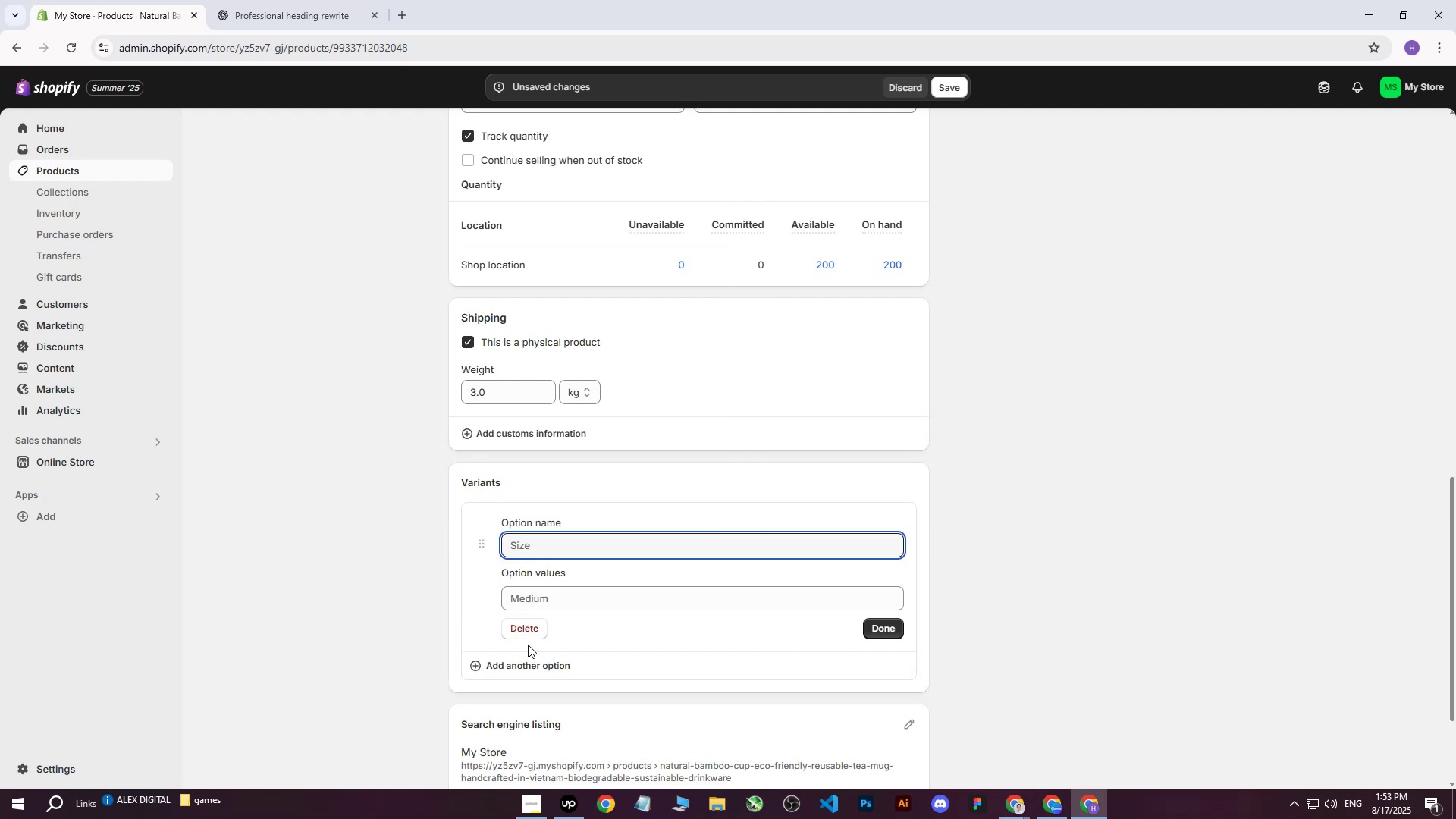 
left_click([530, 633])
 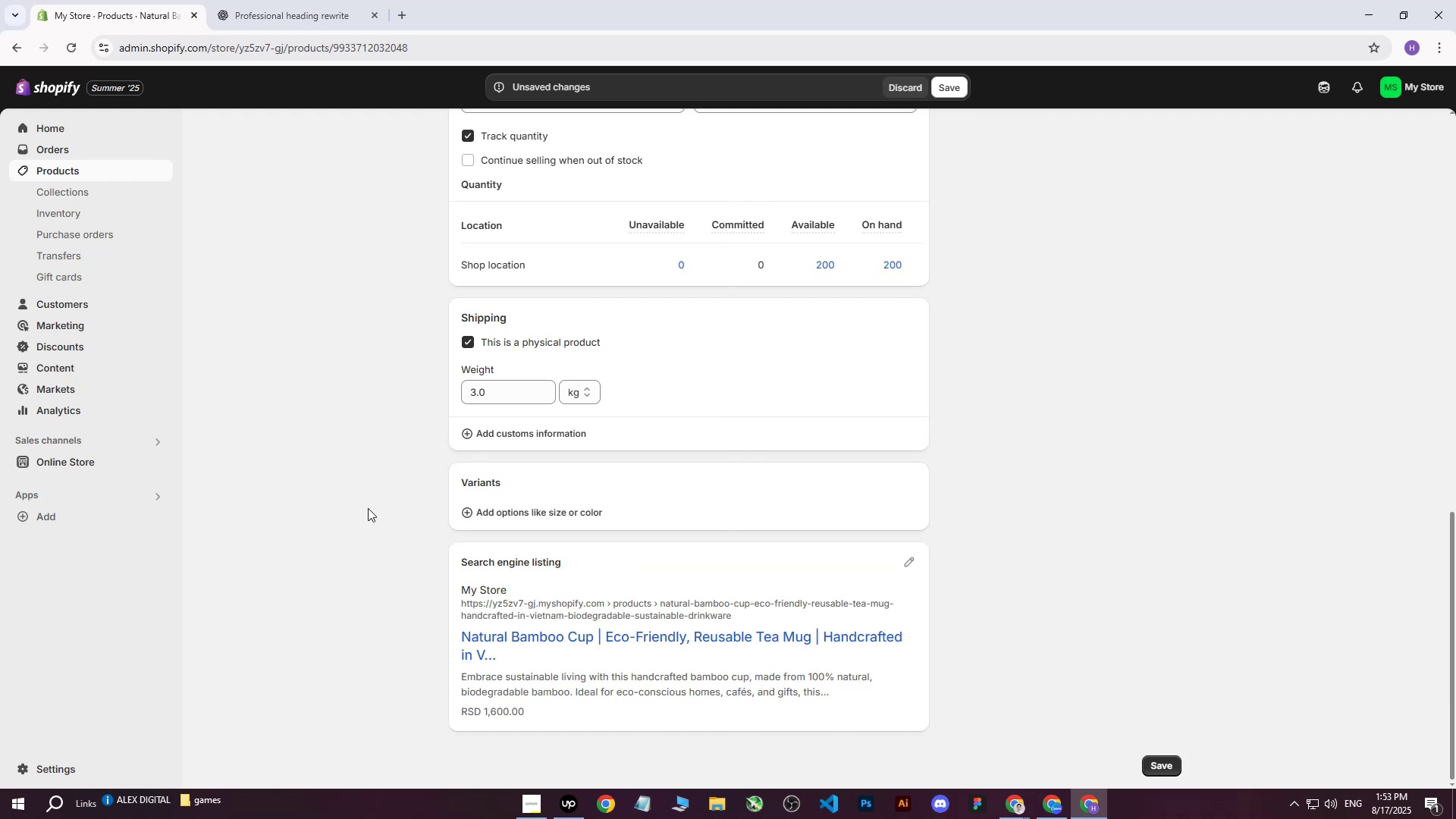 
left_click([362, 502])
 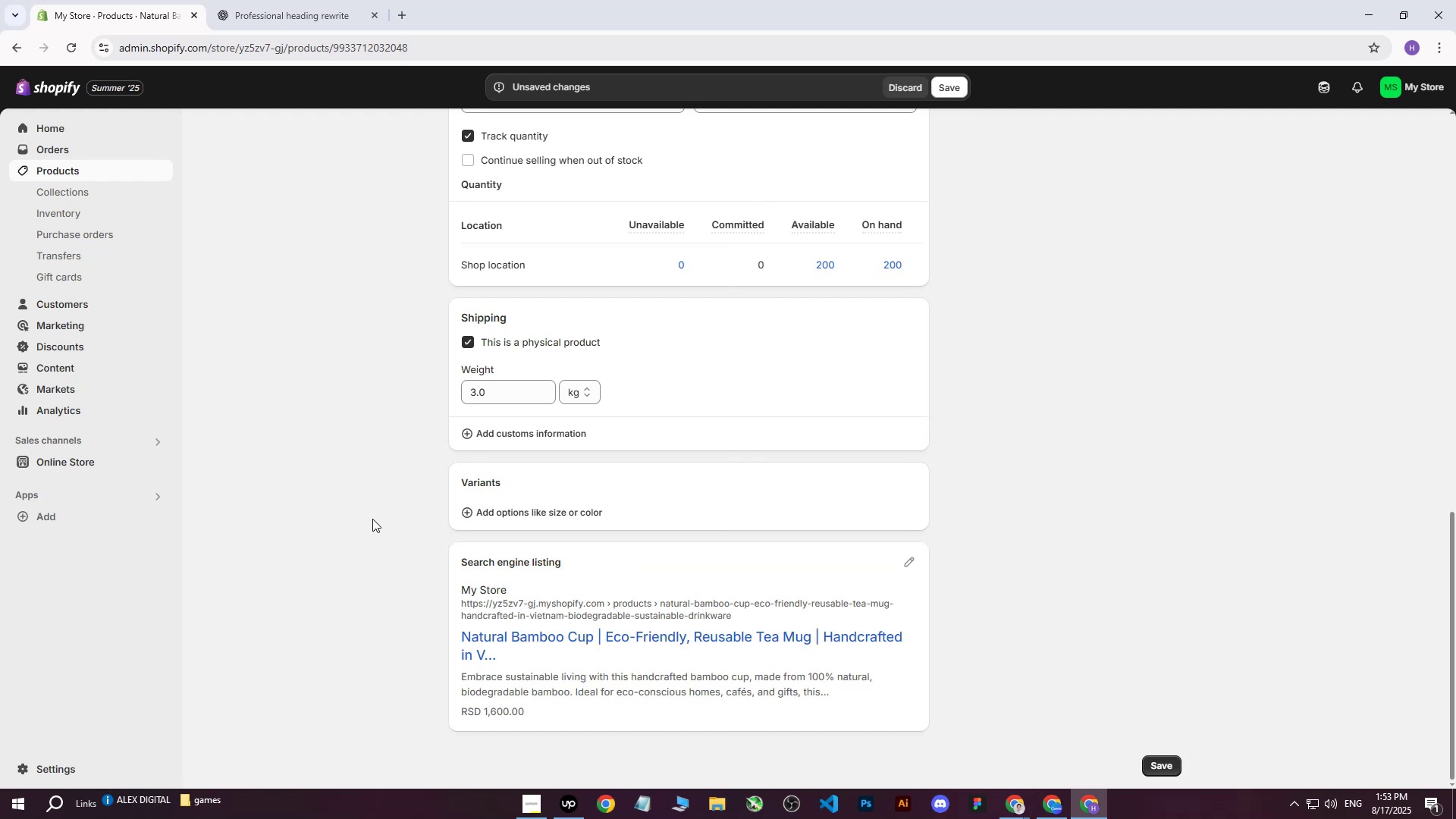 
scroll: coordinate [404, 552], scroll_direction: up, amount: 17.0
 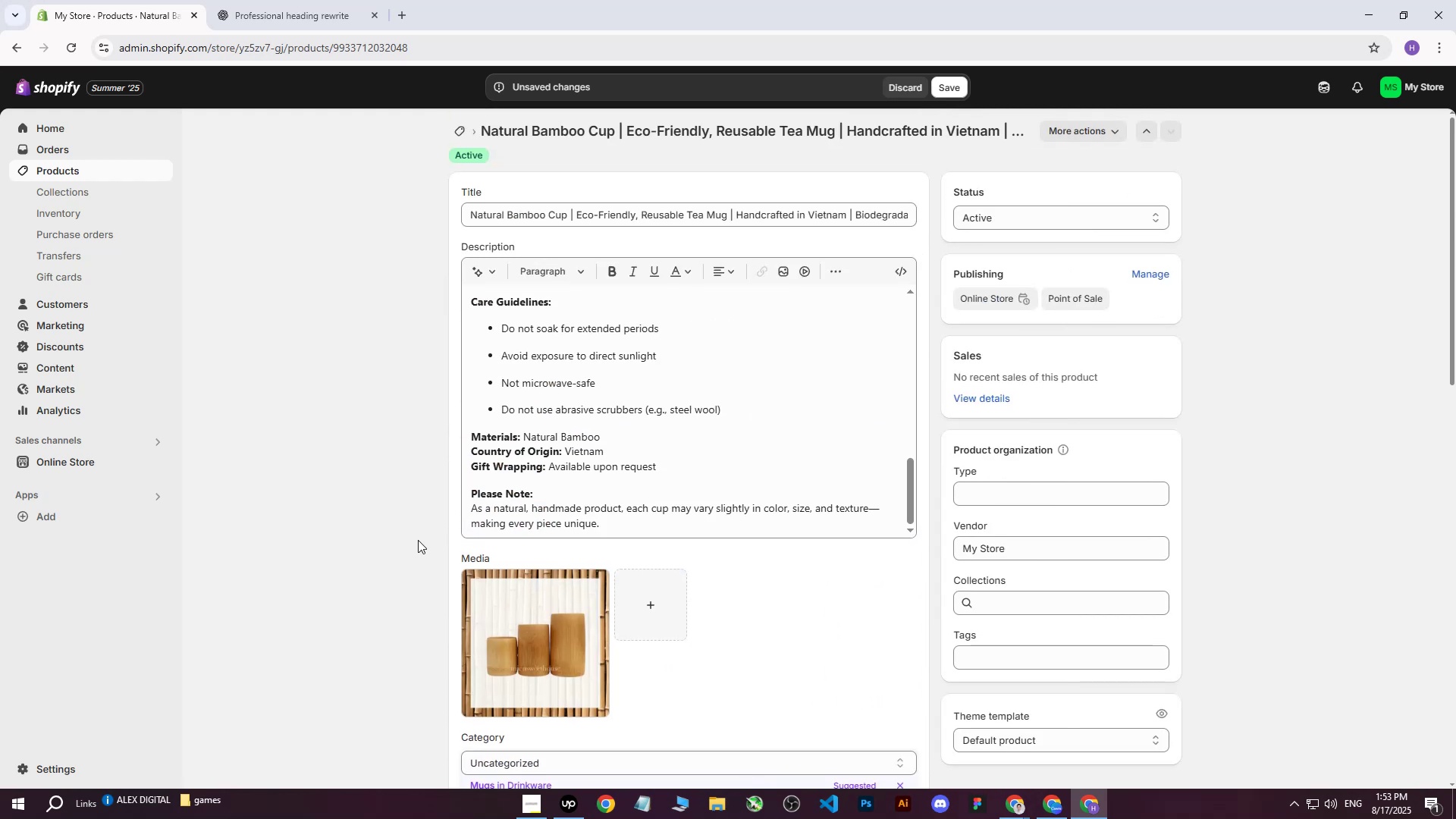 
left_click_drag(start_coordinate=[472, 213], to_coordinate=[1119, 199])
 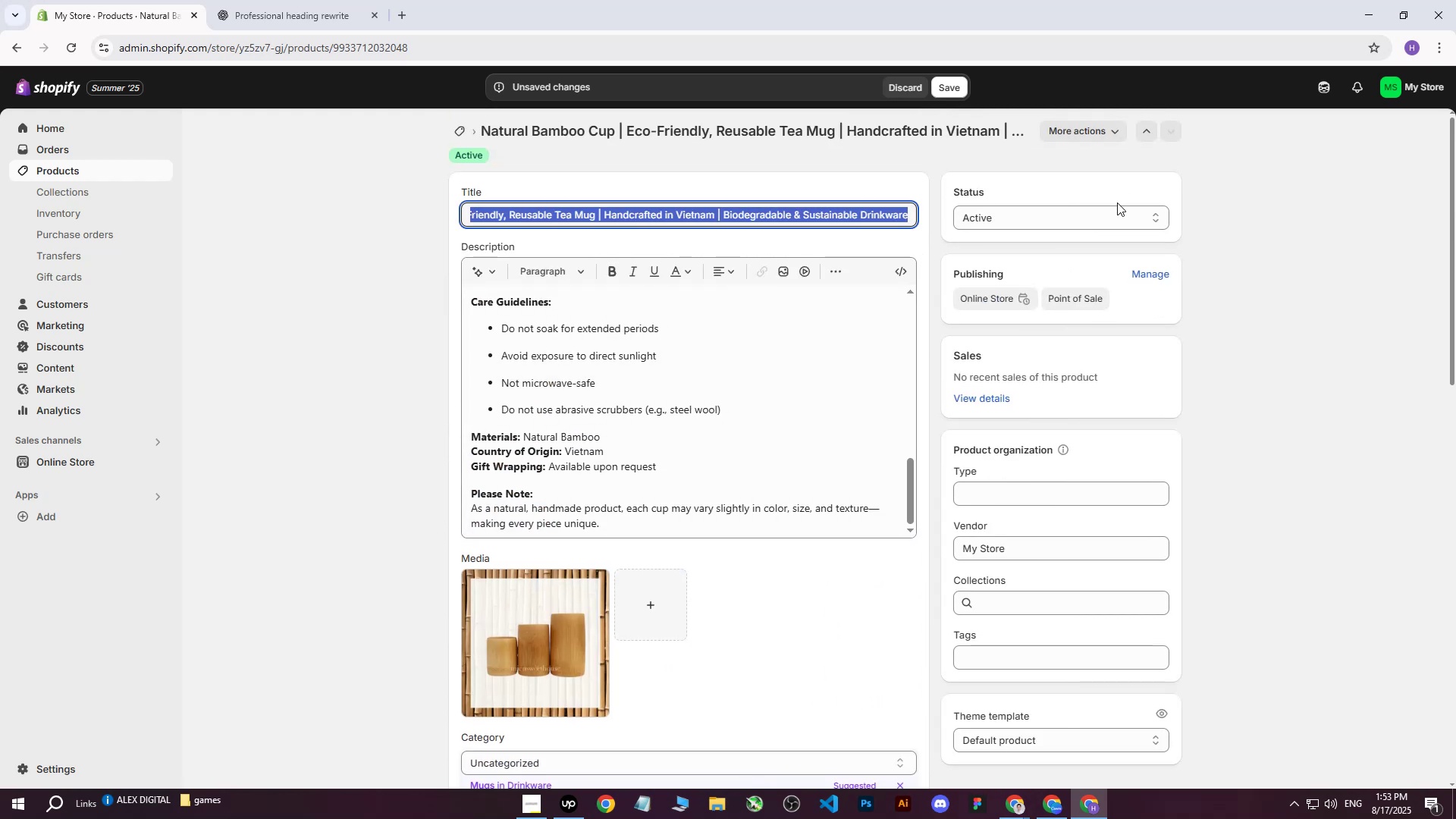 
key(Control+ControlLeft)
 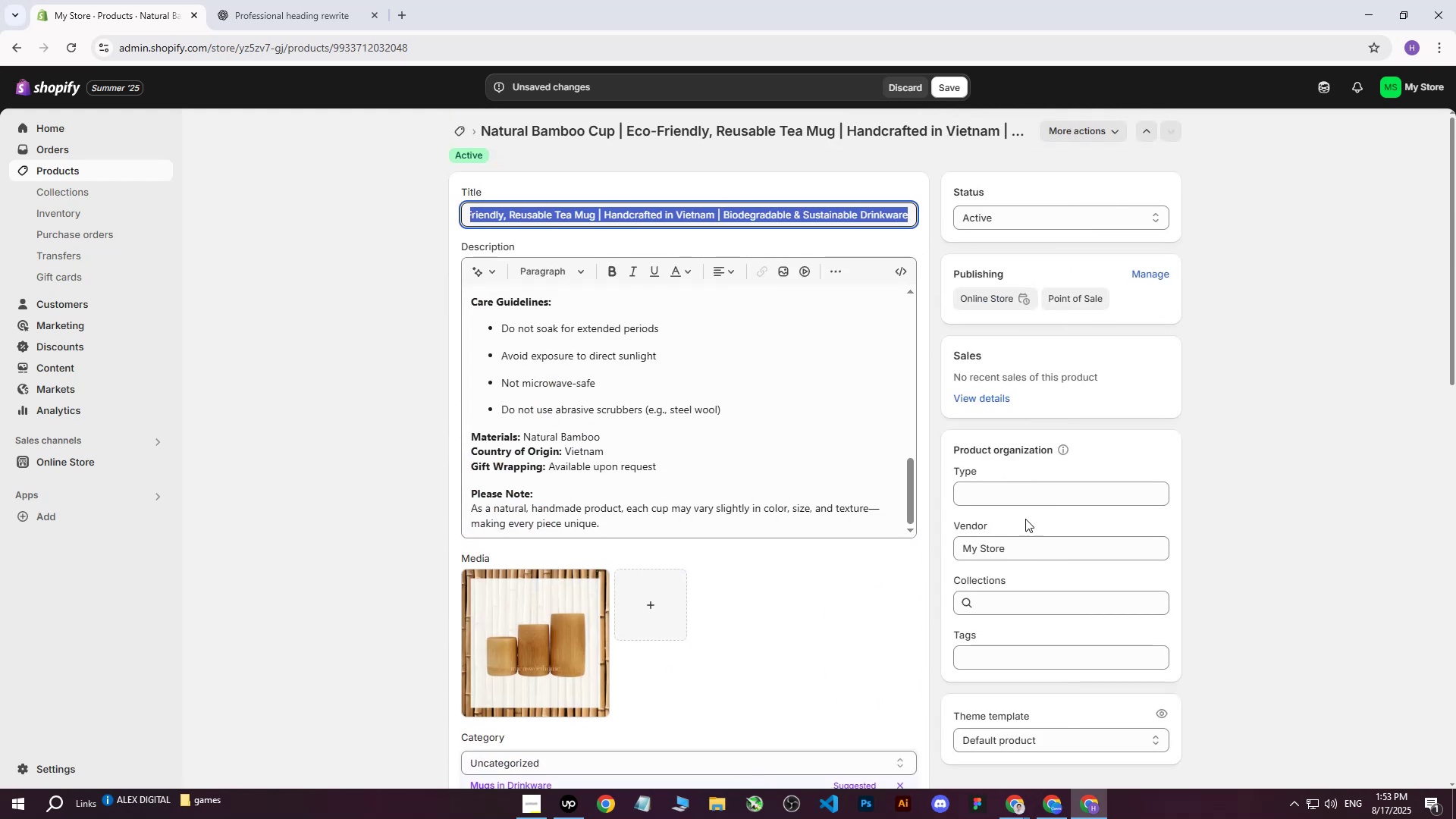 
key(Control+C)
 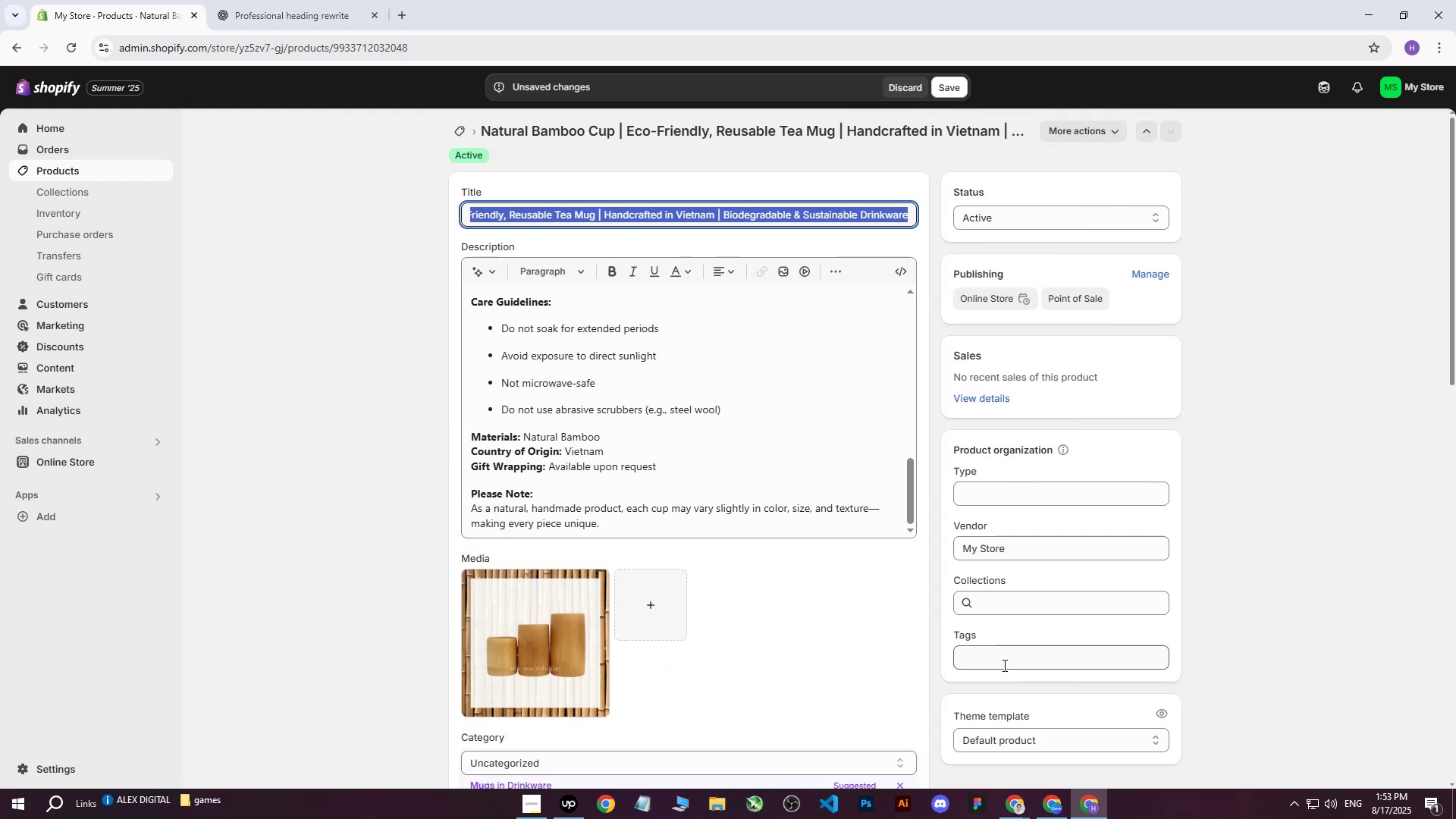 
left_click([1002, 667])
 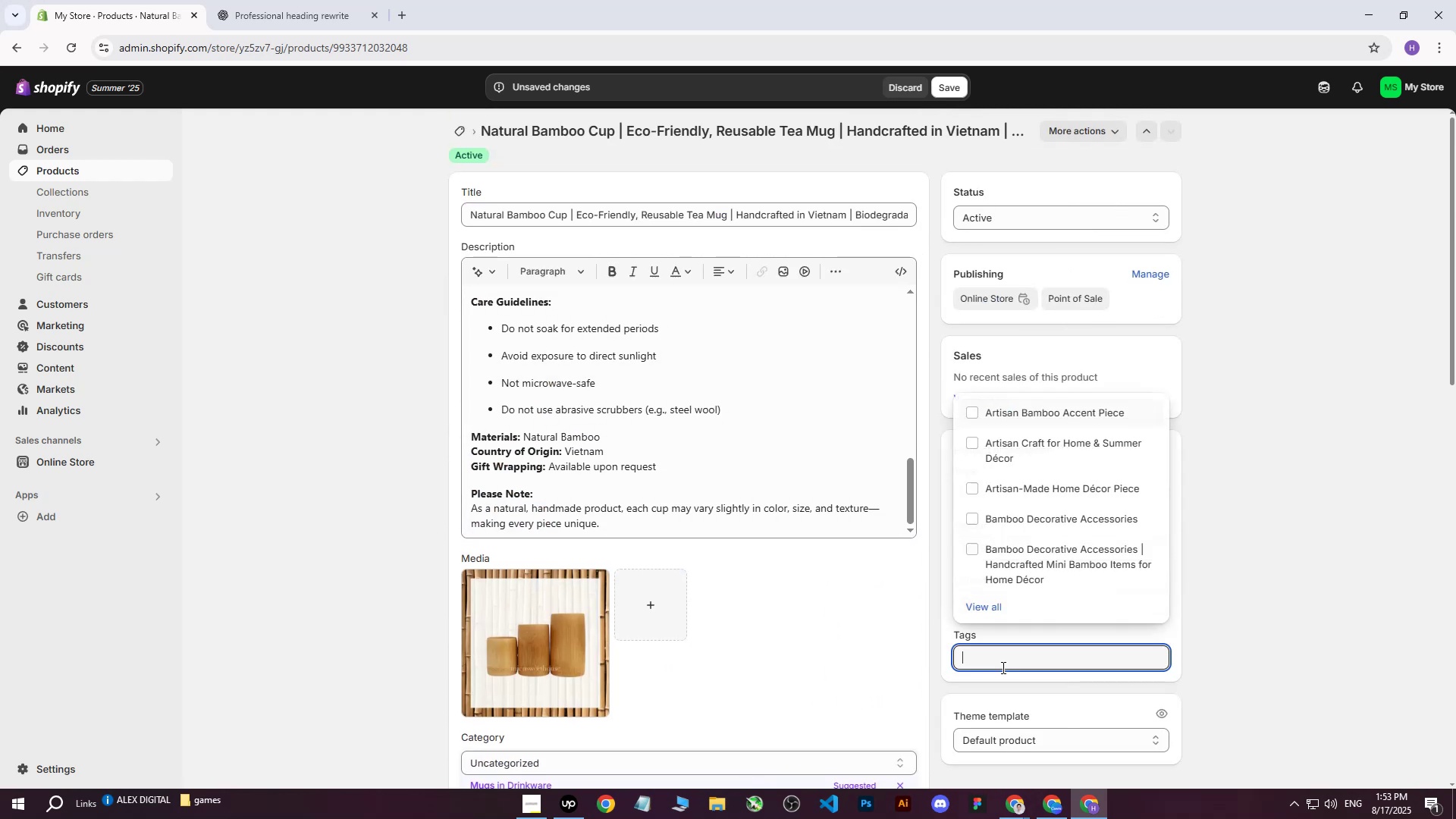 
key(Control+ControlLeft)
 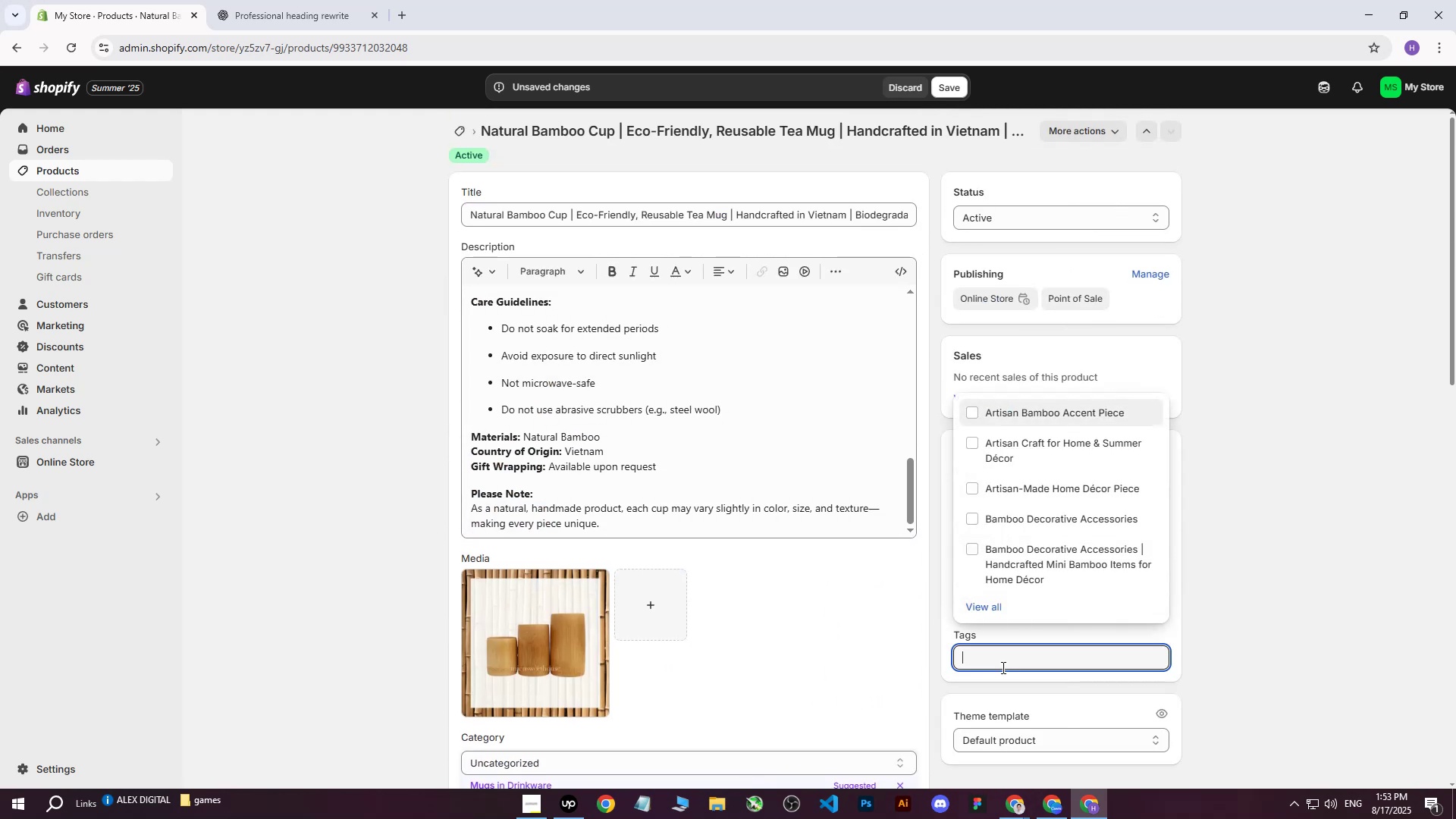 
key(Control+V)
 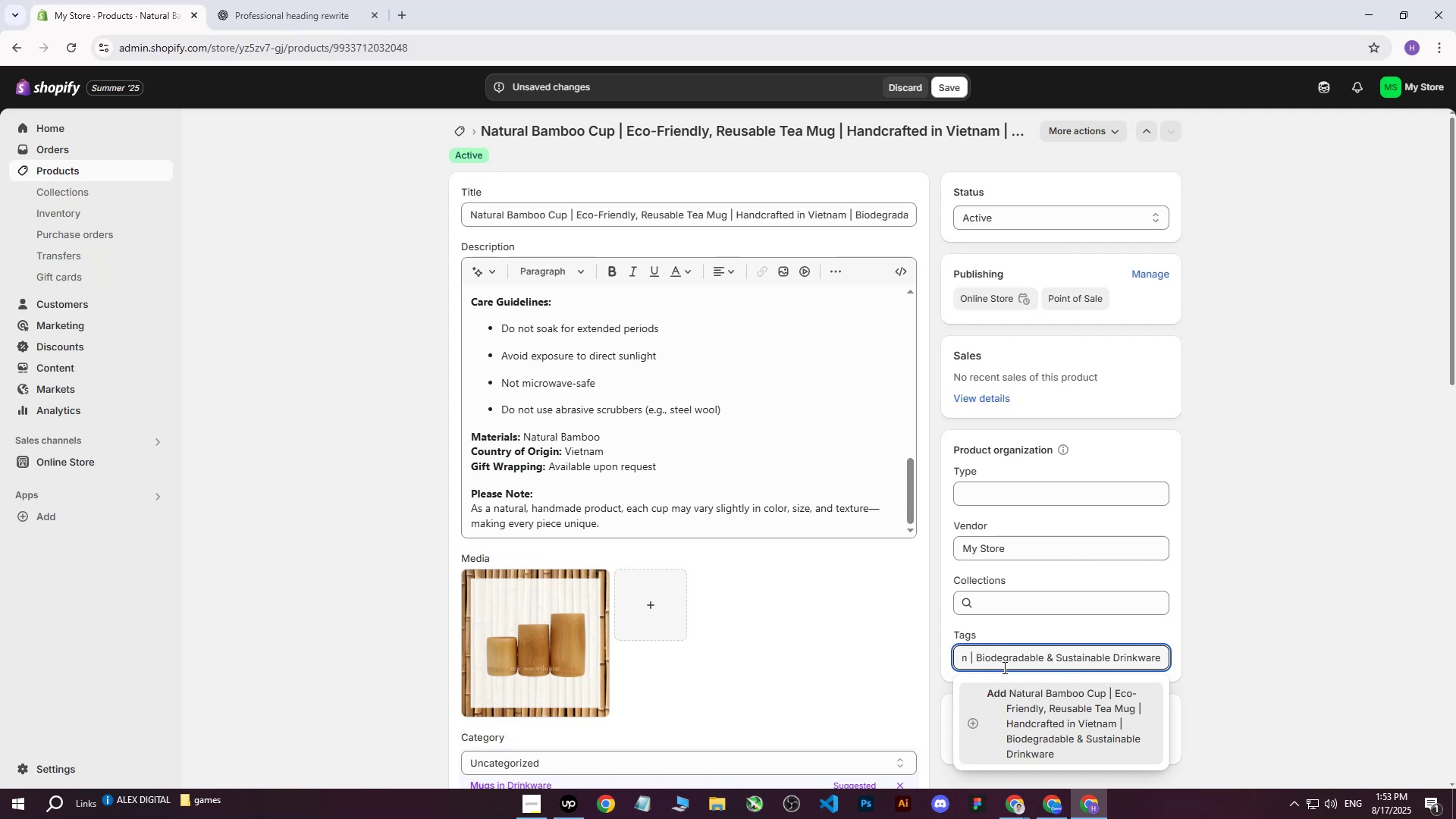 
wait(8.03)
 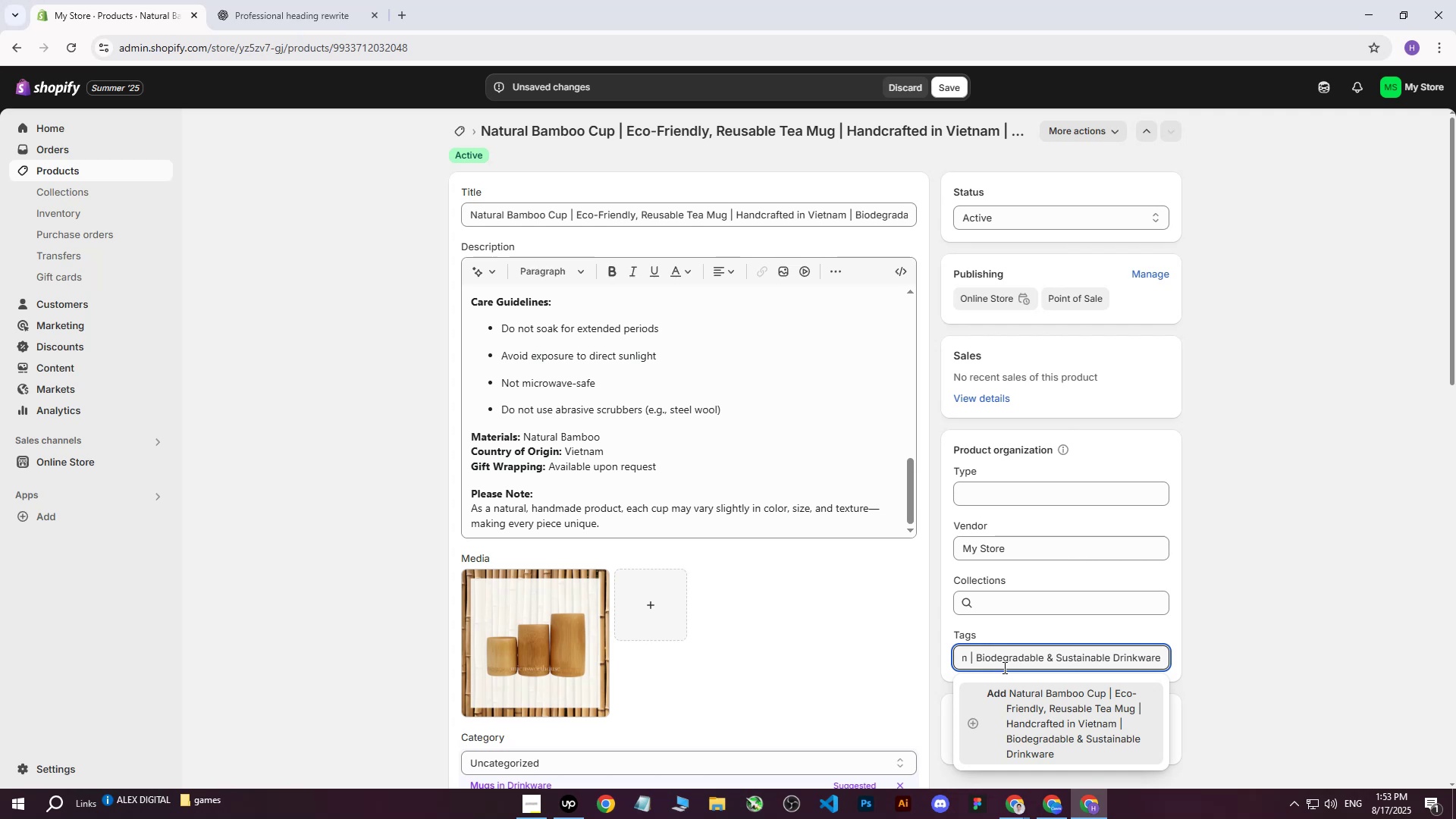 
left_click([1015, 695])
 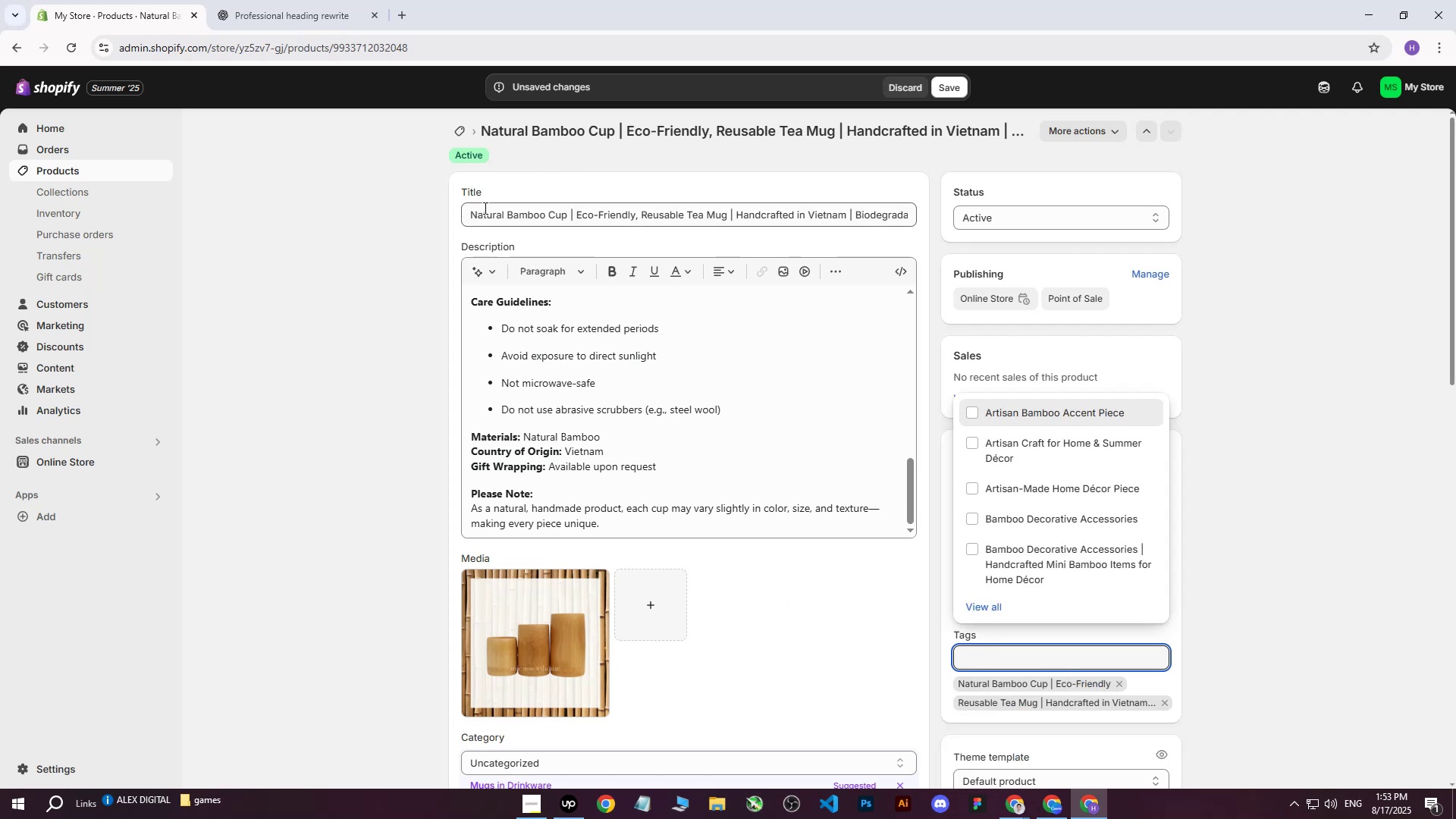 
left_click_drag(start_coordinate=[469, 215], to_coordinate=[567, 215])
 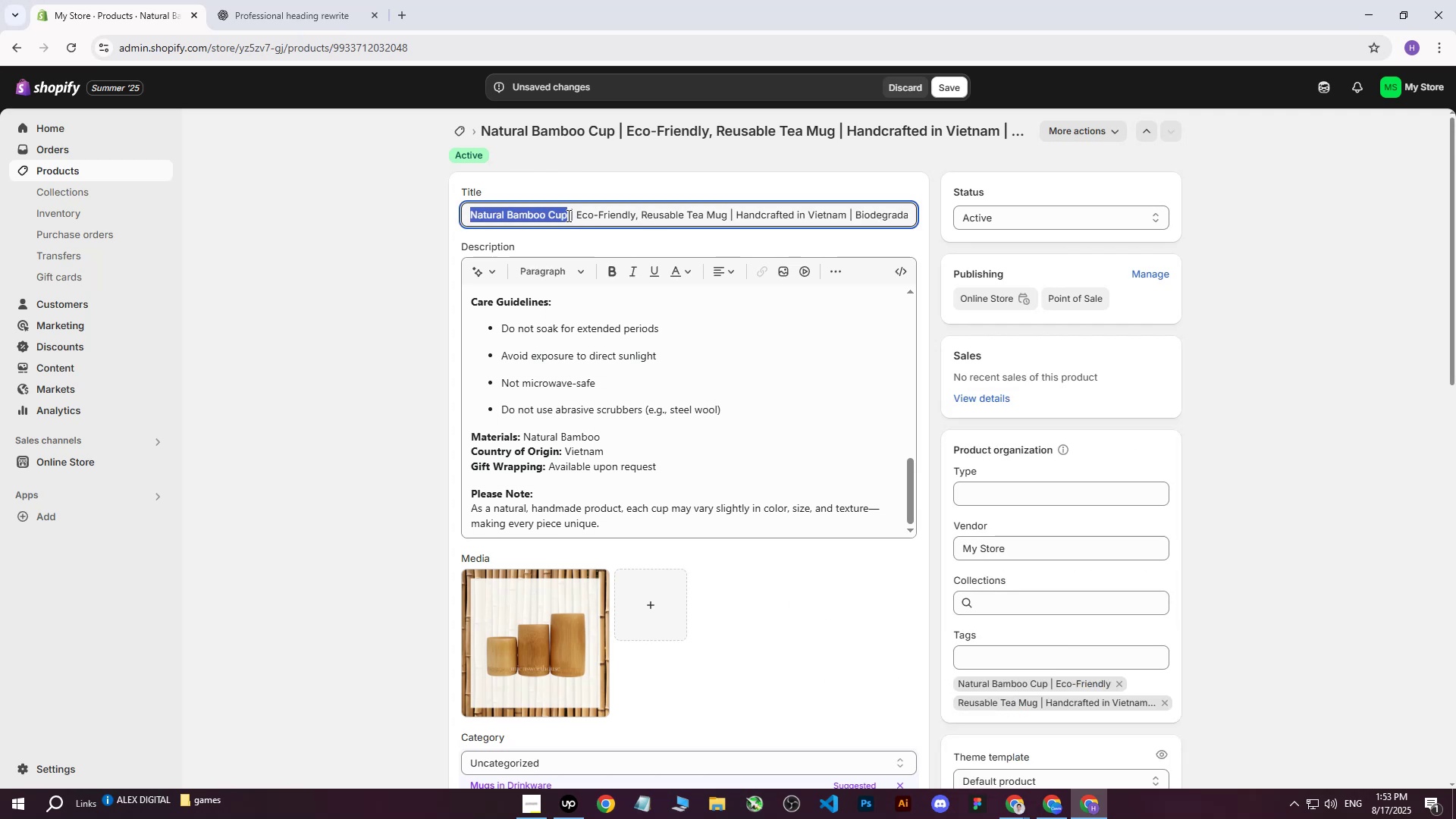 
key(Control+ControlLeft)
 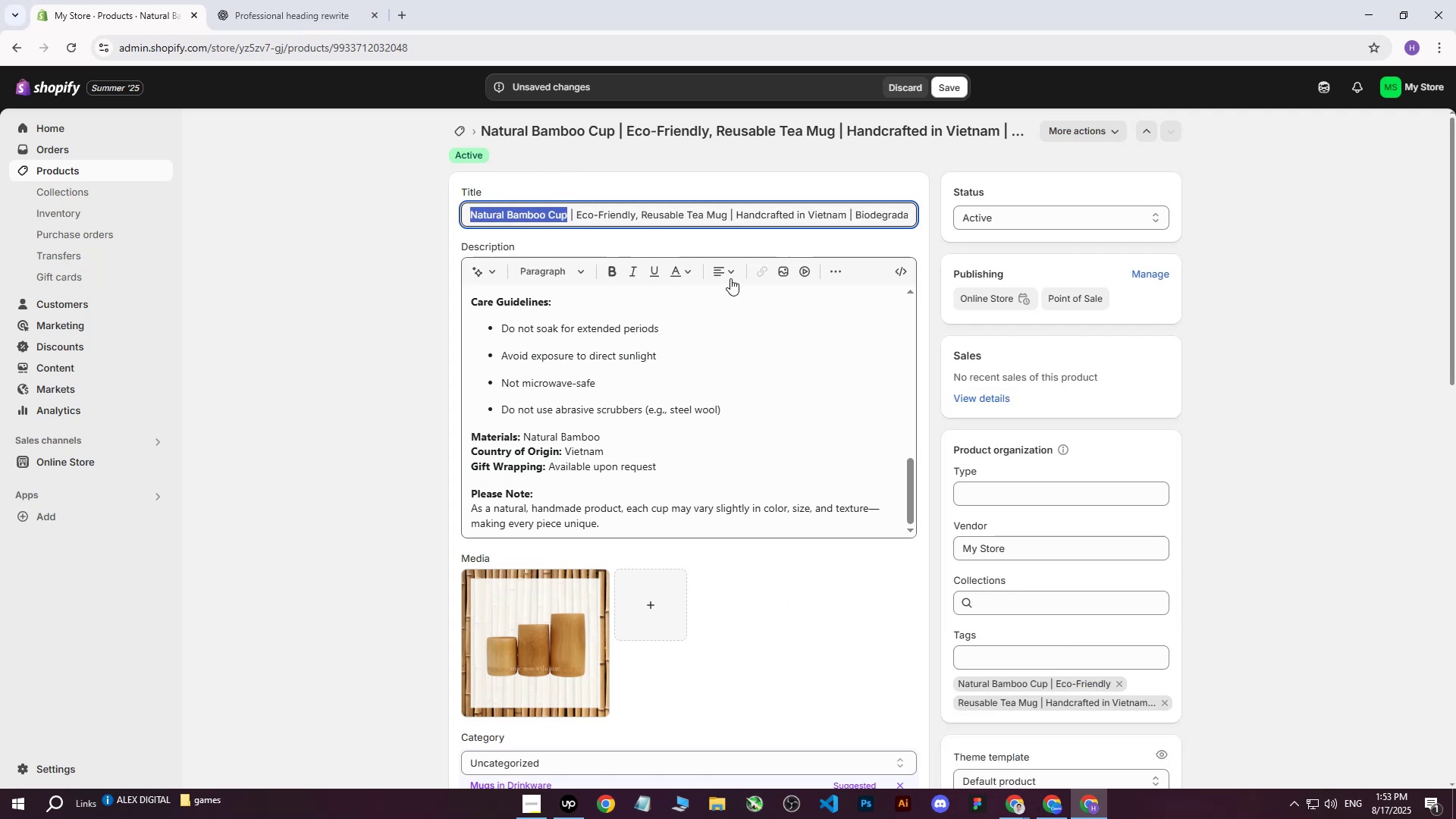 
key(Control+C)
 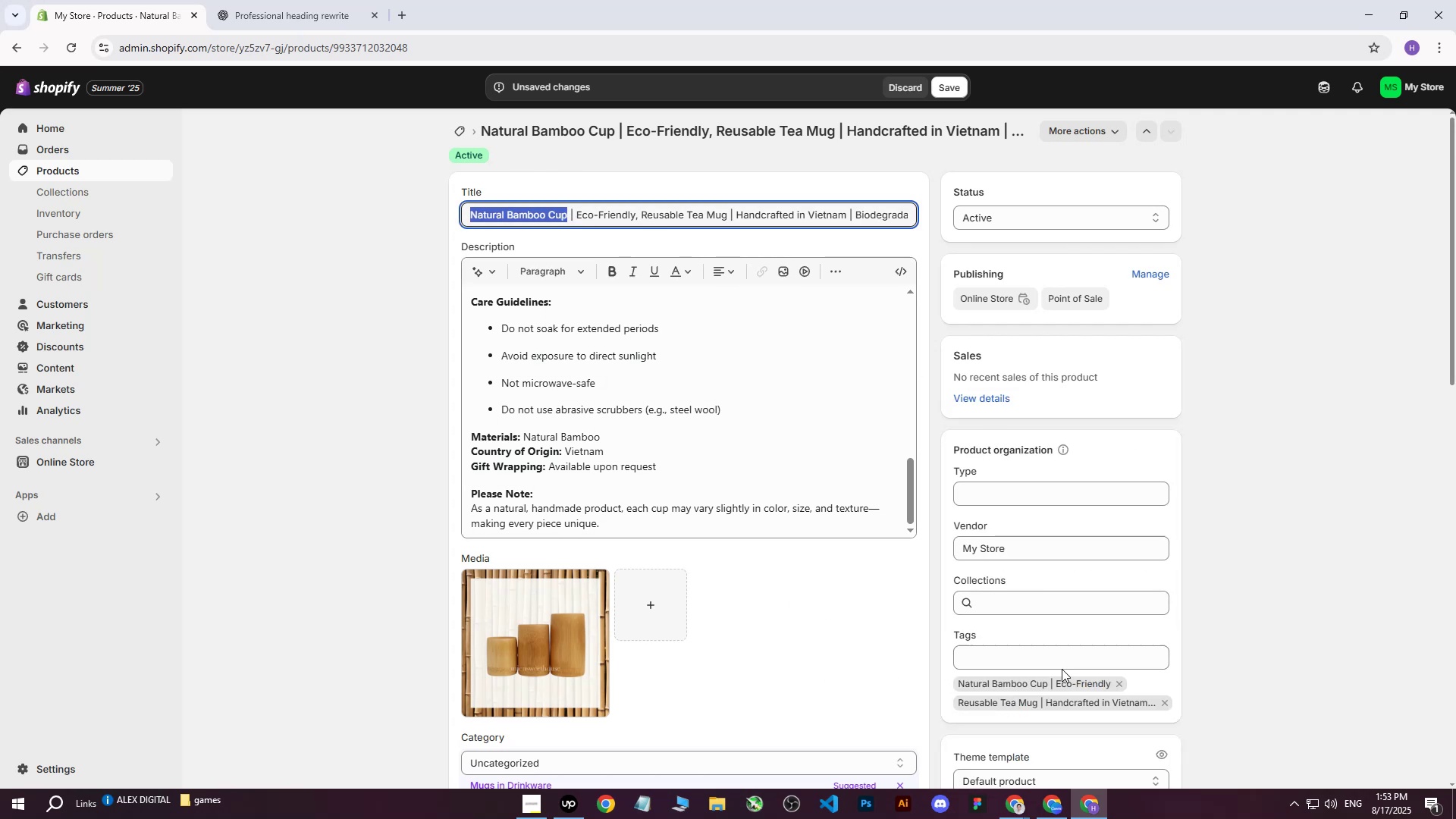 
left_click([1039, 660])
 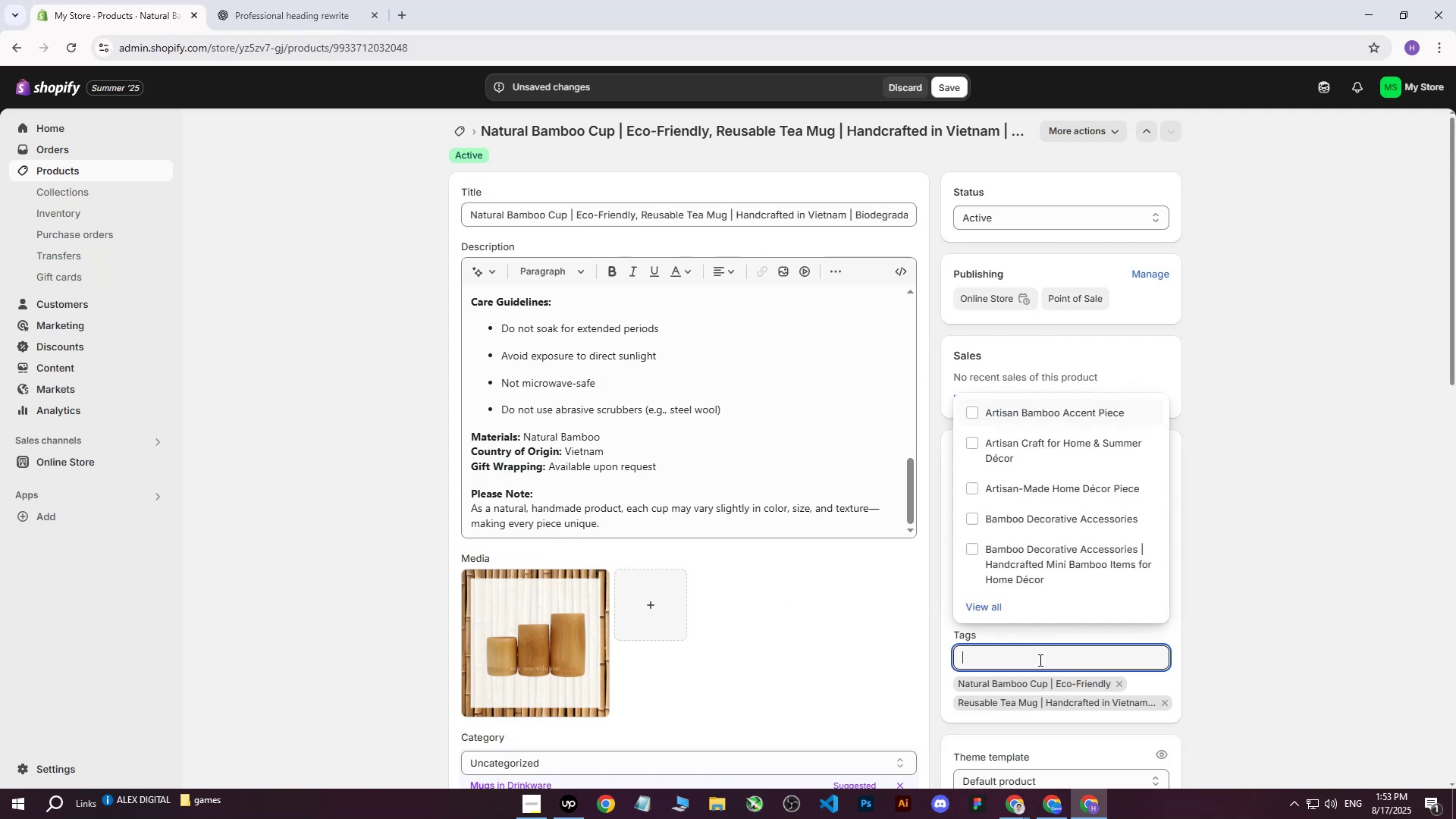 
key(Control+ControlLeft)
 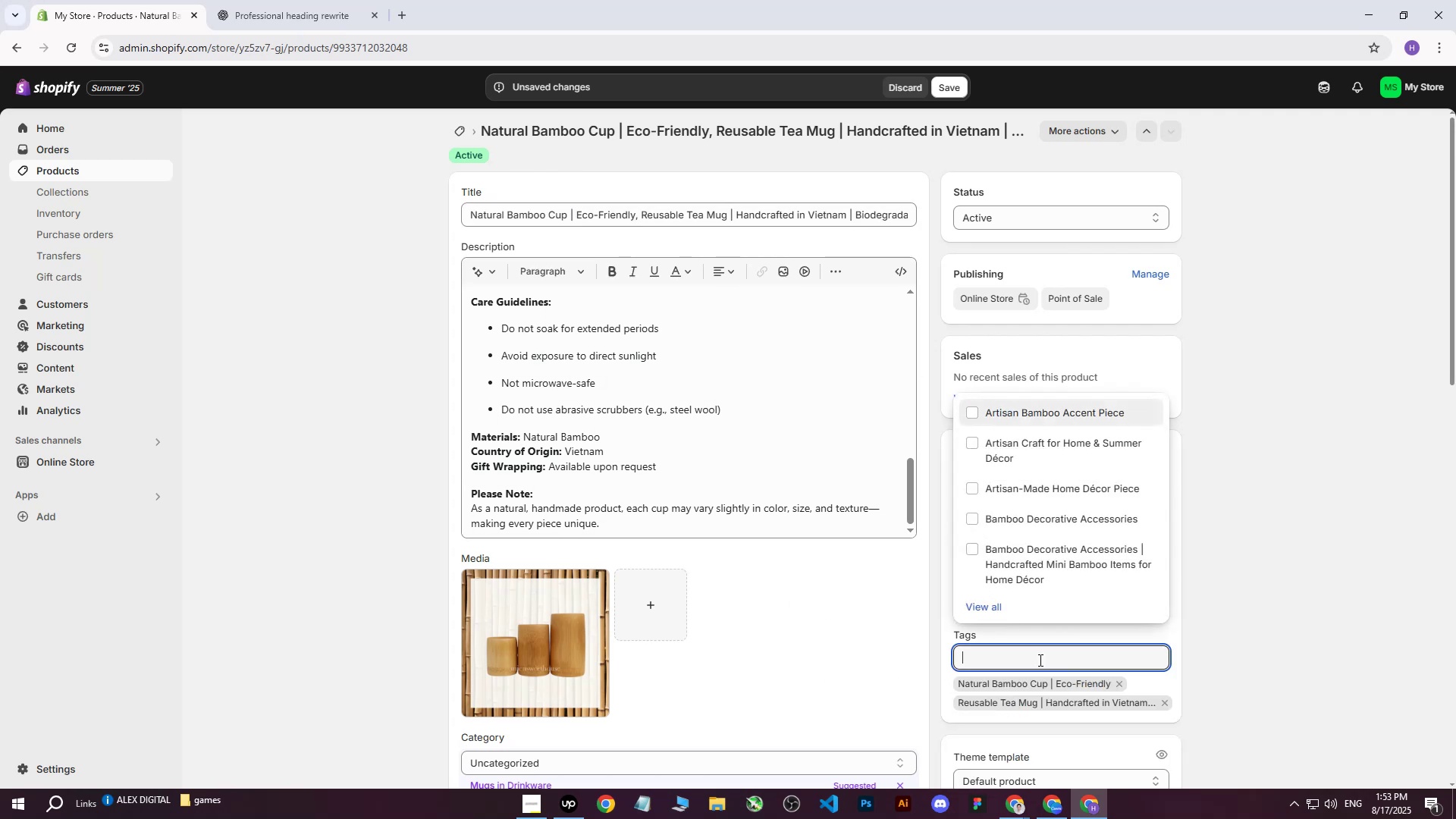 
key(Control+V)
 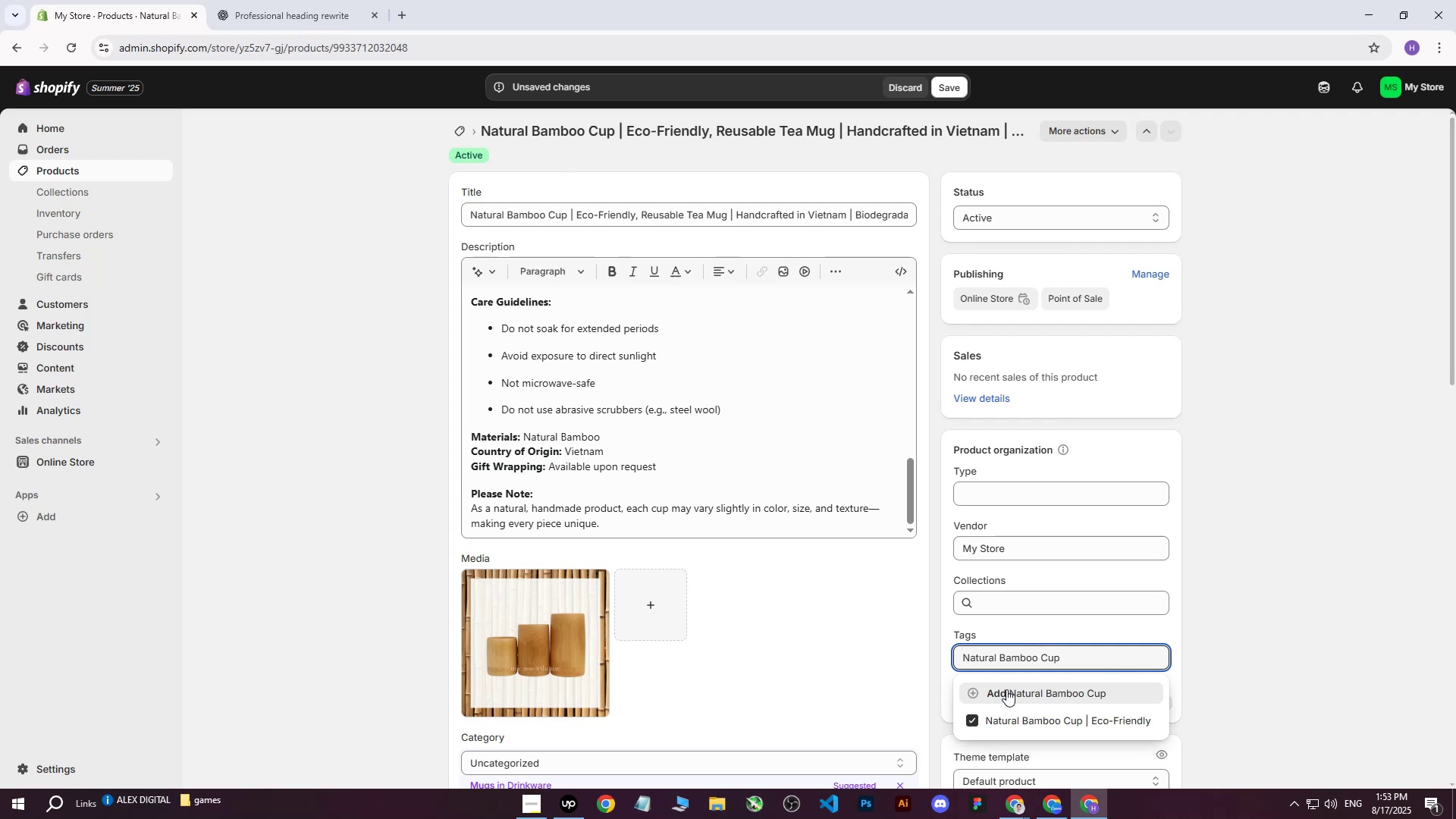 
left_click([1006, 692])
 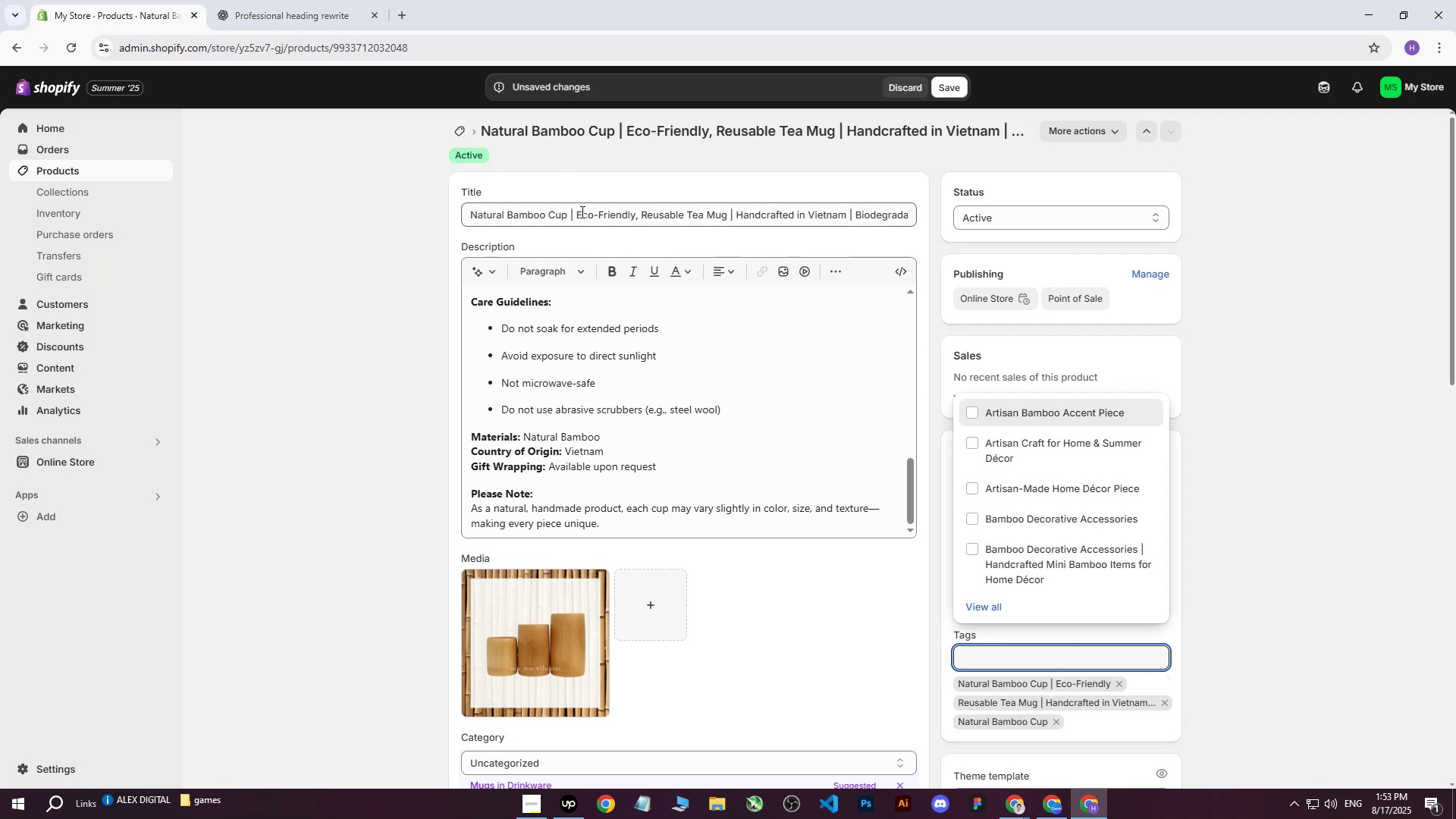 
left_click_drag(start_coordinate=[576, 215], to_coordinate=[726, 221])
 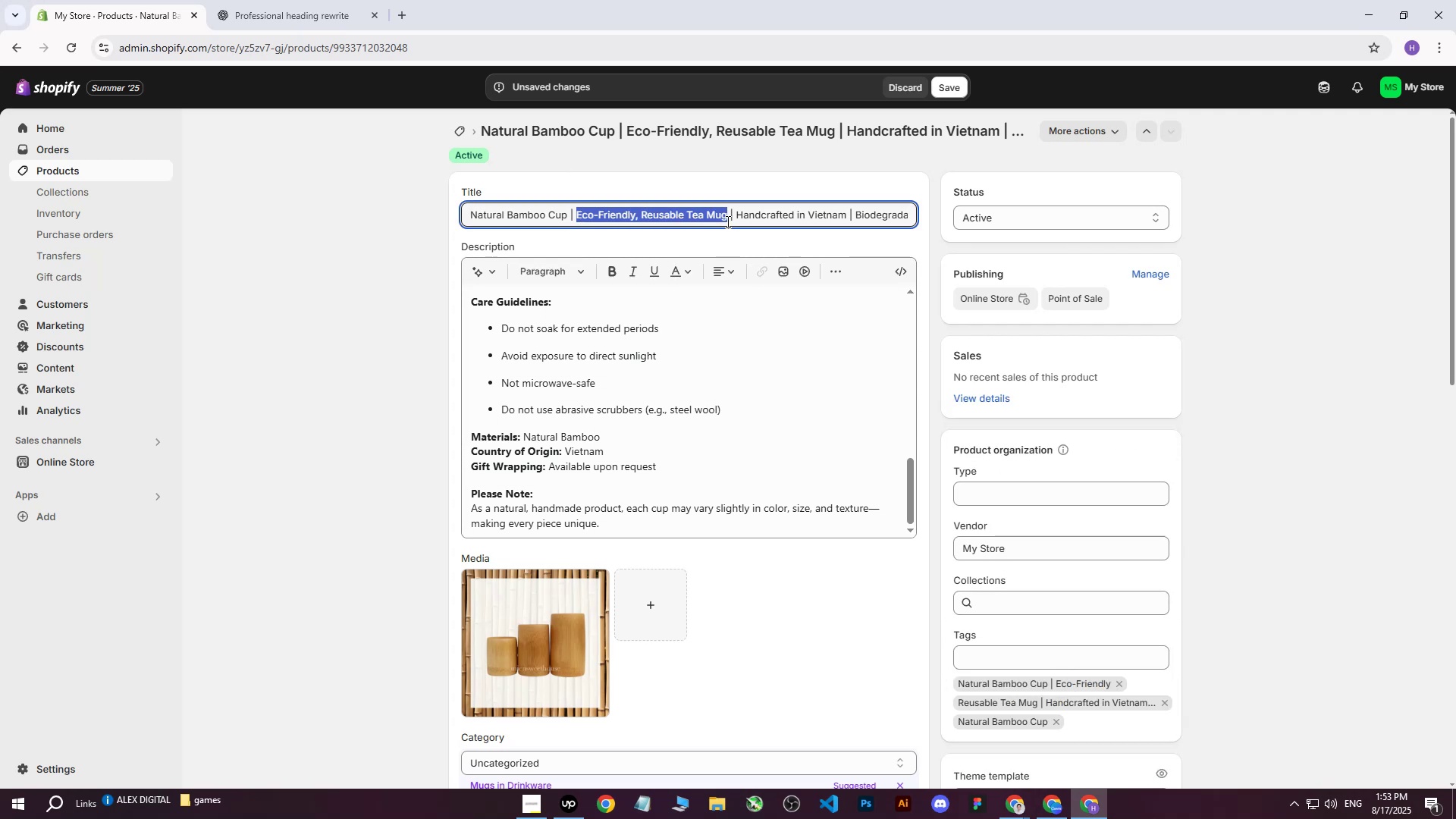 
key(Control+C)
 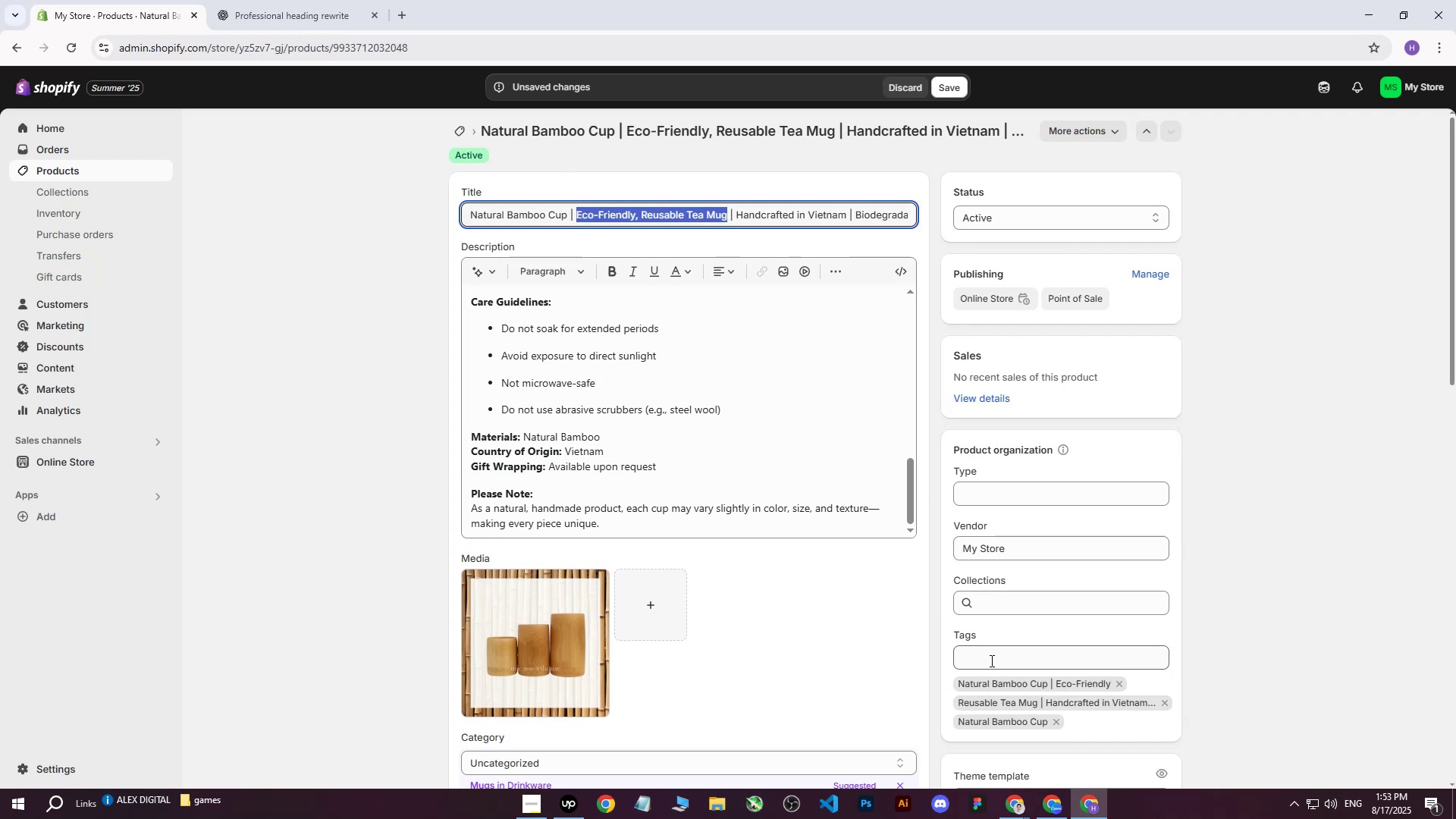 
left_click([990, 661])
 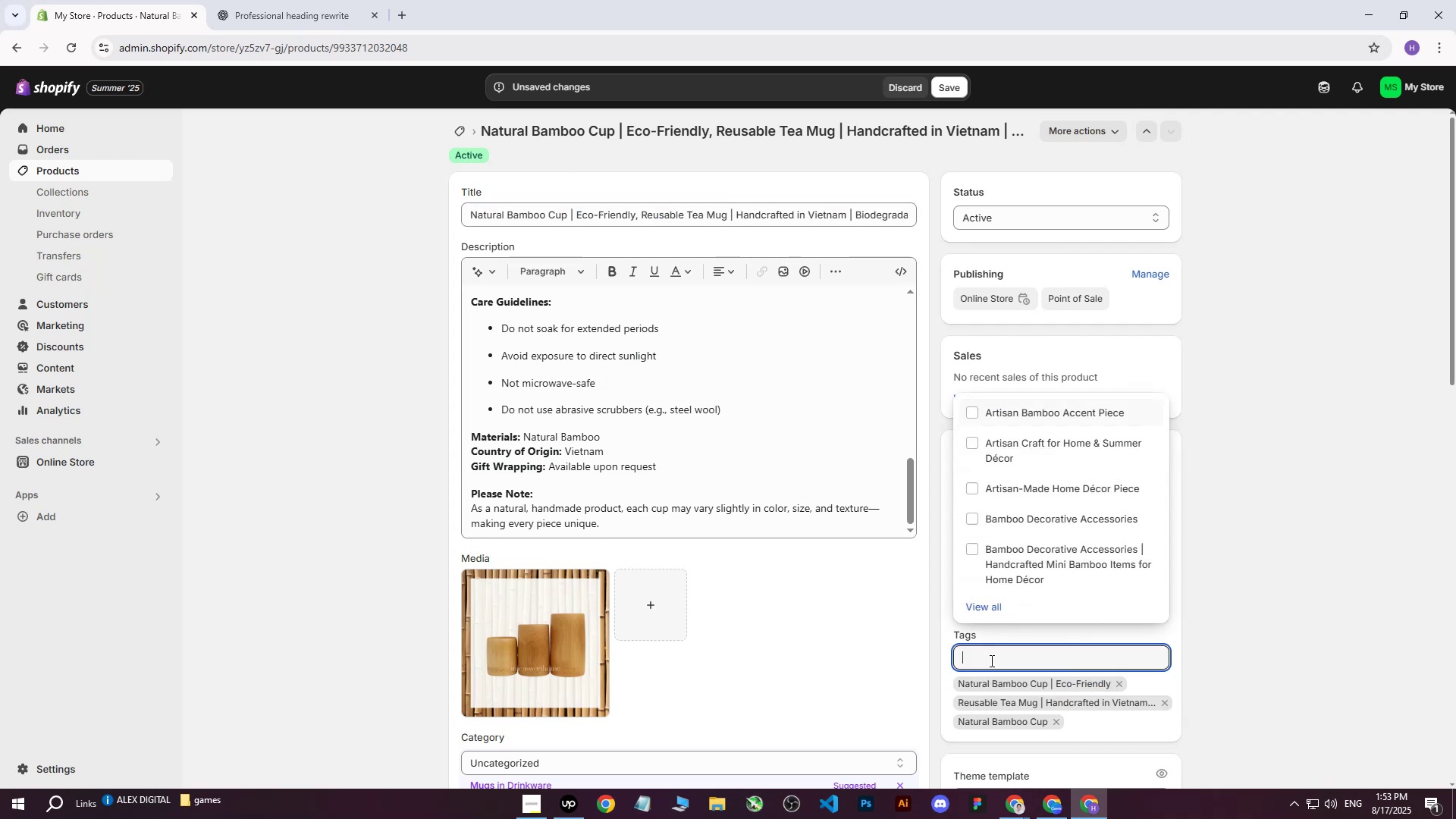 
key(Control+V)
 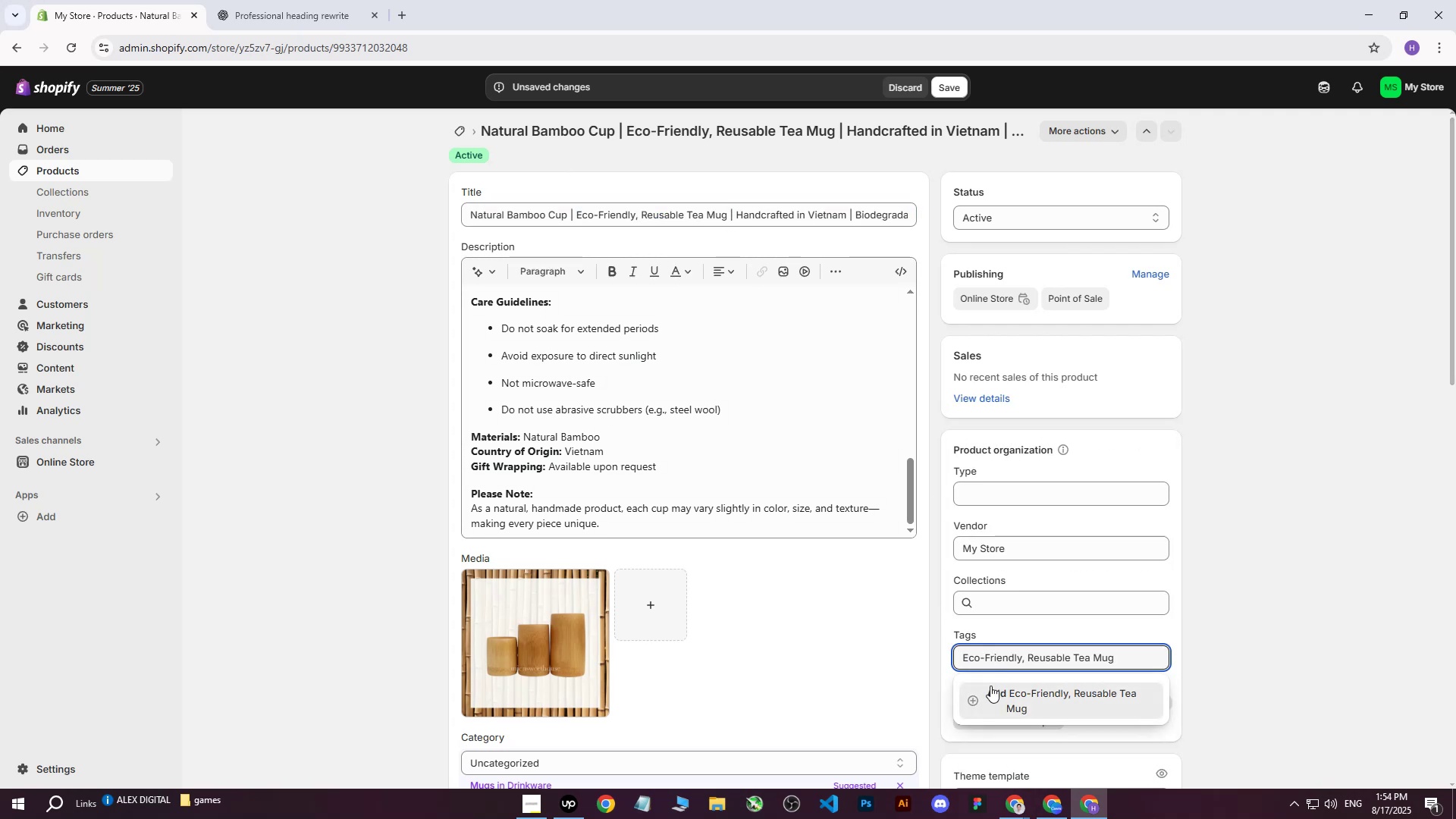 
left_click([990, 689])
 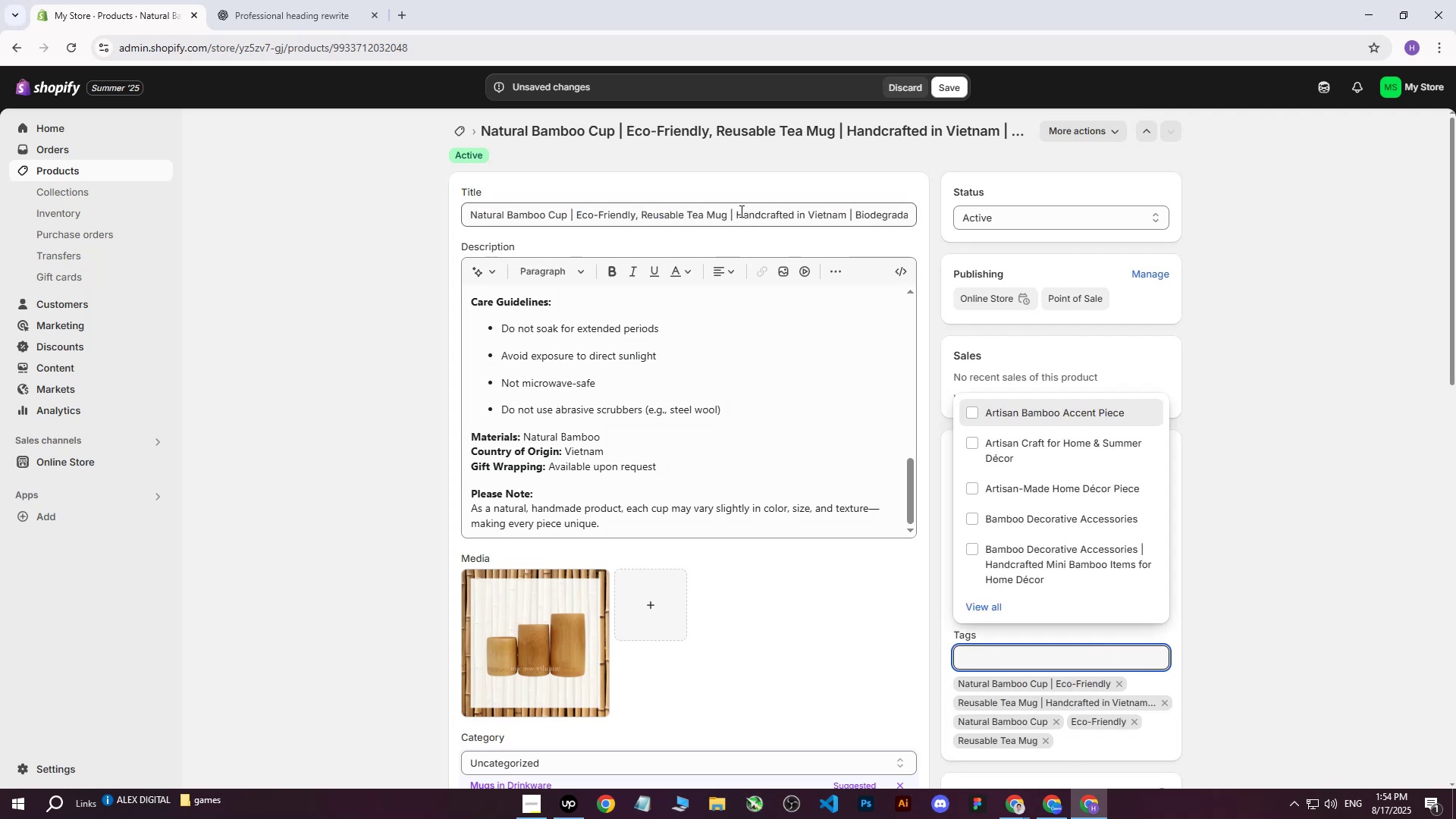 
left_click_drag(start_coordinate=[738, 211], to_coordinate=[845, 219])
 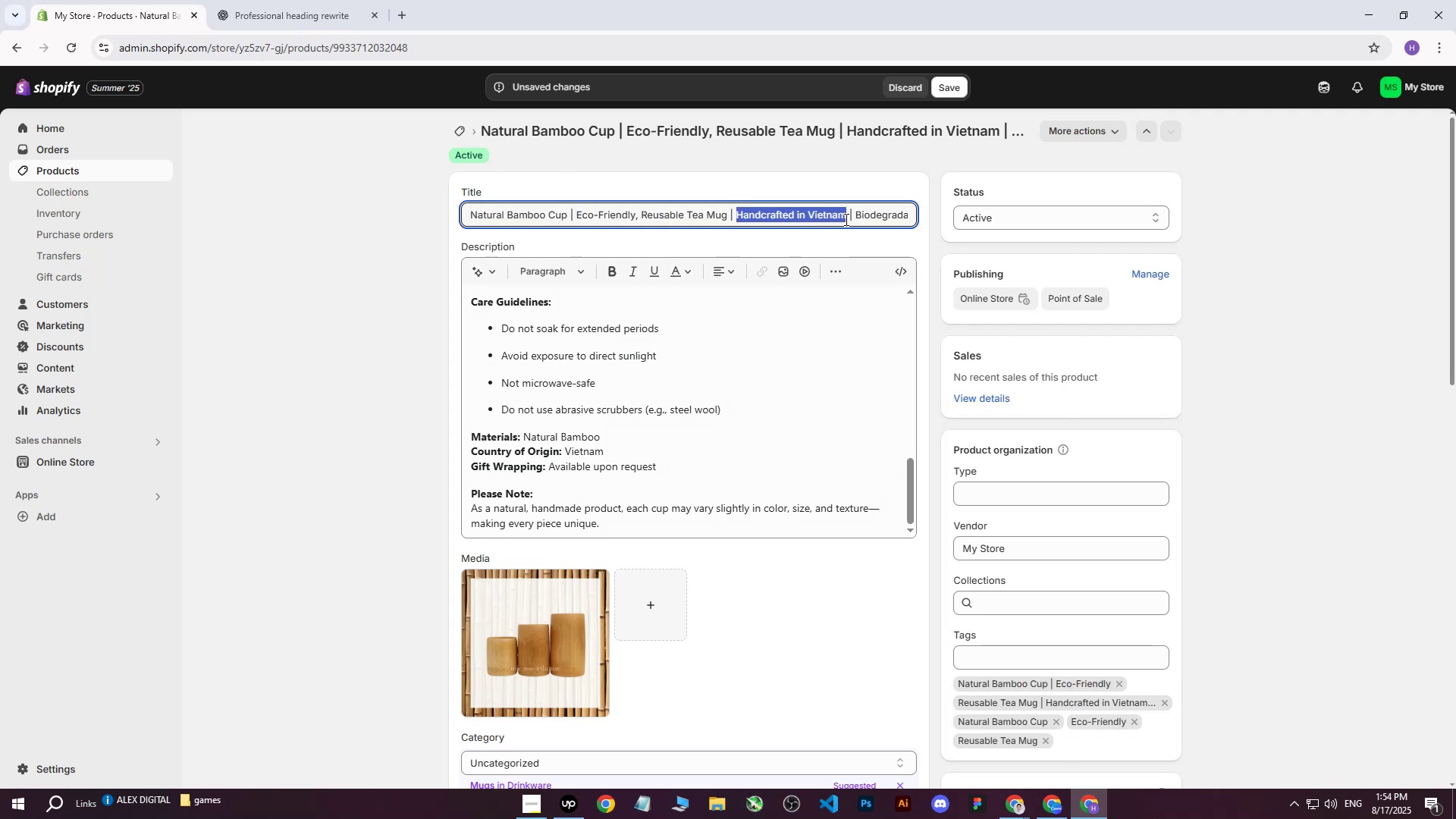 
key(Control+ControlLeft)
 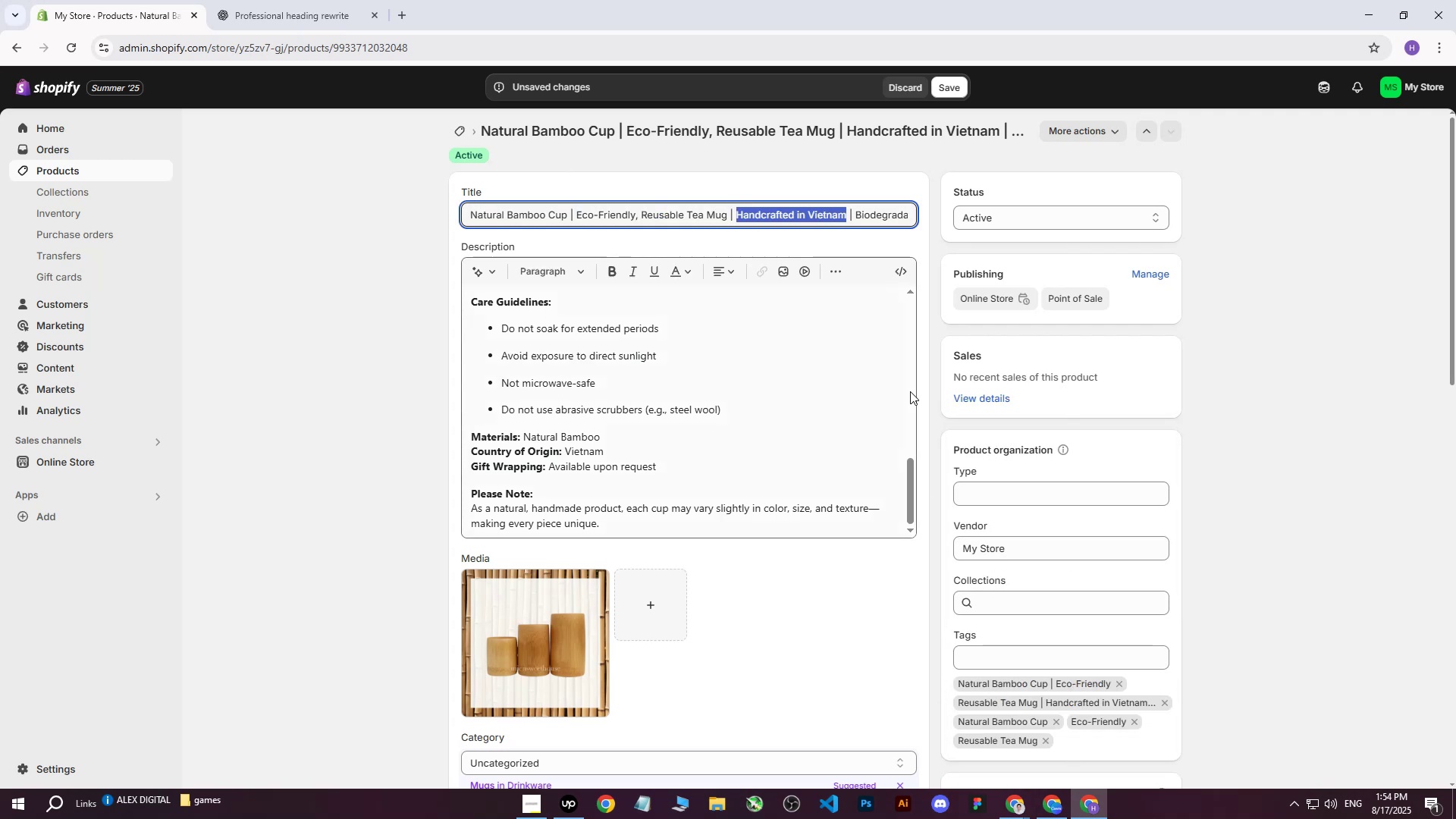 
key(Control+C)
 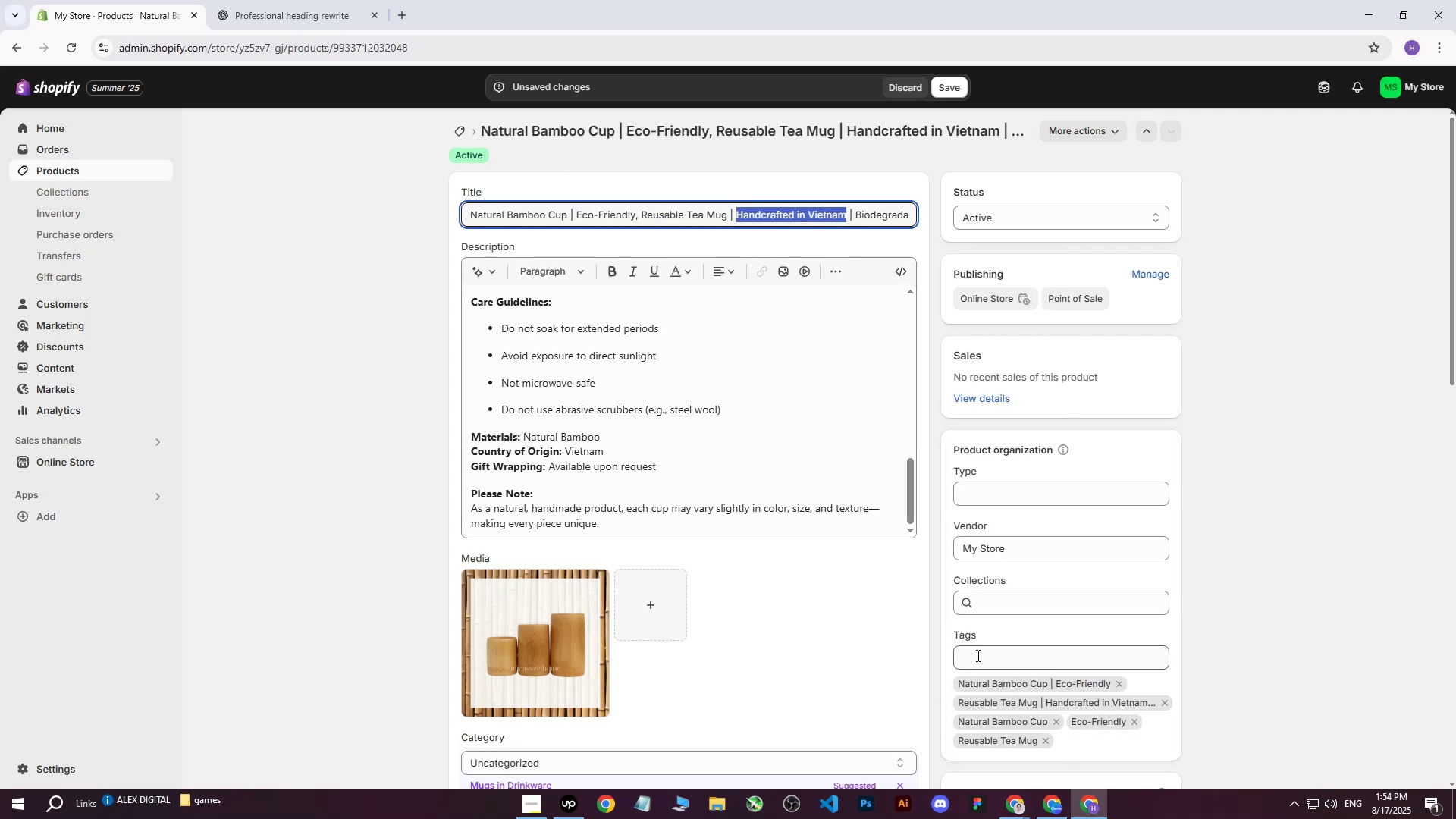 
left_click([975, 661])
 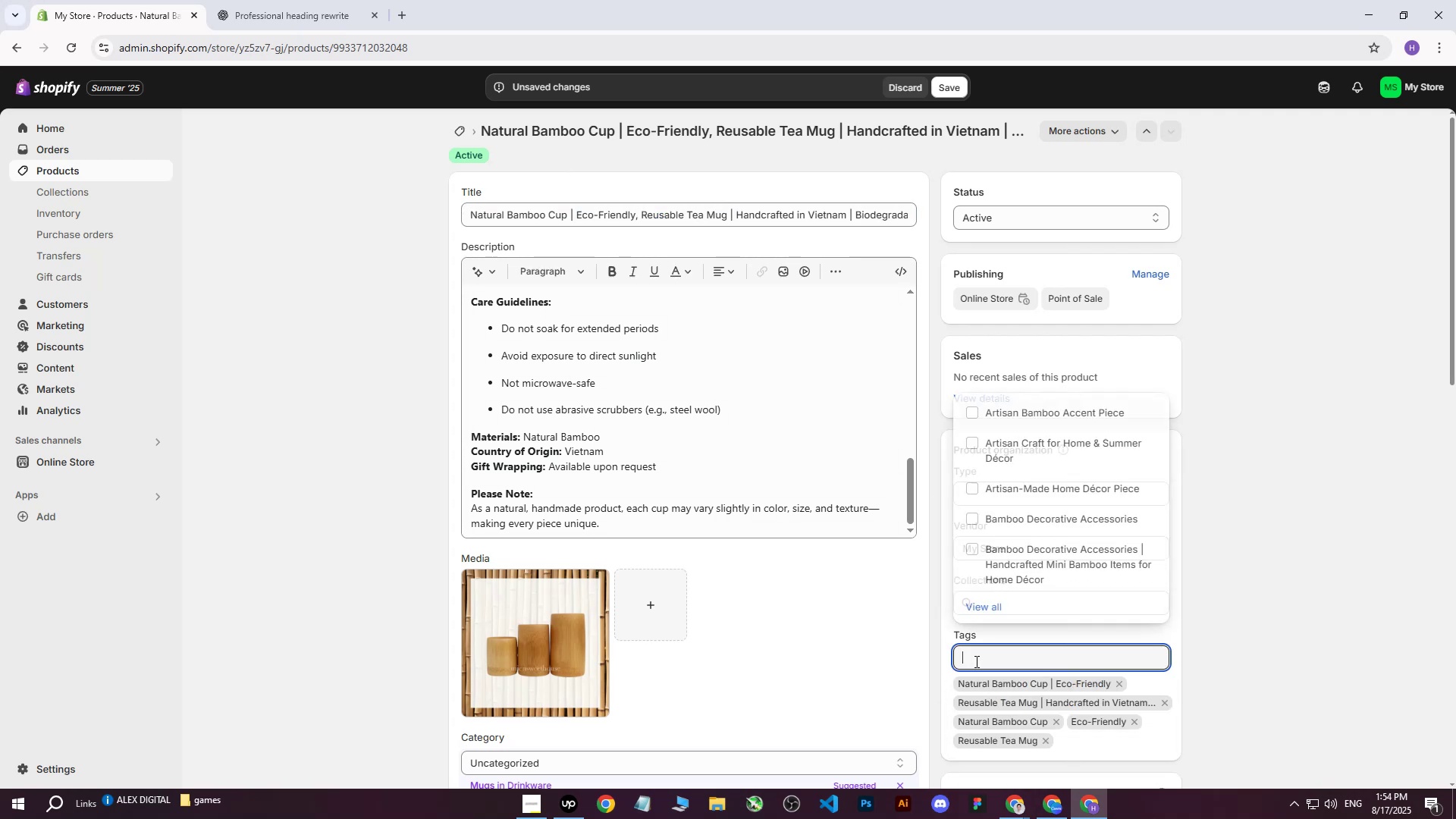 
key(Control+ControlLeft)
 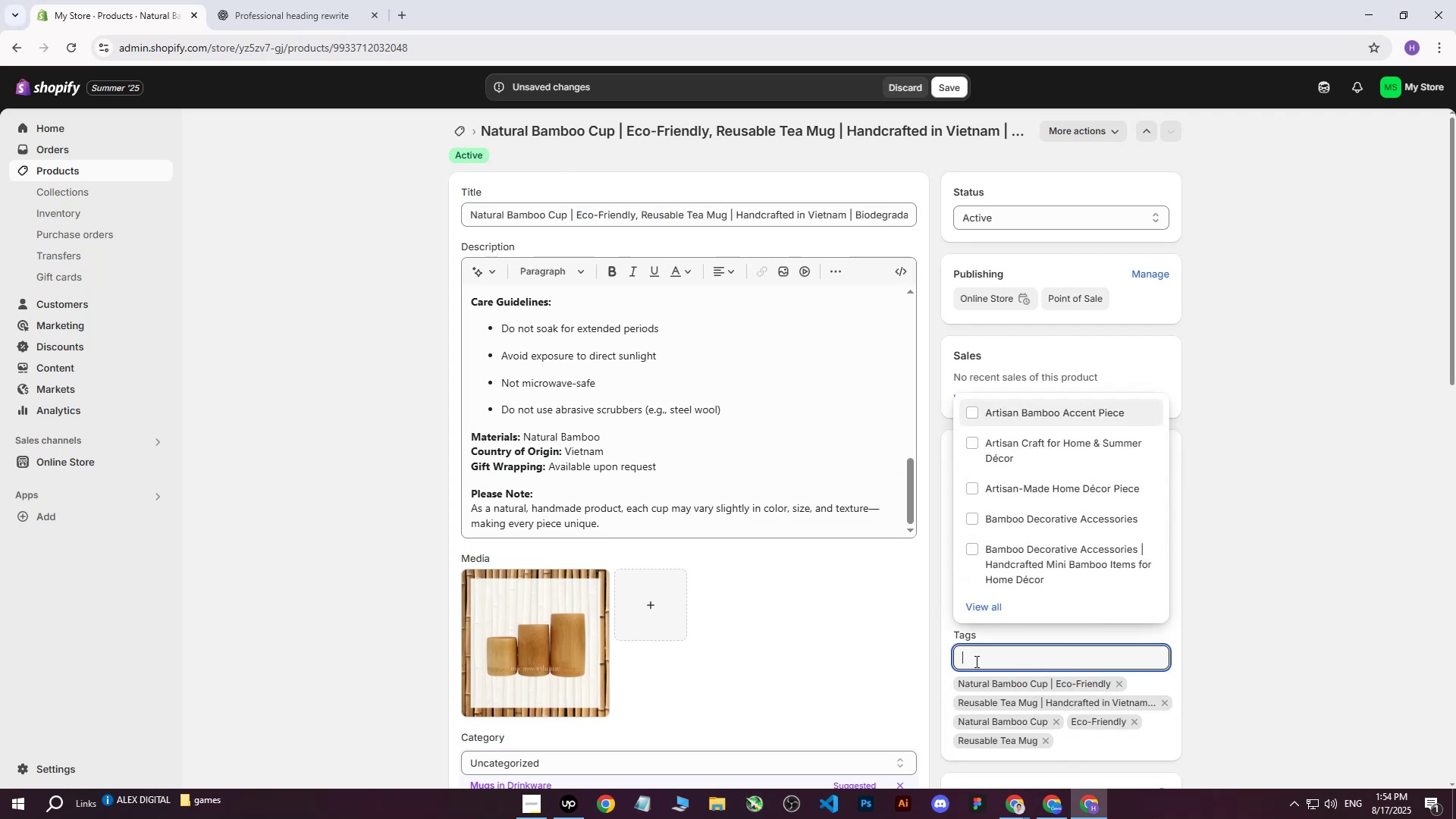 
key(Control+V)
 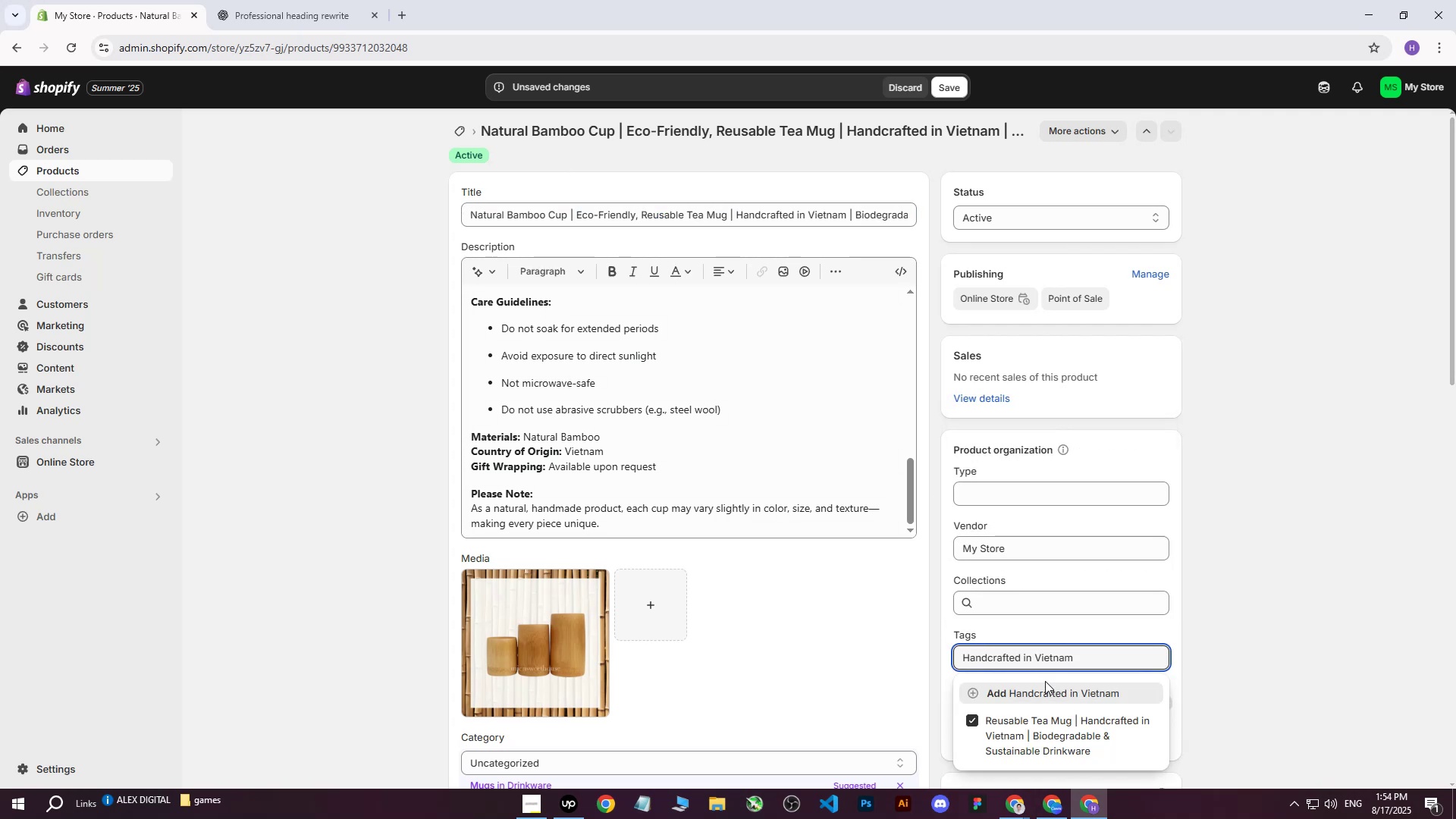 
left_click([1042, 692])
 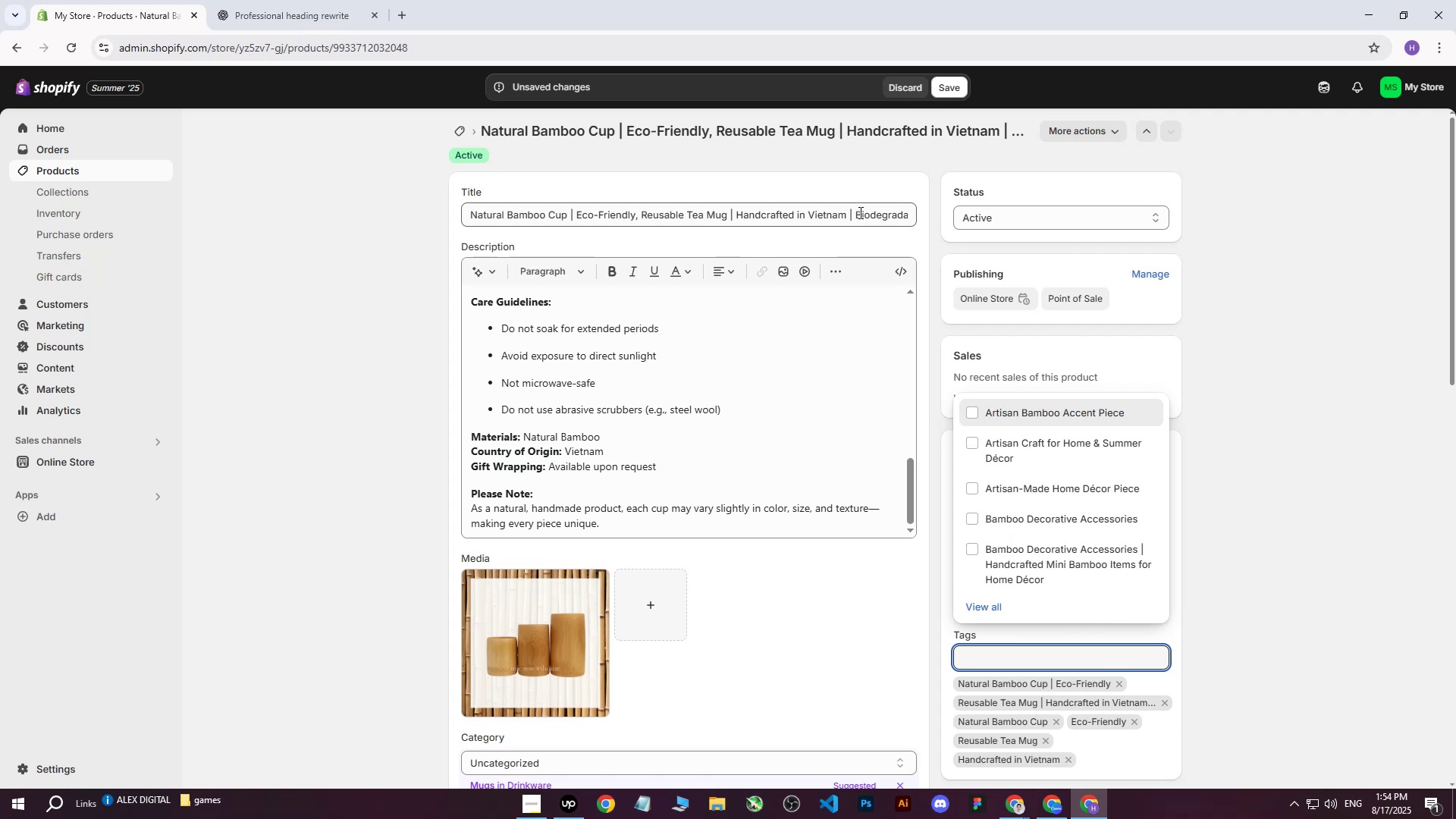 
left_click_drag(start_coordinate=[858, 214], to_coordinate=[980, 219])
 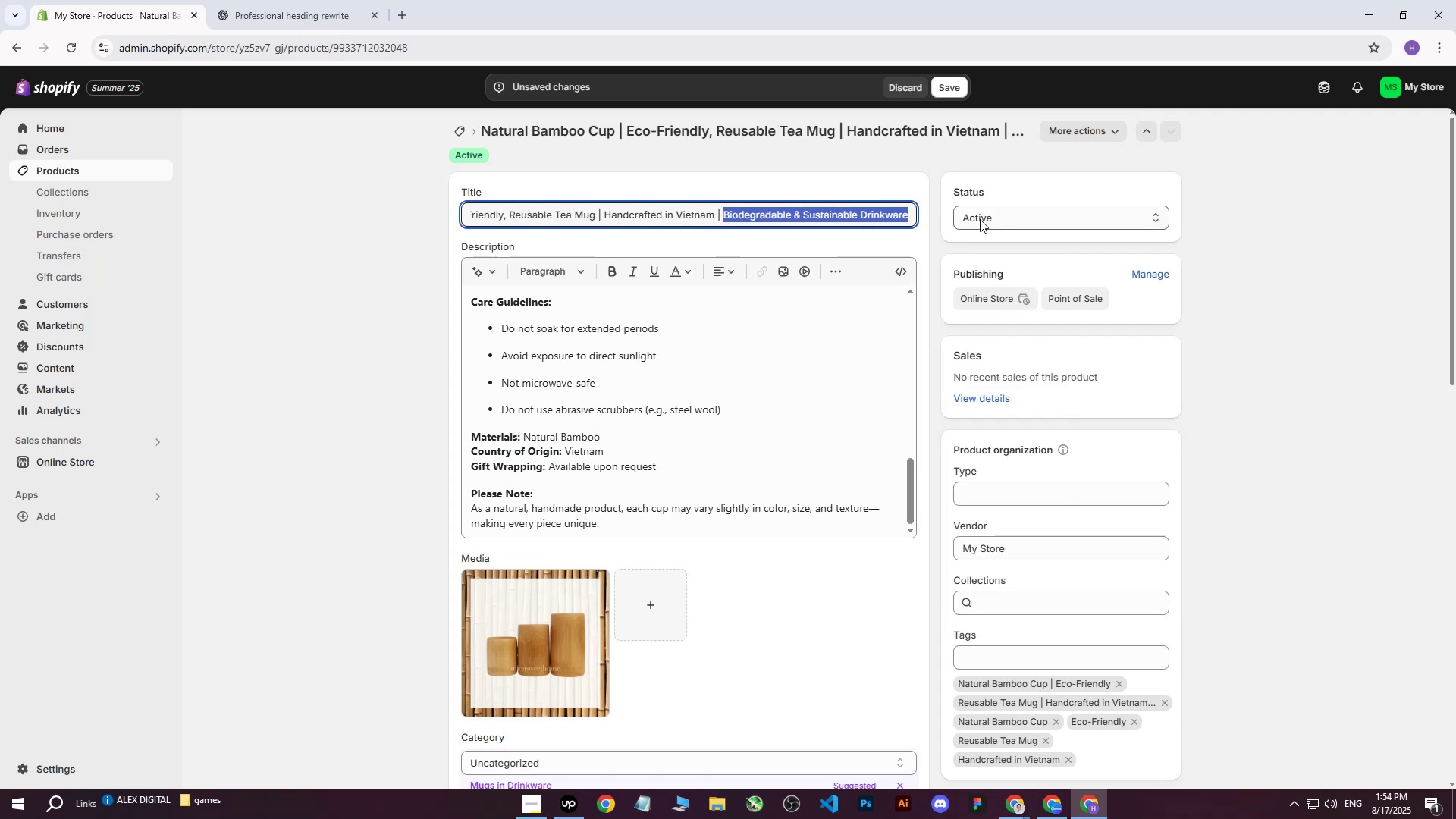 
key(Control+C)
 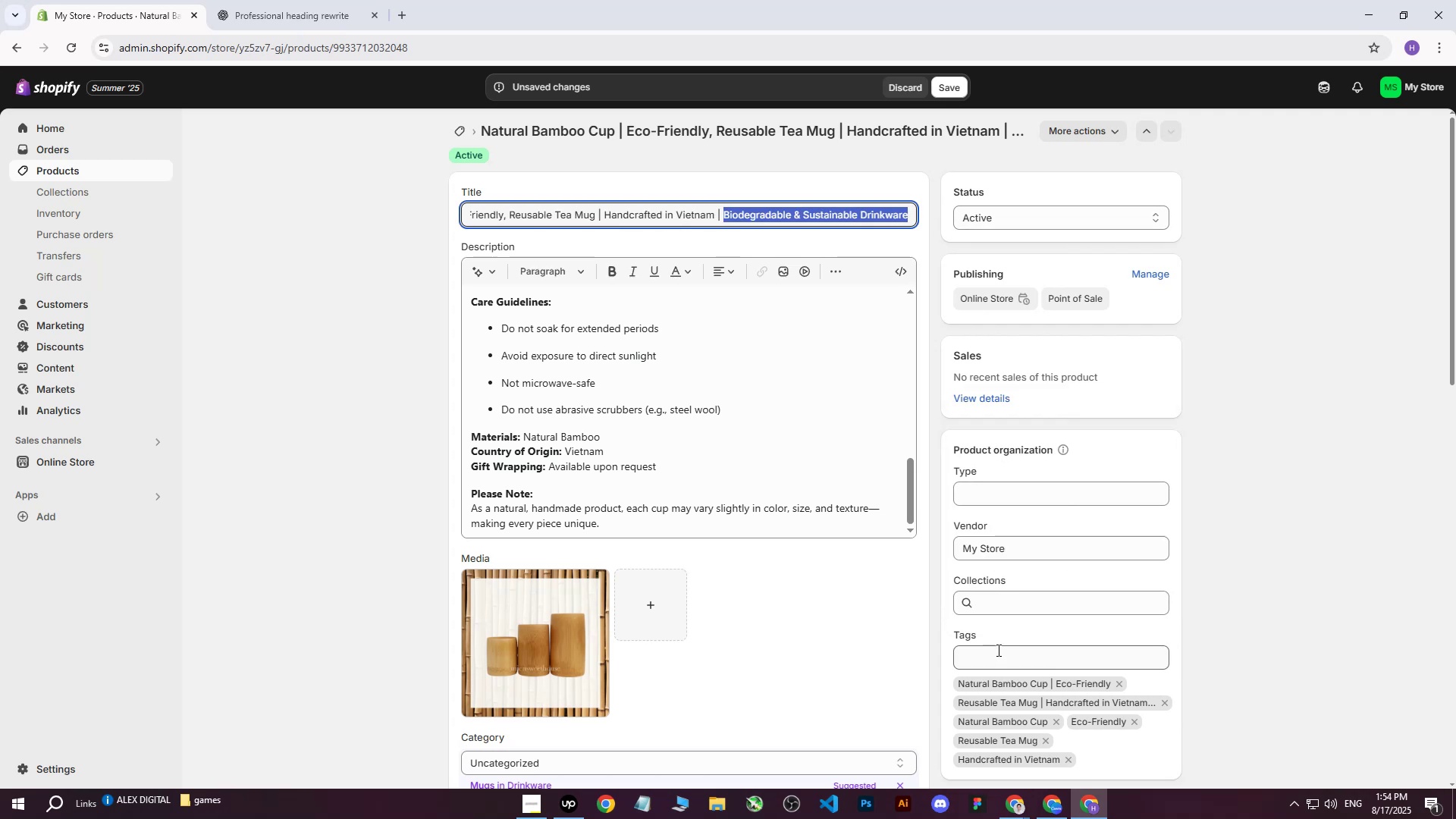 
left_click([997, 651])
 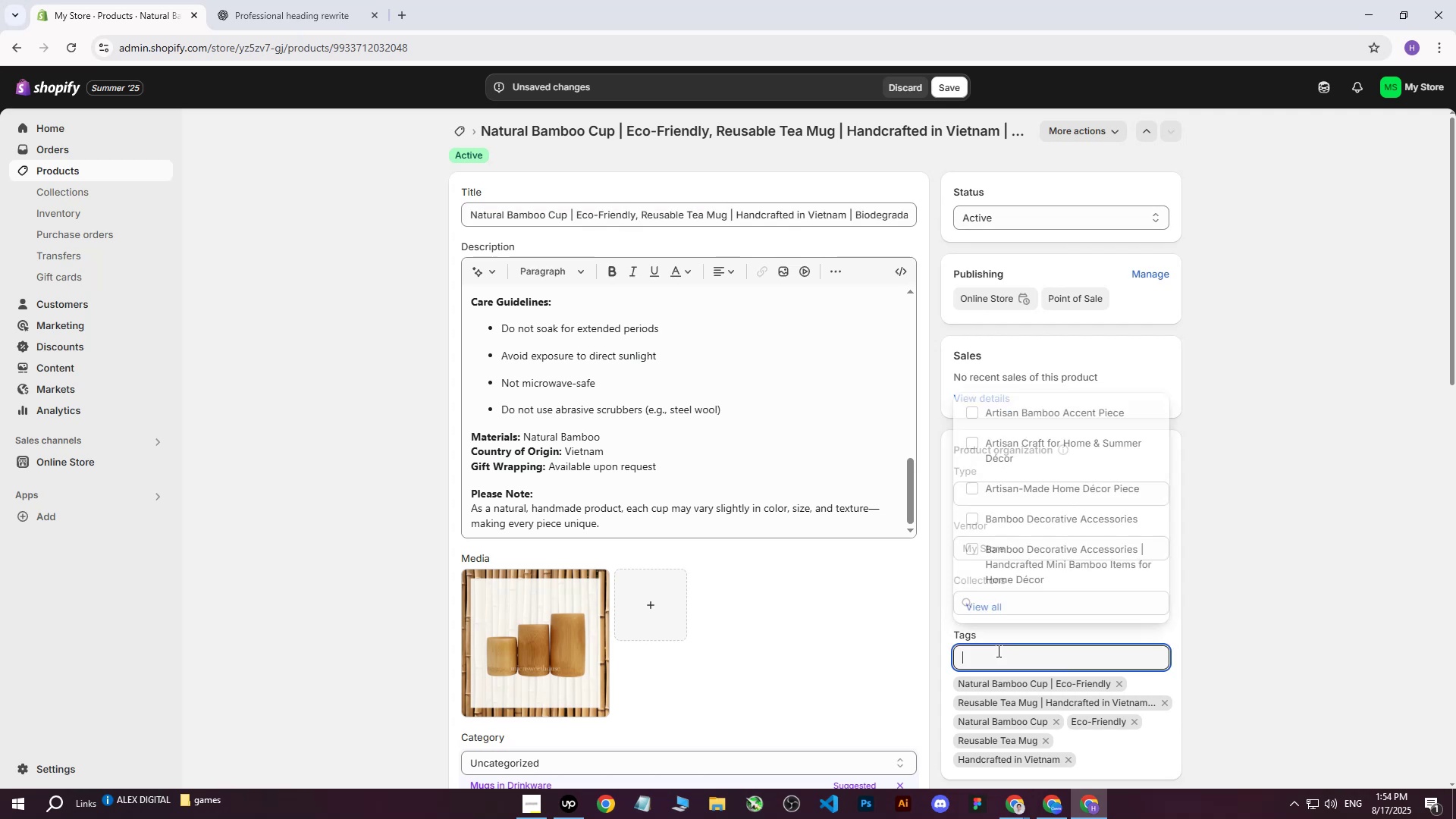 
key(Control+ControlLeft)
 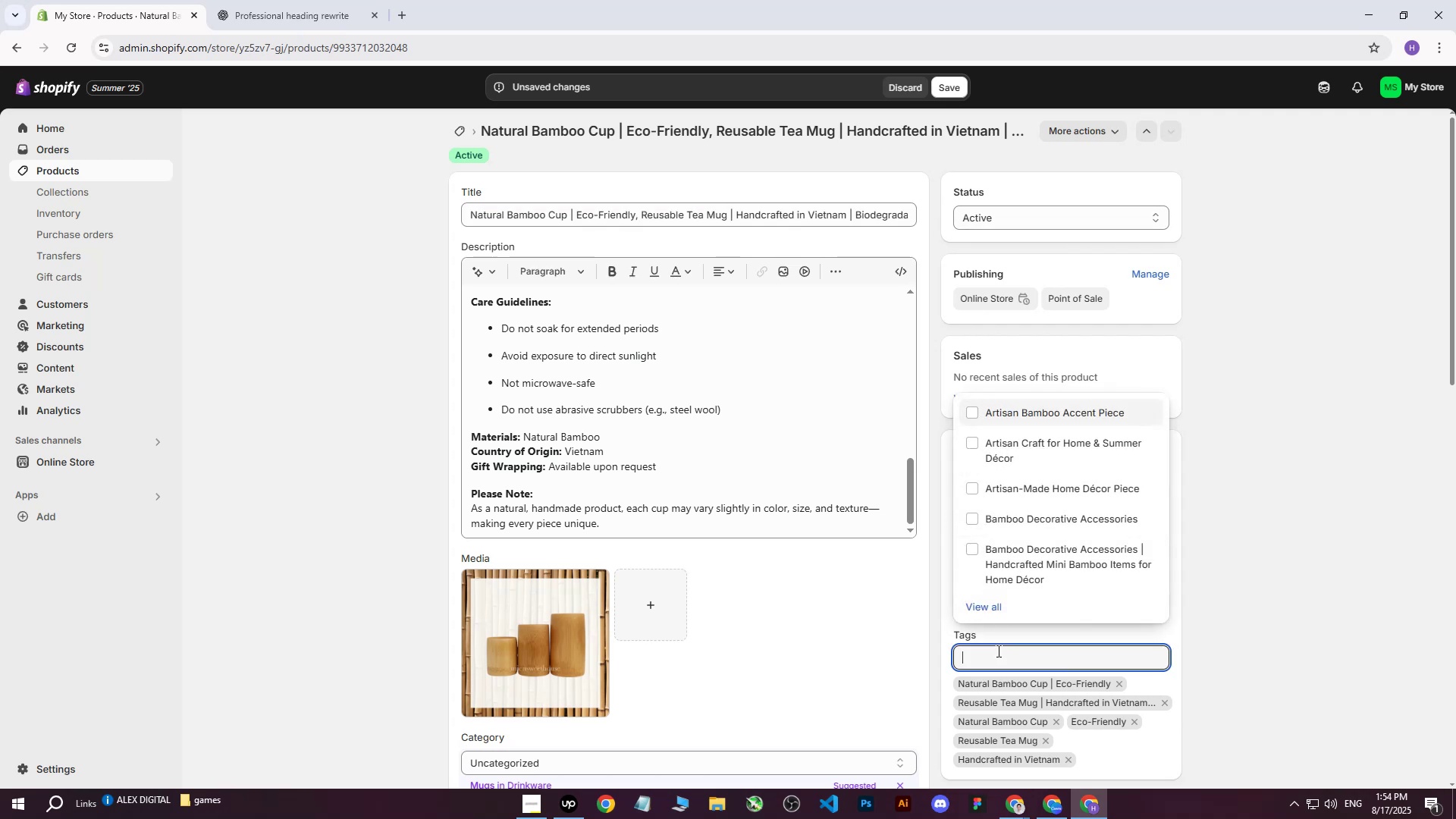 
key(Control+V)
 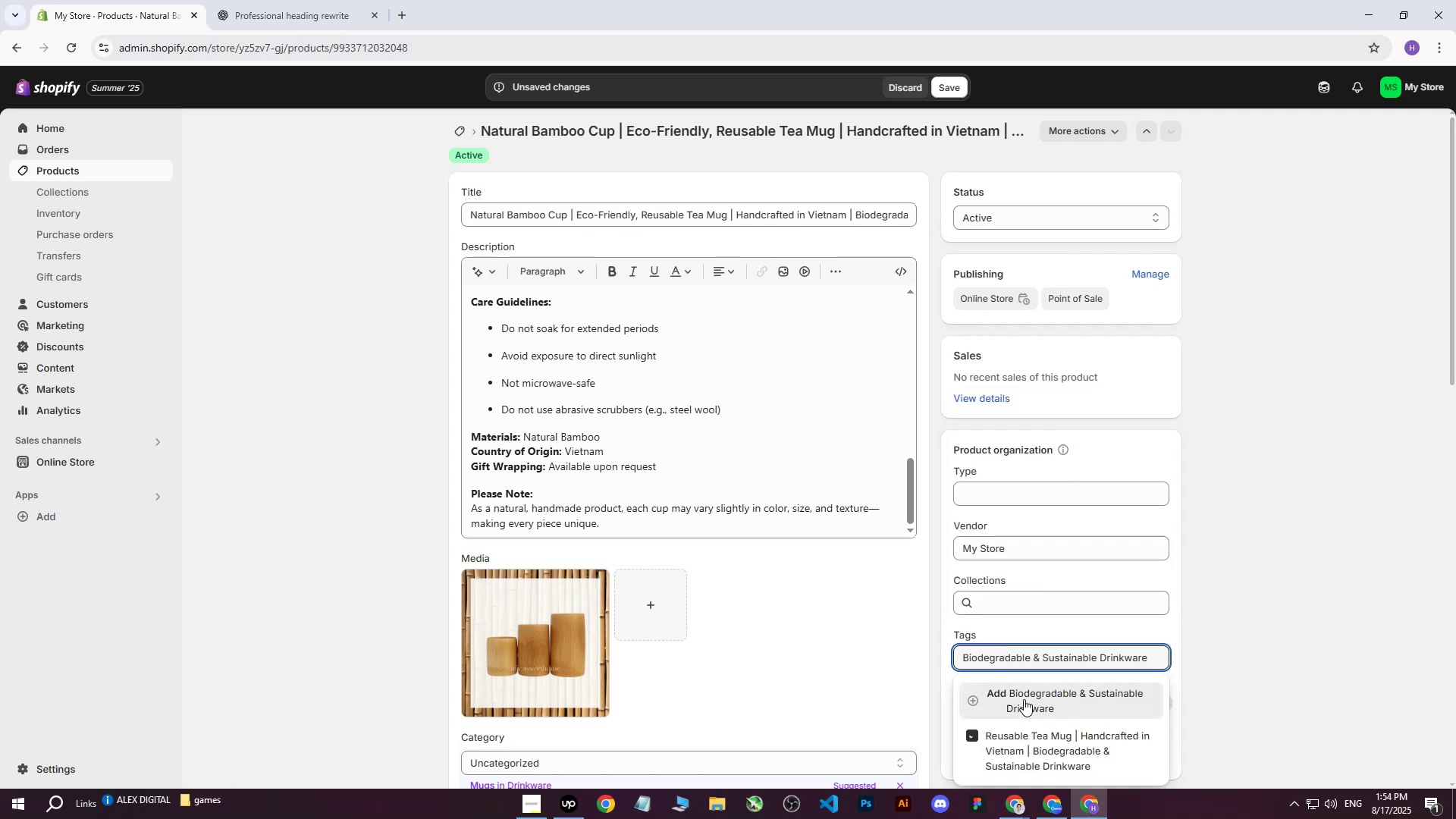 
left_click([1024, 691])
 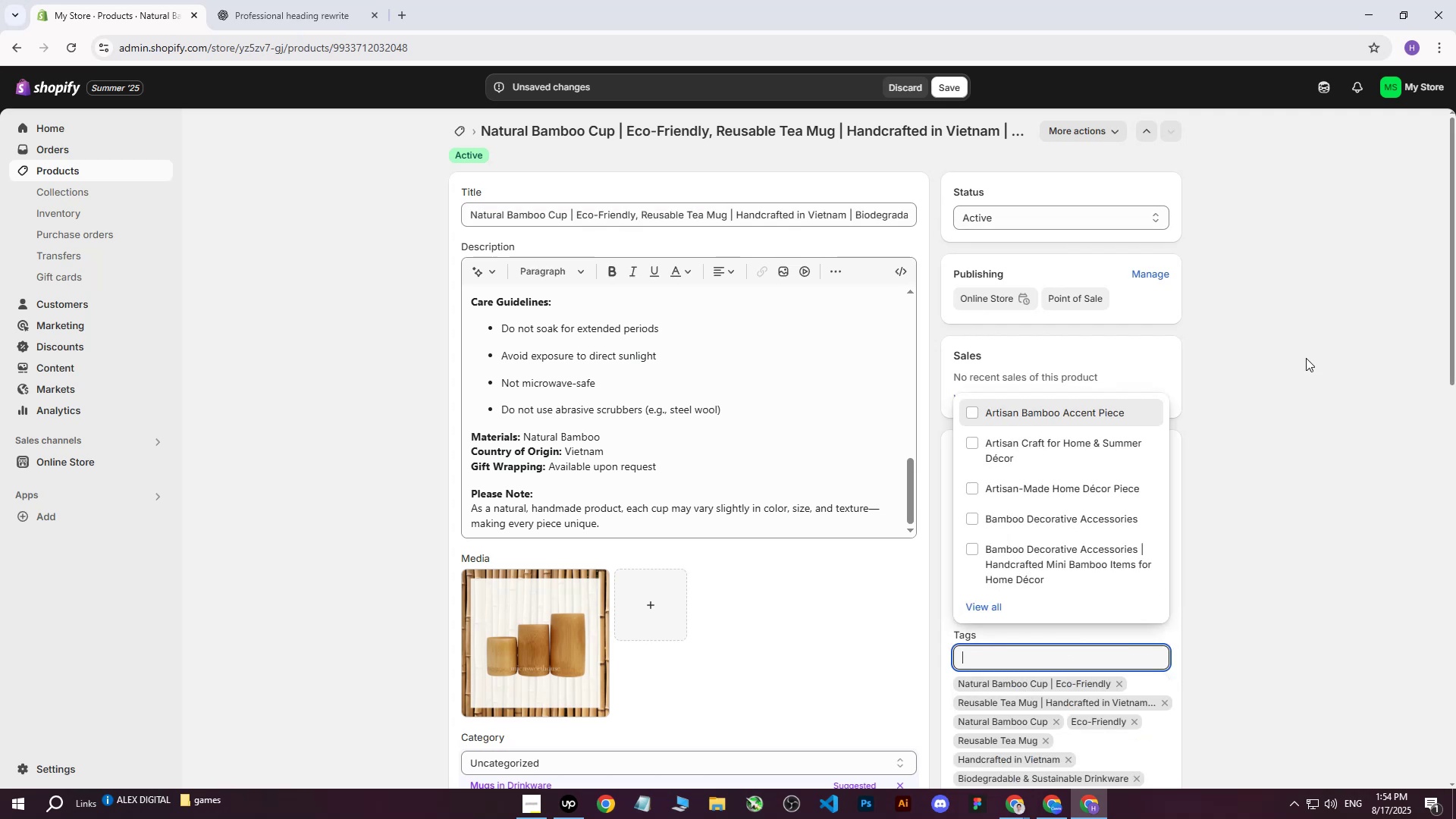 
left_click([1306, 358])
 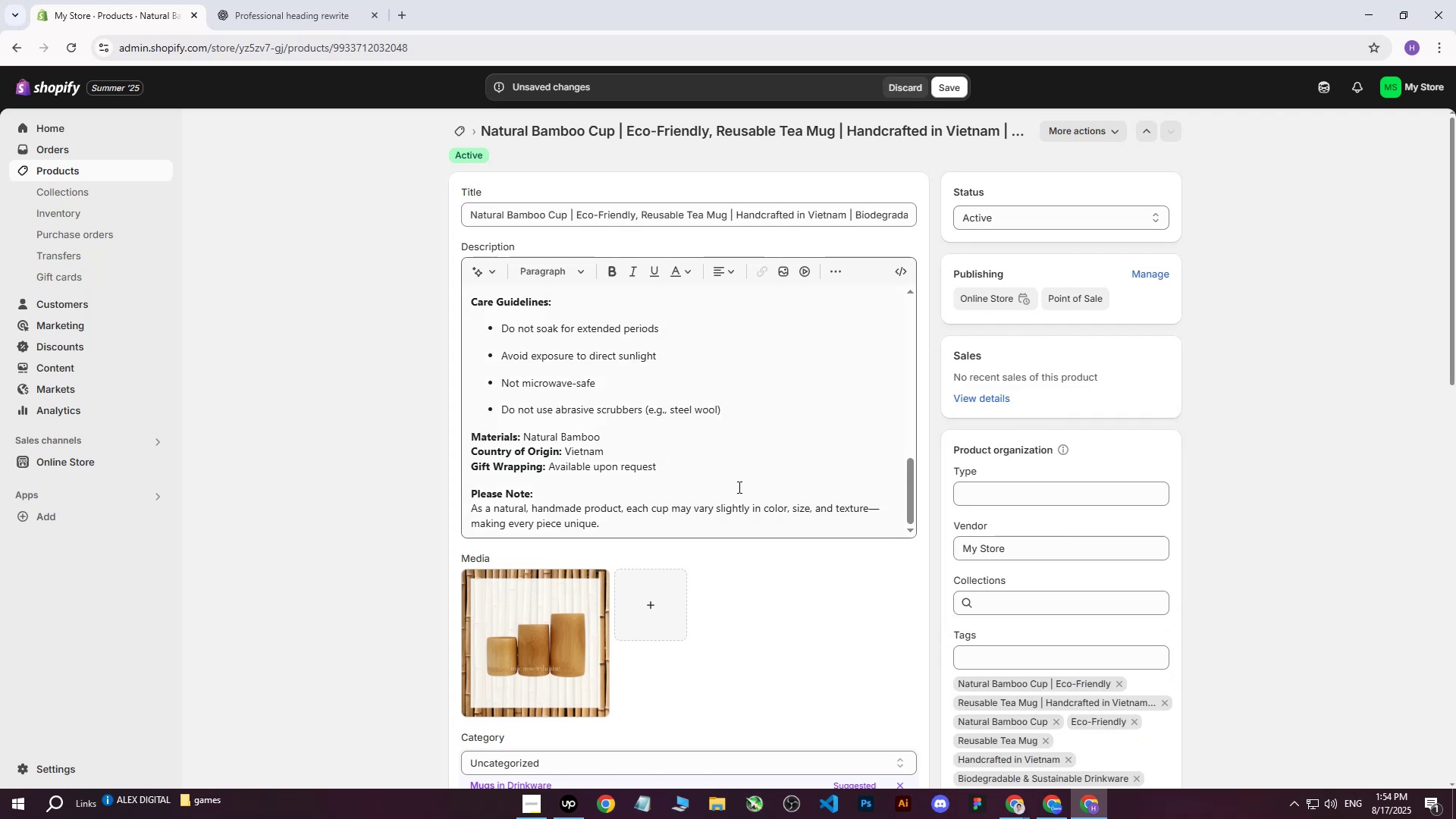 
scroll: coordinate [704, 497], scroll_direction: down, amount: 13.0
 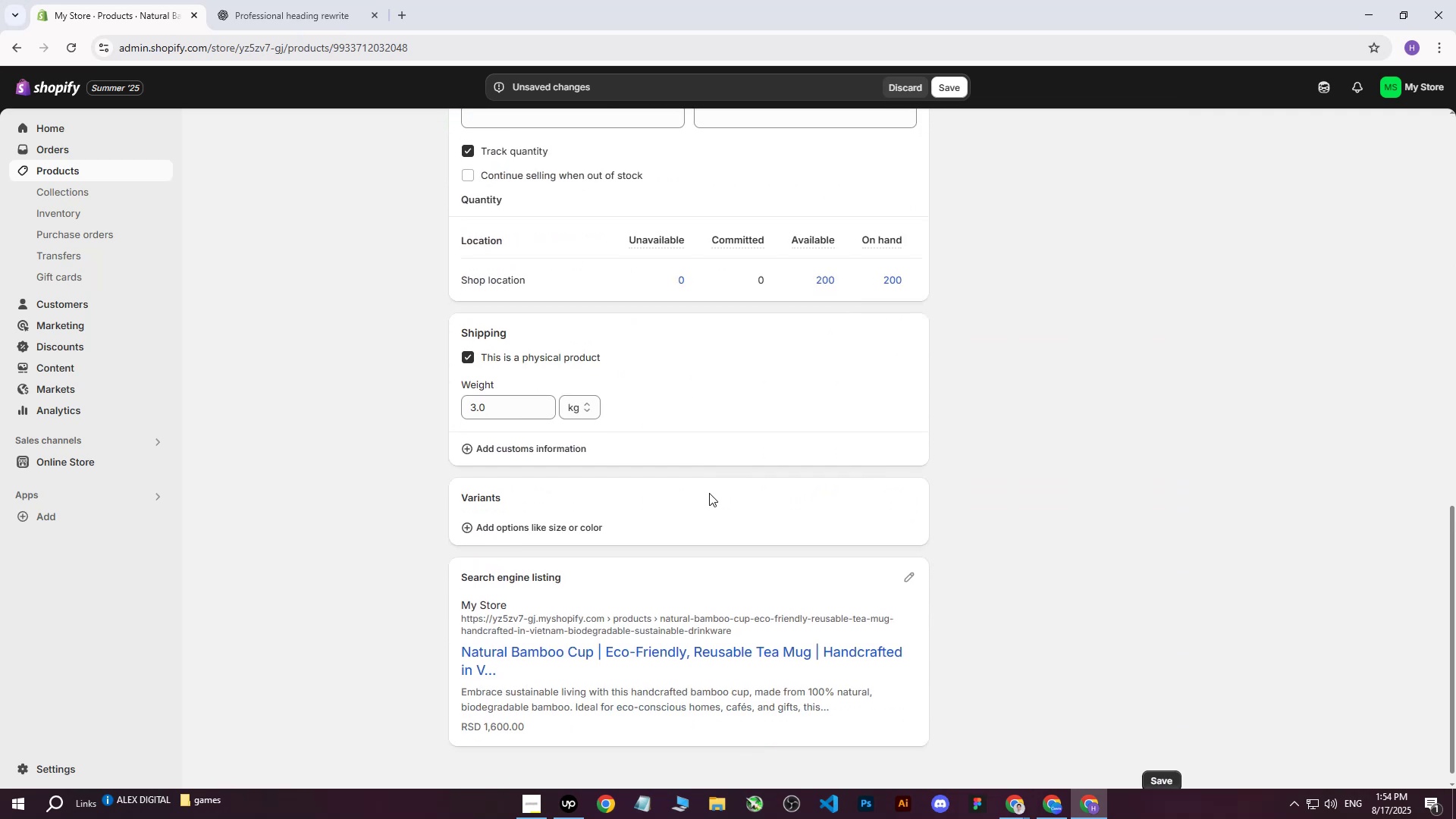 
scroll: coordinate [747, 473], scroll_direction: up, amount: 25.0
 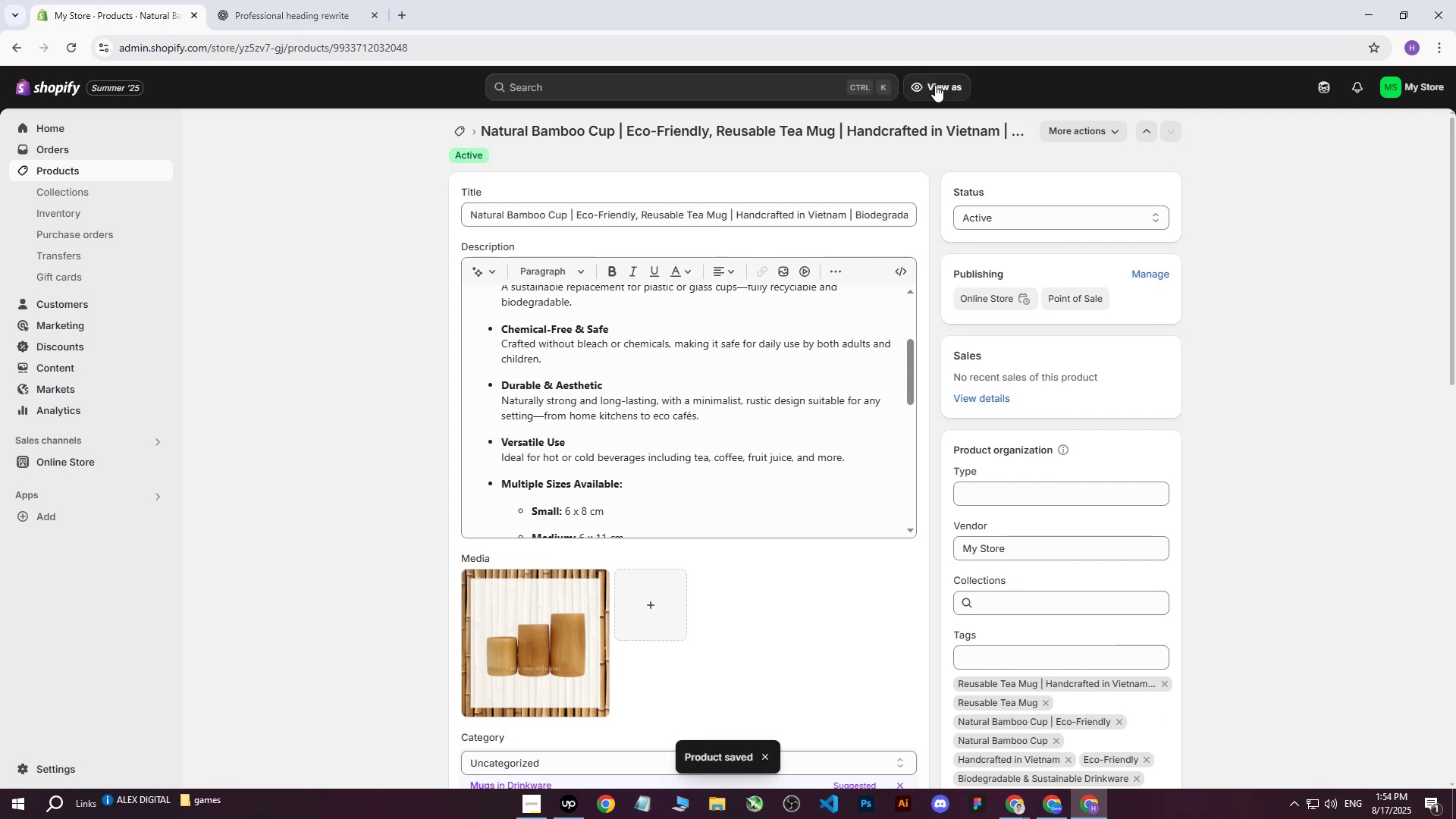 
wait(5.73)
 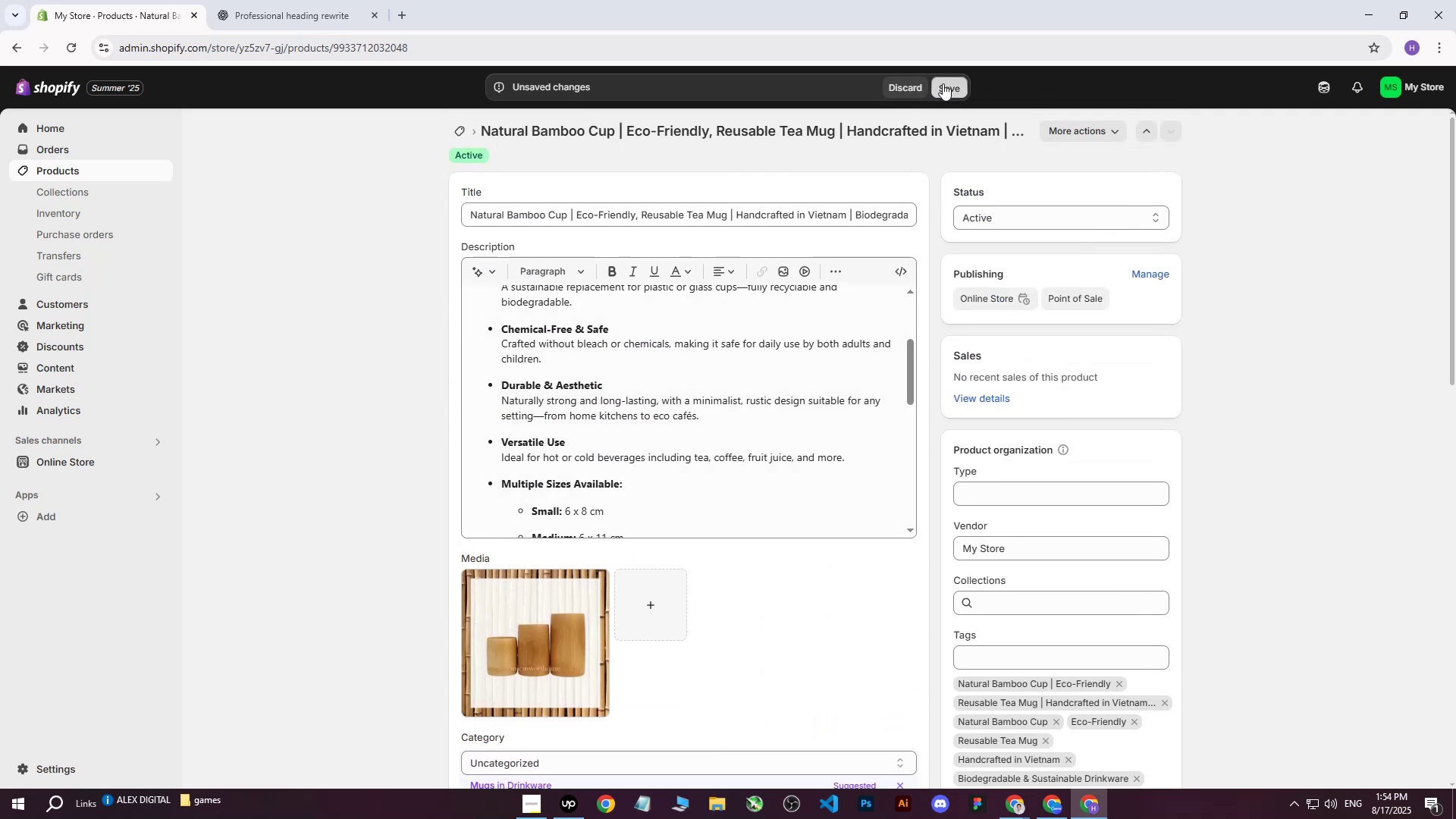 
left_click([65, 171])
 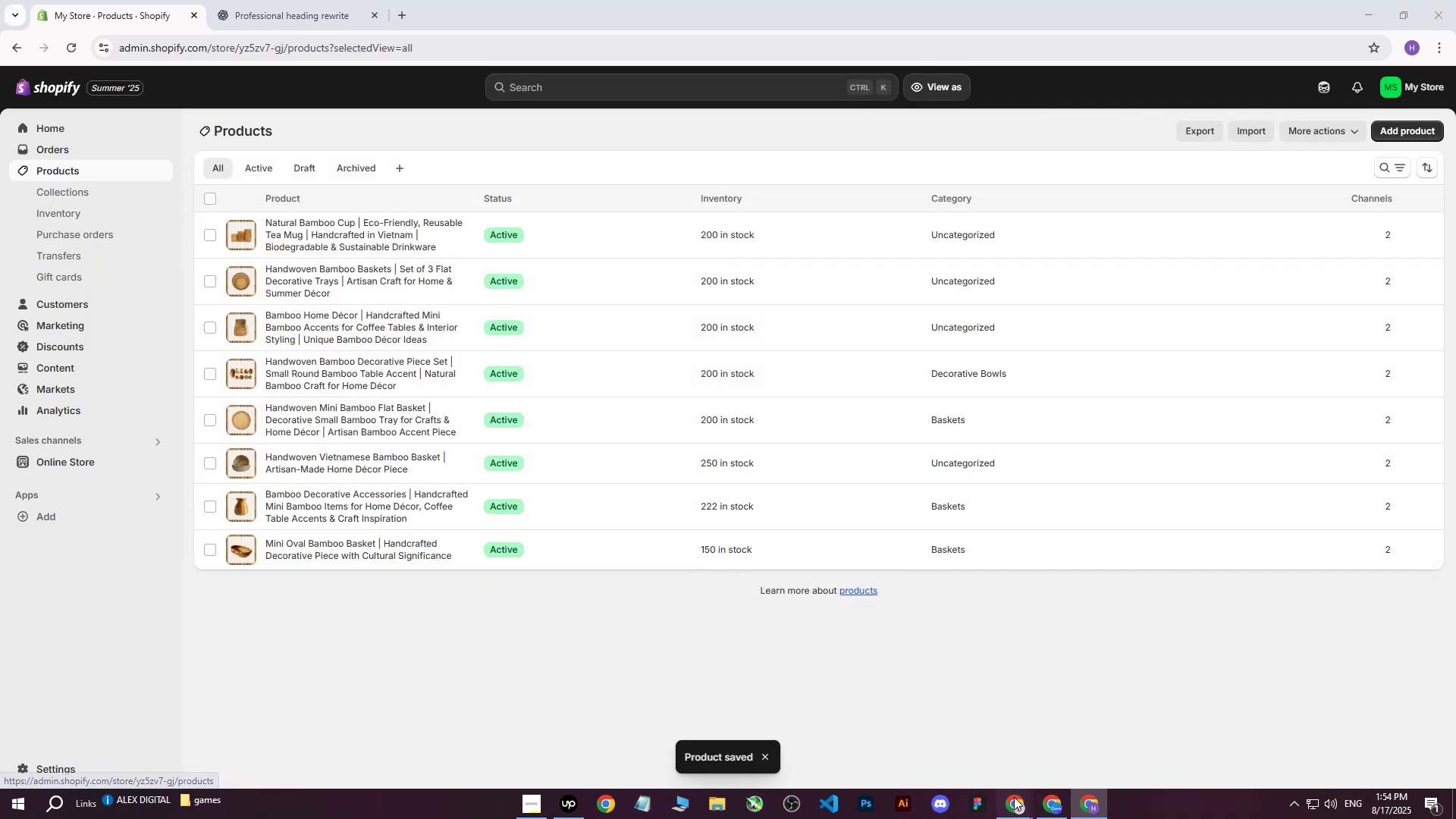 
double_click([897, 728])
 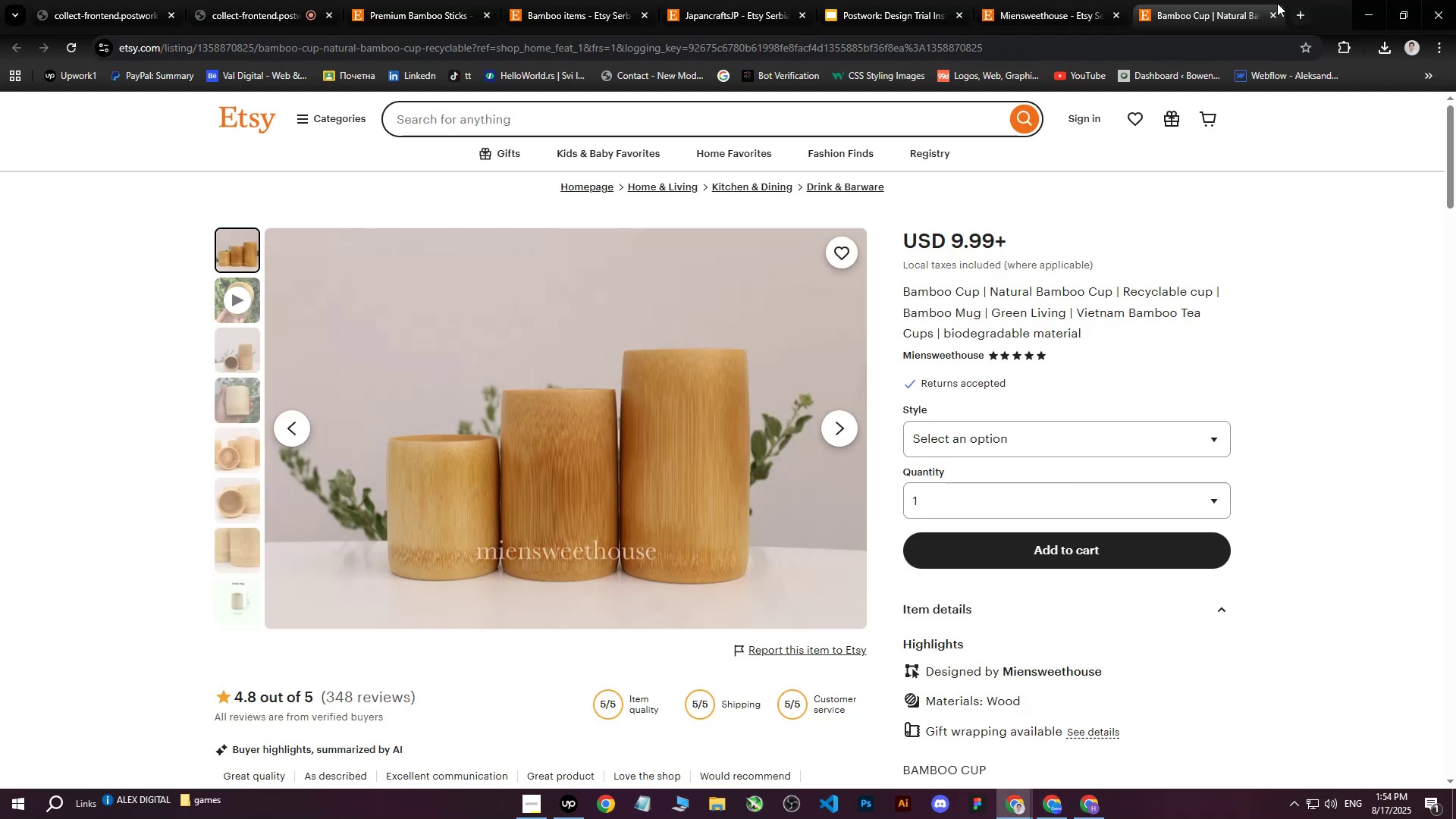 
double_click([1272, 13])
 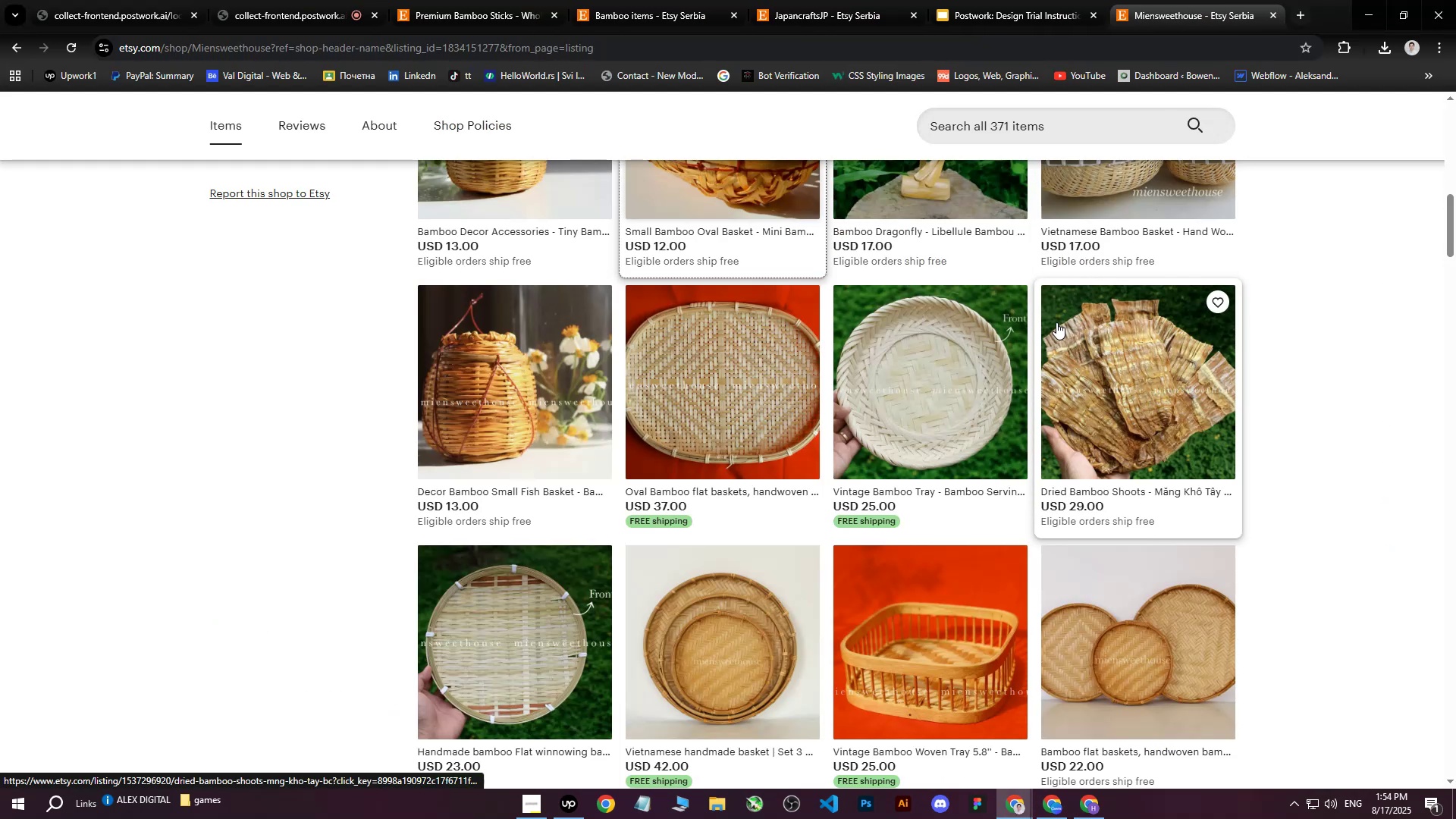 
scroll: coordinate [1056, 310], scroll_direction: none, amount: 0.0
 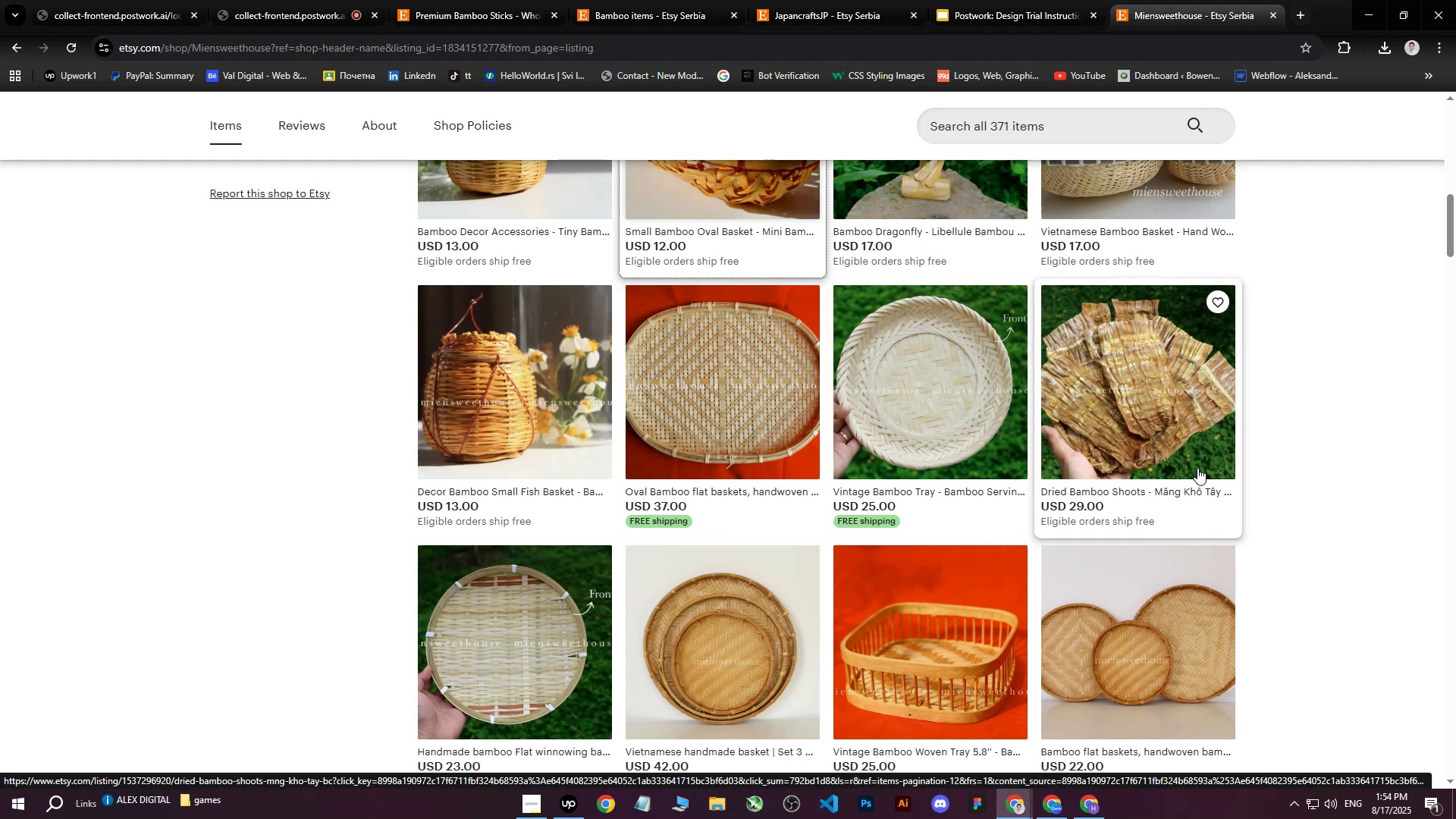 
wait(6.91)
 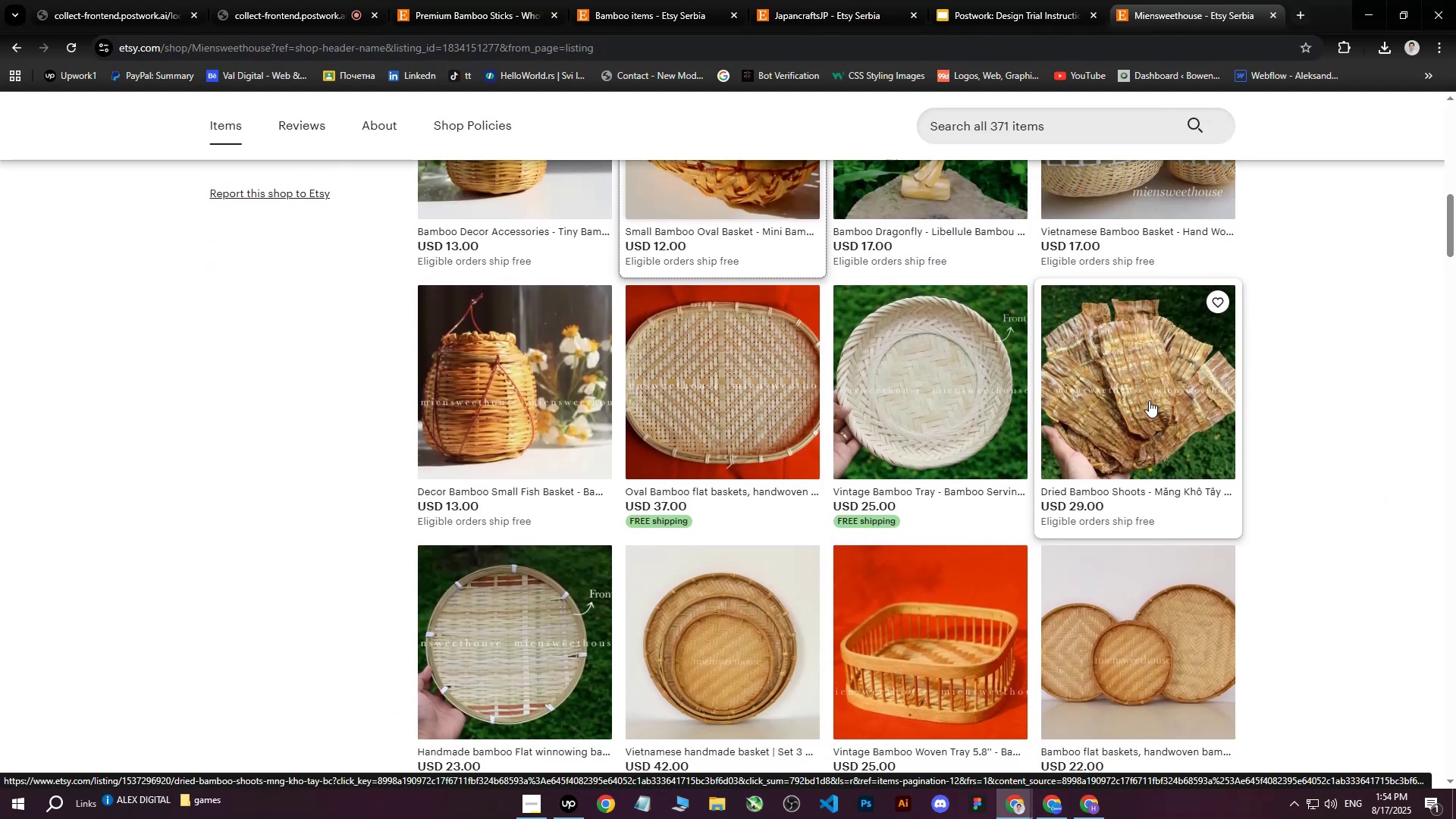 
middle_click([1141, 418])
 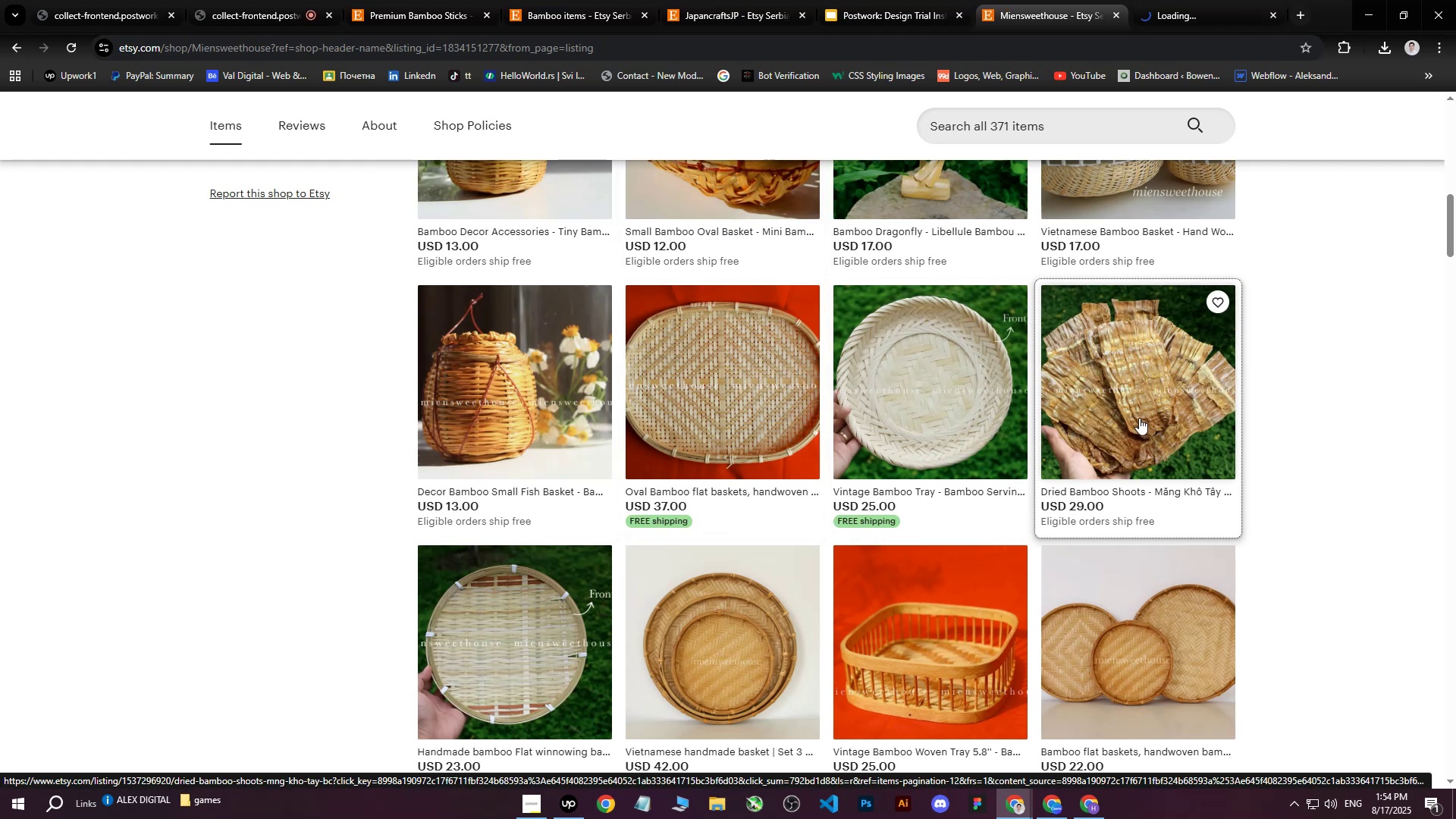 
scroll: coordinate [1138, 418], scroll_direction: down, amount: 2.0
 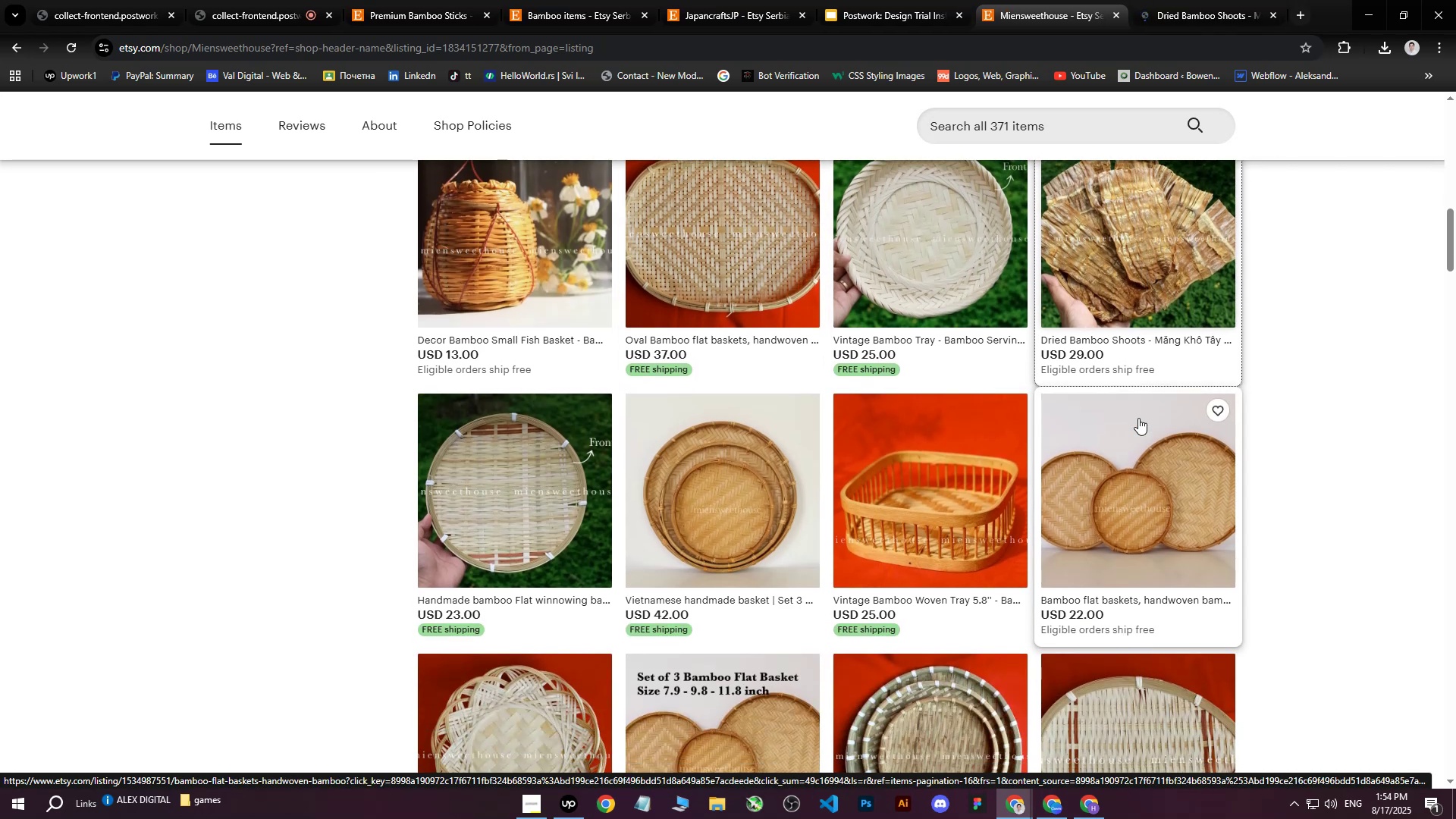 
mouse_move([1116, 501])
 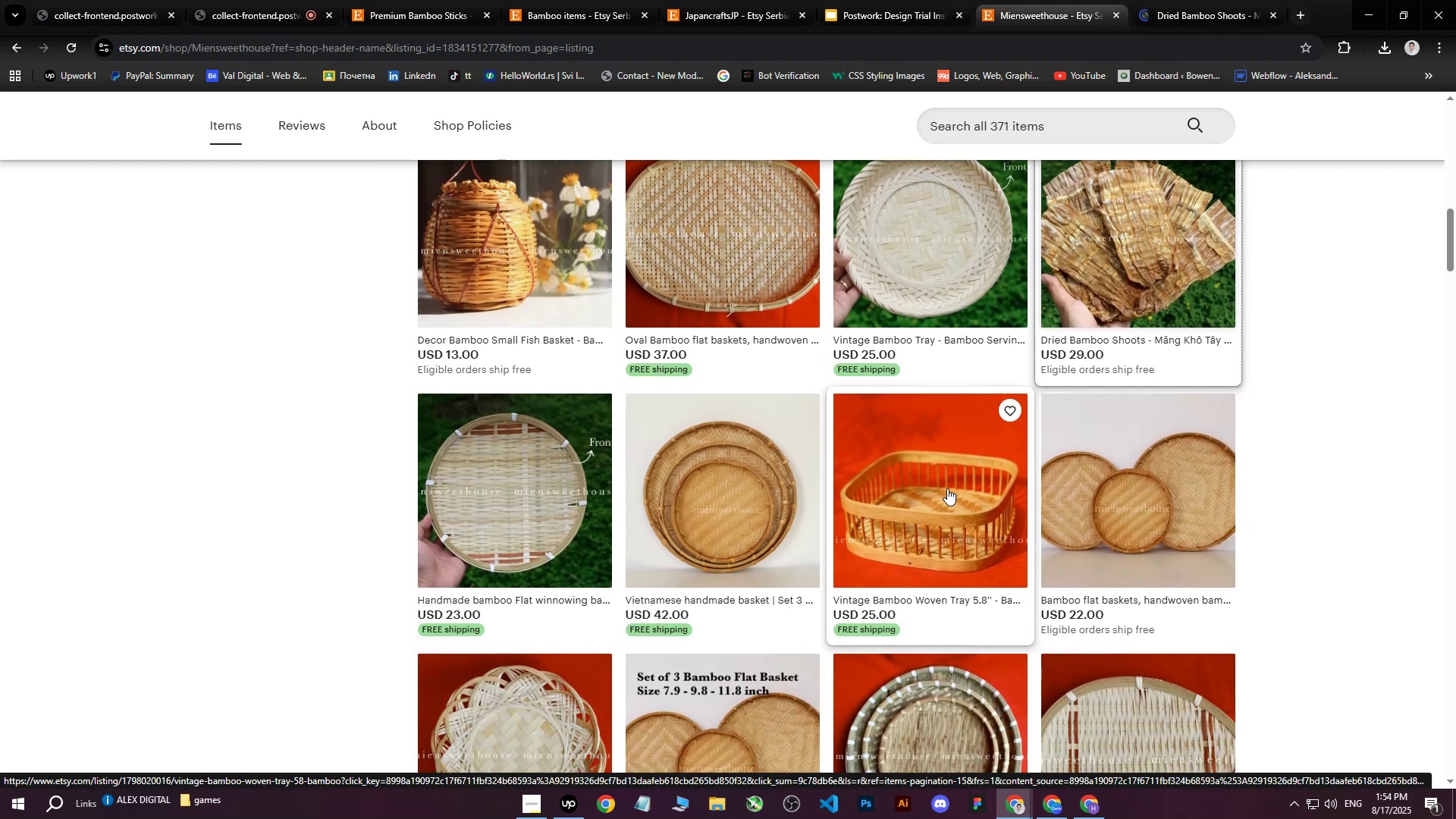 
middle_click([947, 488])
 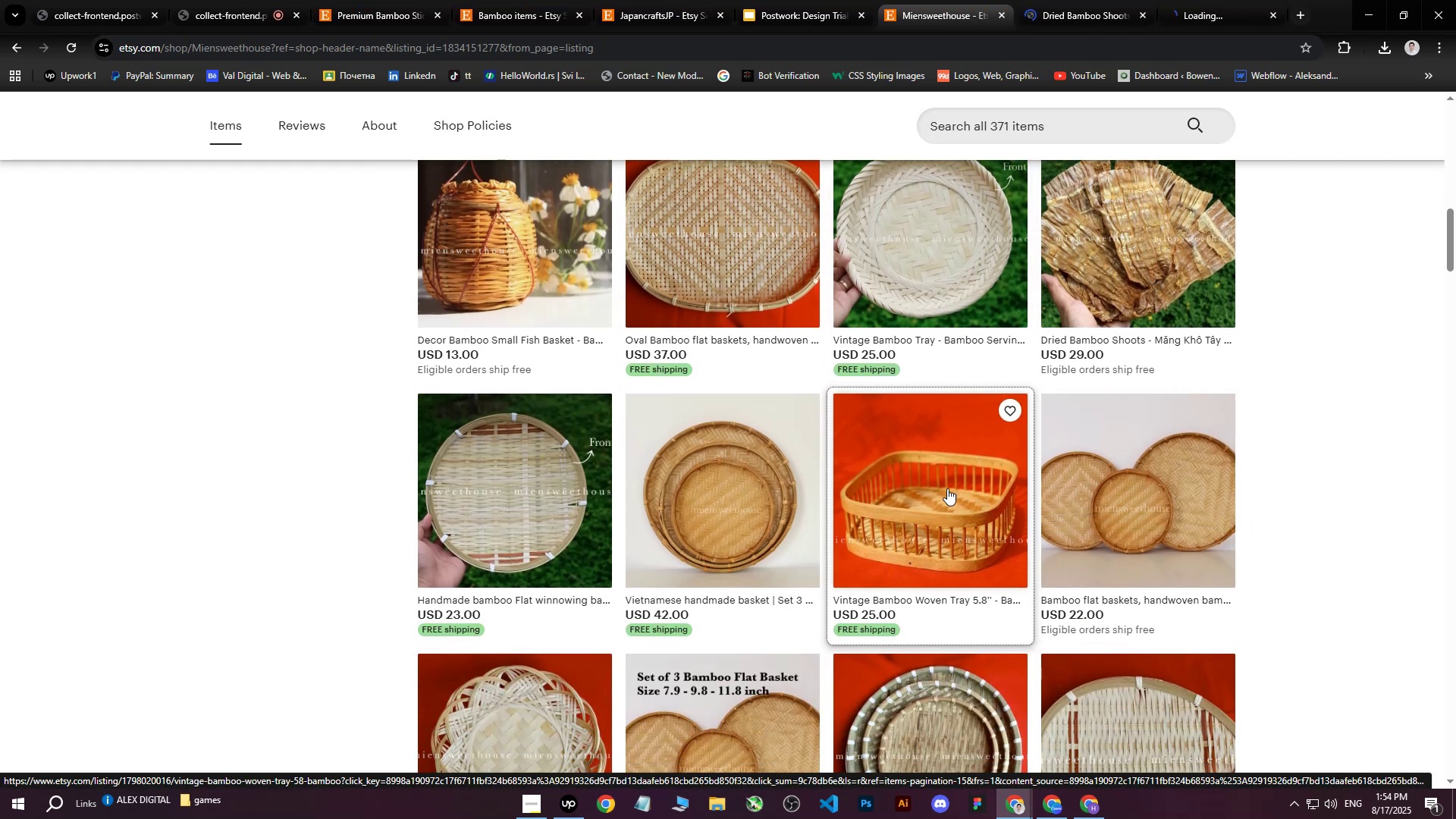 
scroll: coordinate [946, 486], scroll_direction: down, amount: 3.0
 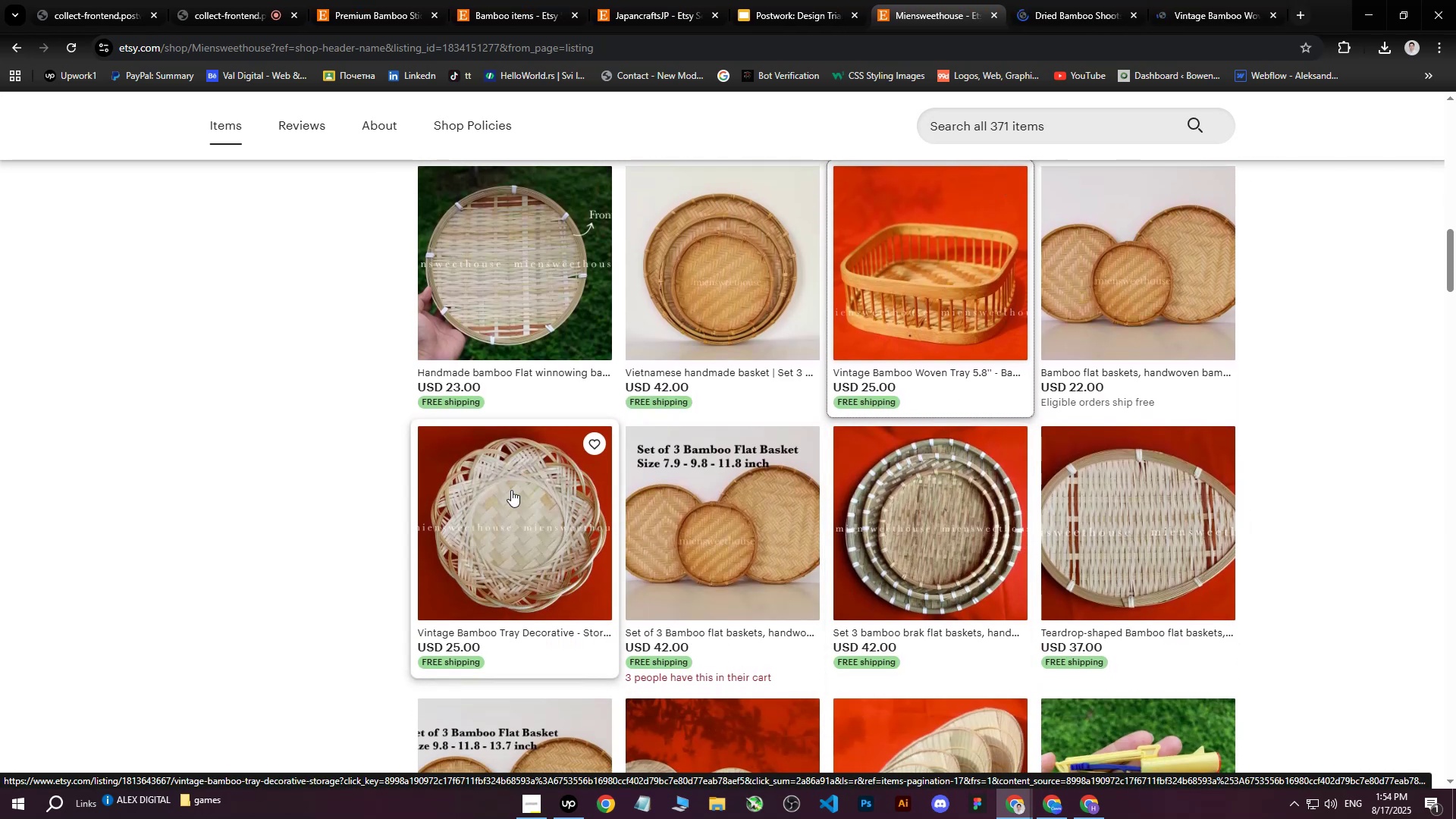 
middle_click([511, 490])
 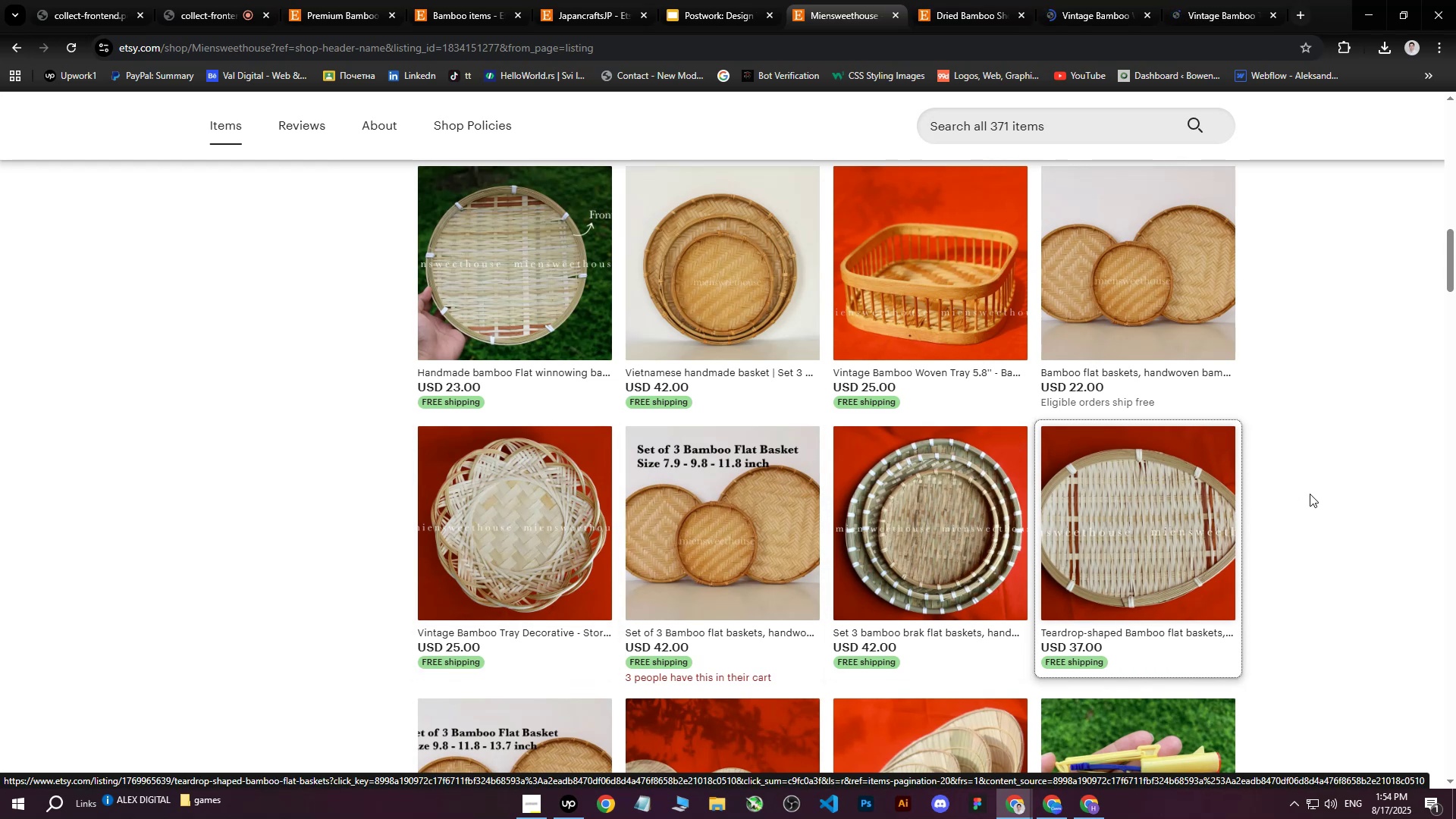 
scroll: coordinate [946, 435], scroll_direction: down, amount: 4.0
 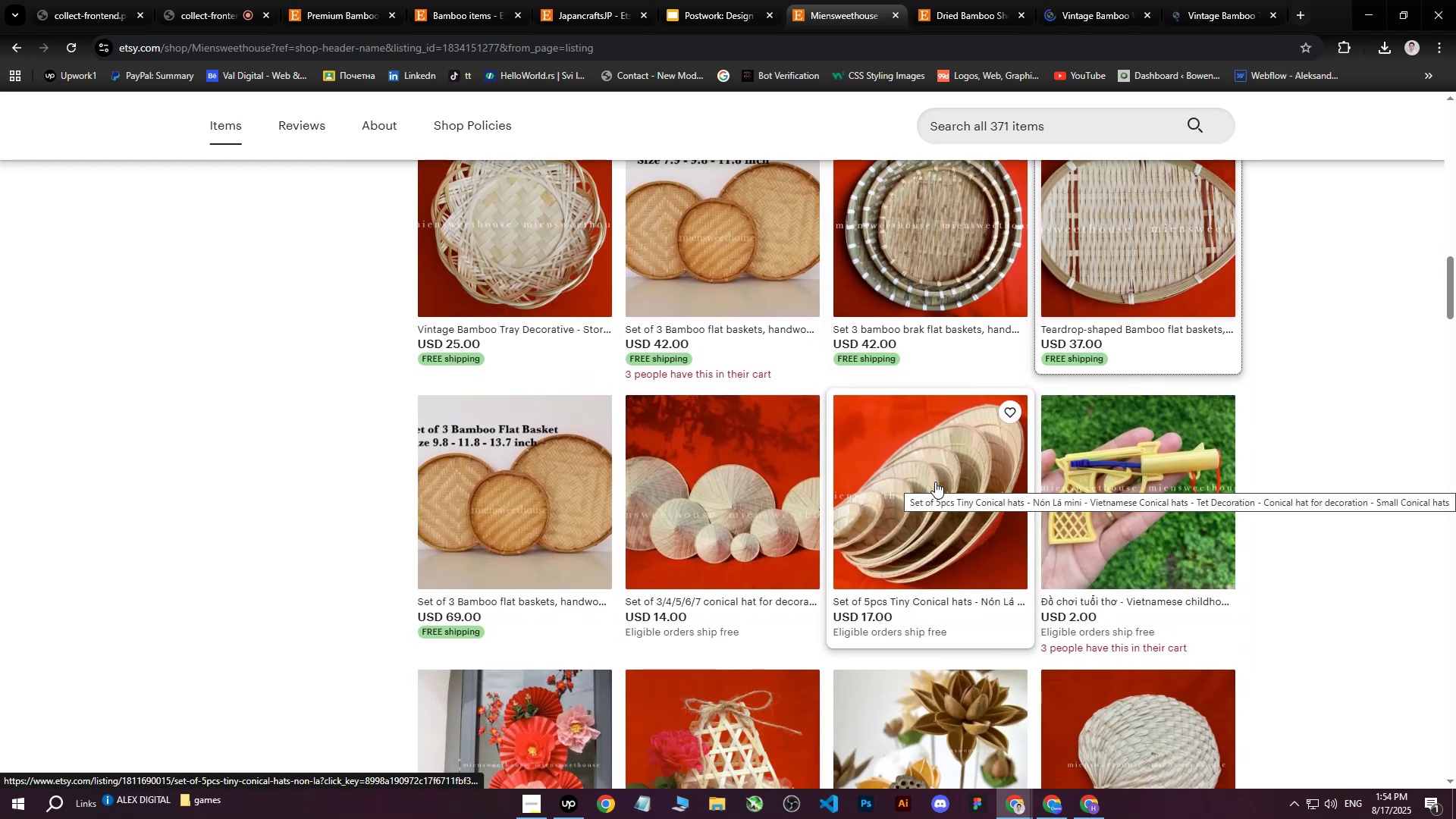 
middle_click([935, 482])
 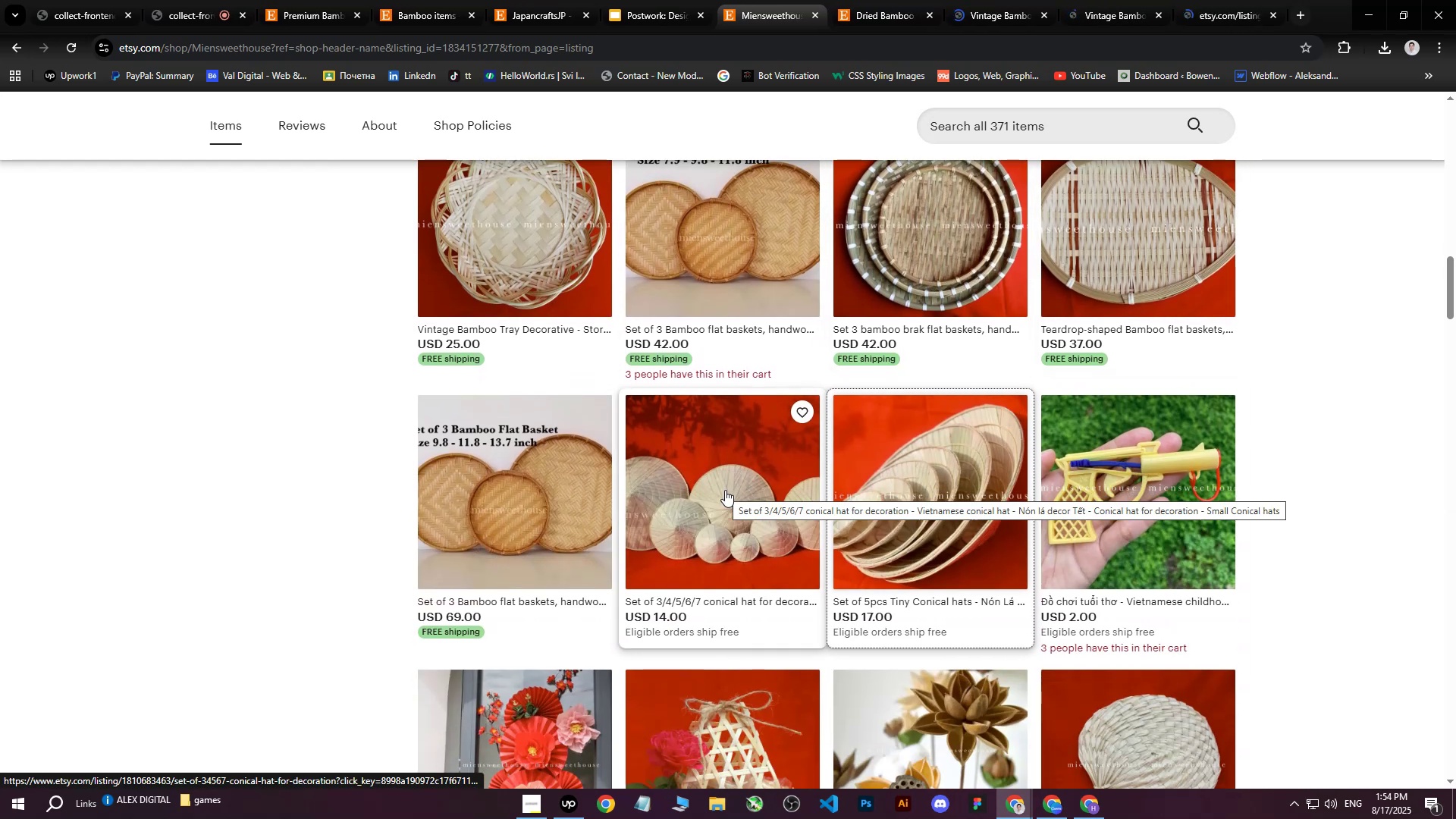 
middle_click([725, 490])
 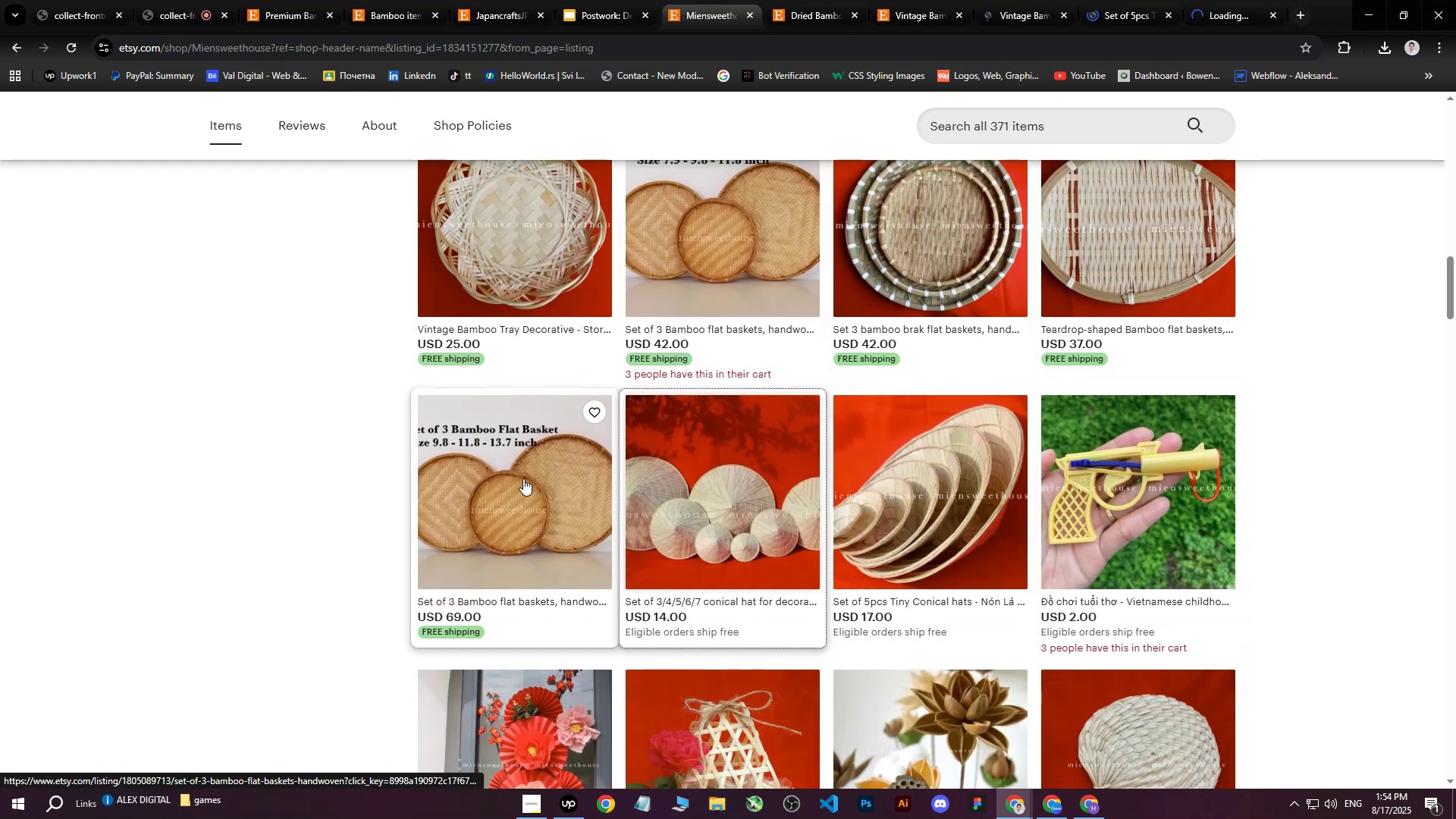 
scroll: coordinate [523, 477], scroll_direction: down, amount: 4.0
 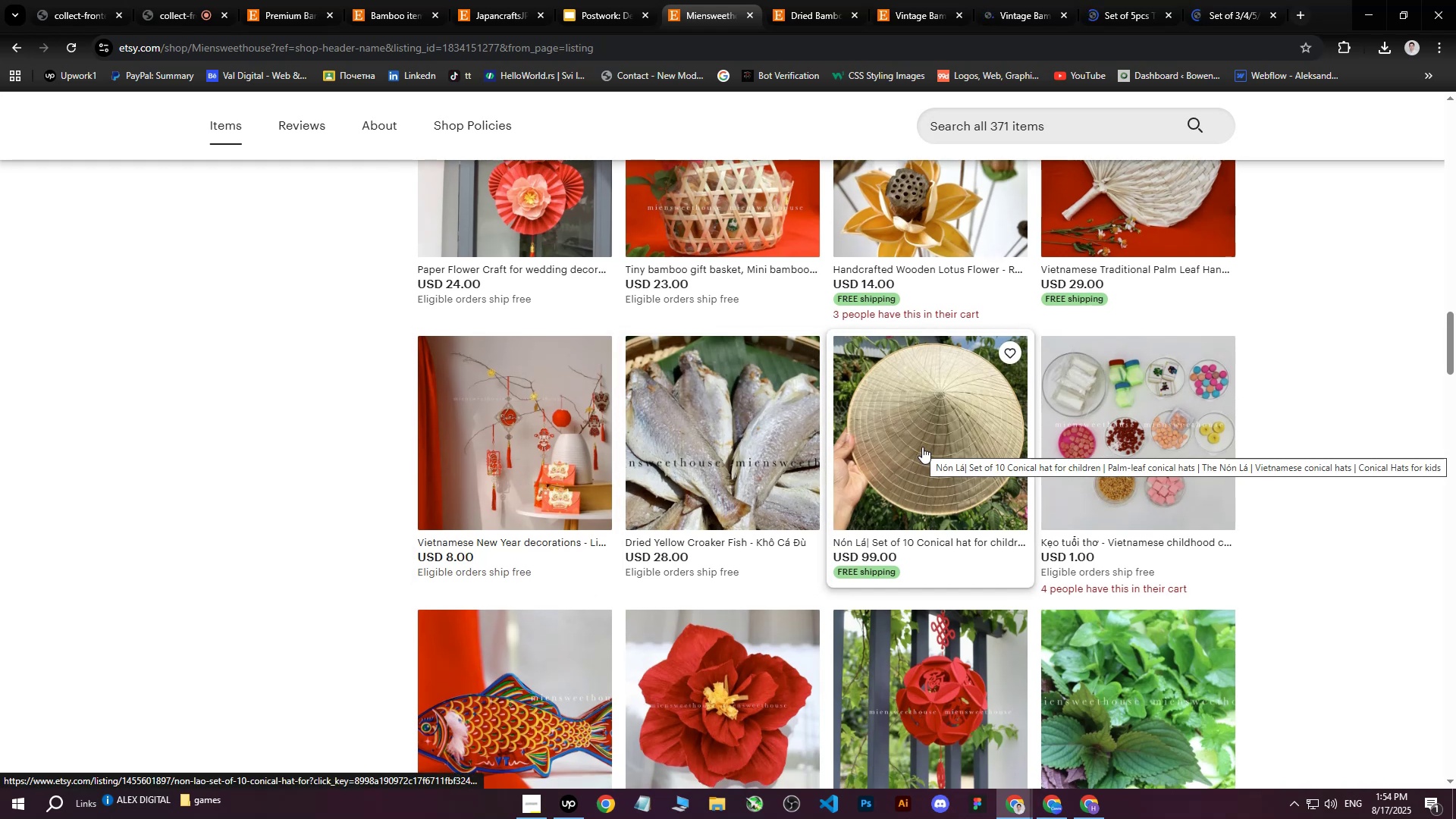 
middle_click([922, 447])
 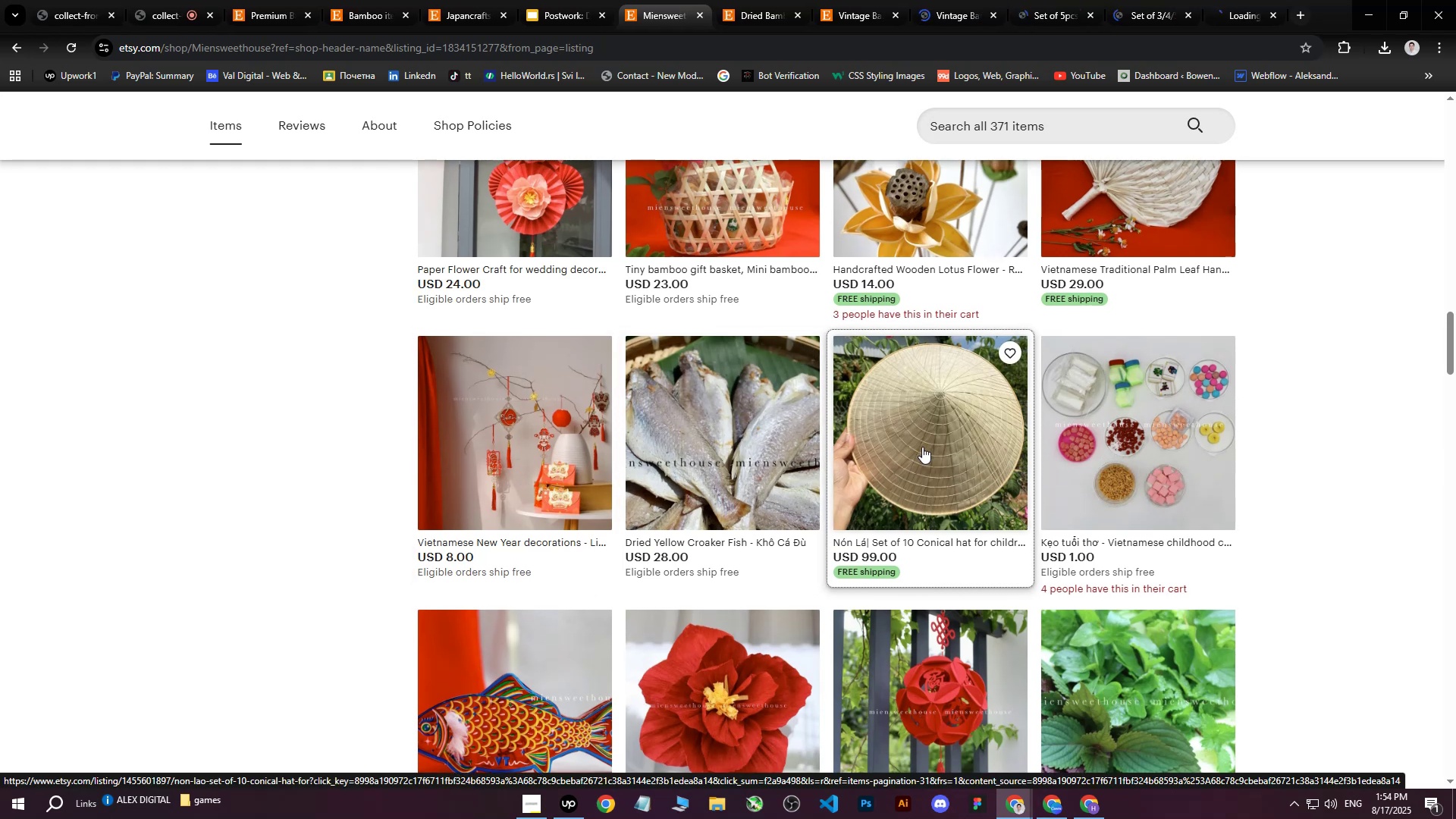 
scroll: coordinate [922, 447], scroll_direction: down, amount: 5.0
 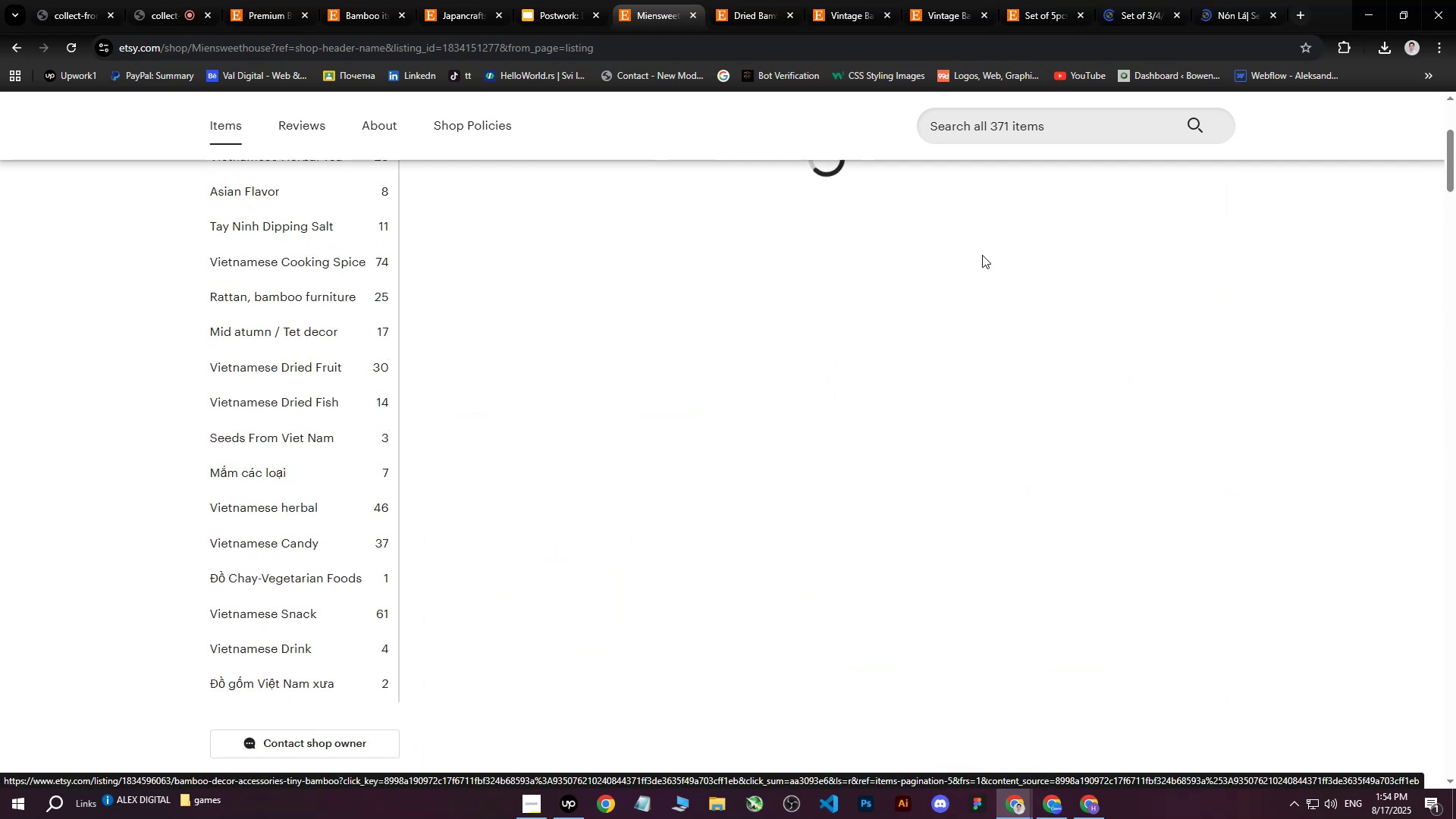 
left_click([1220, 0])
 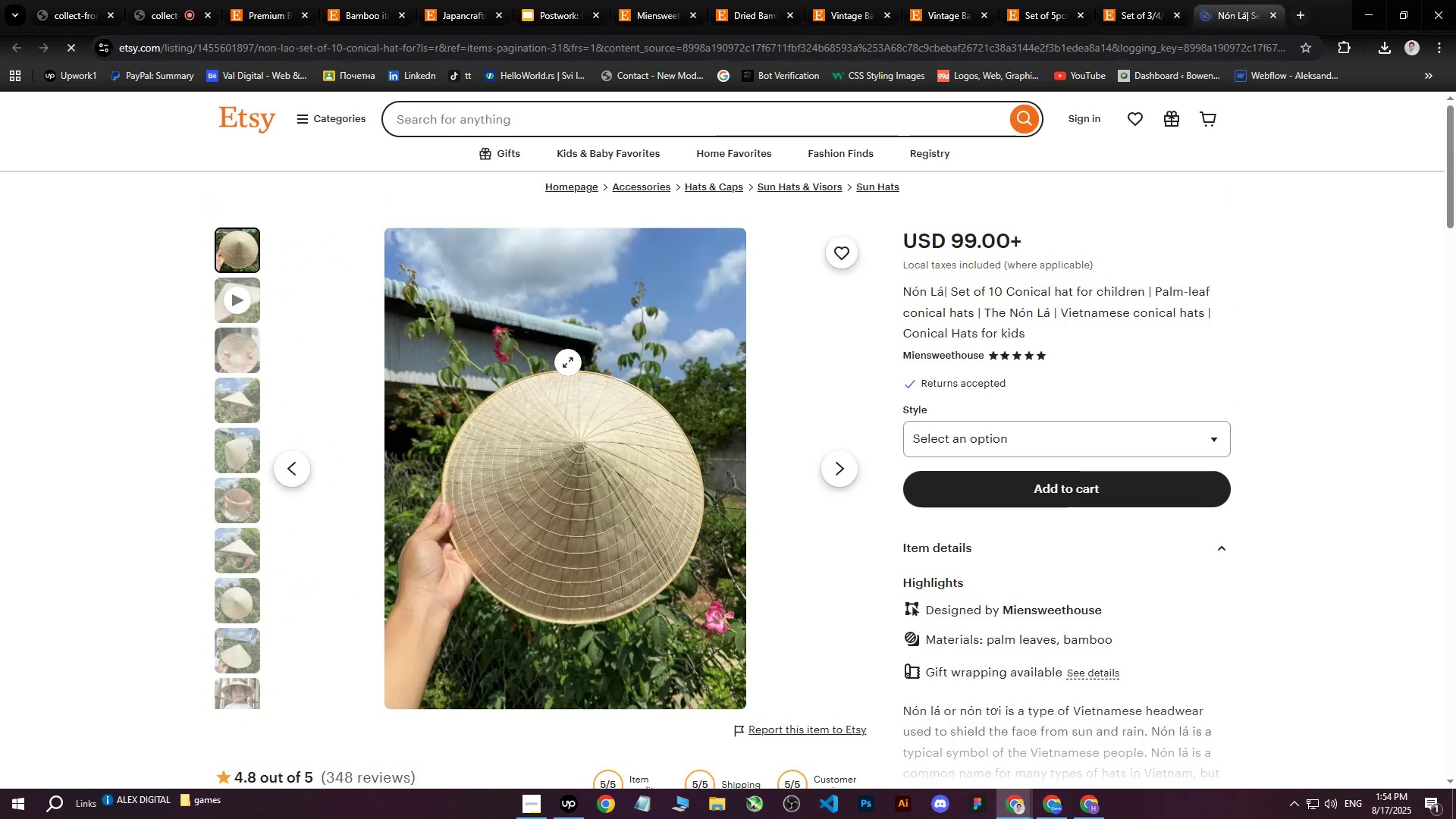 
right_click([568, 362])
 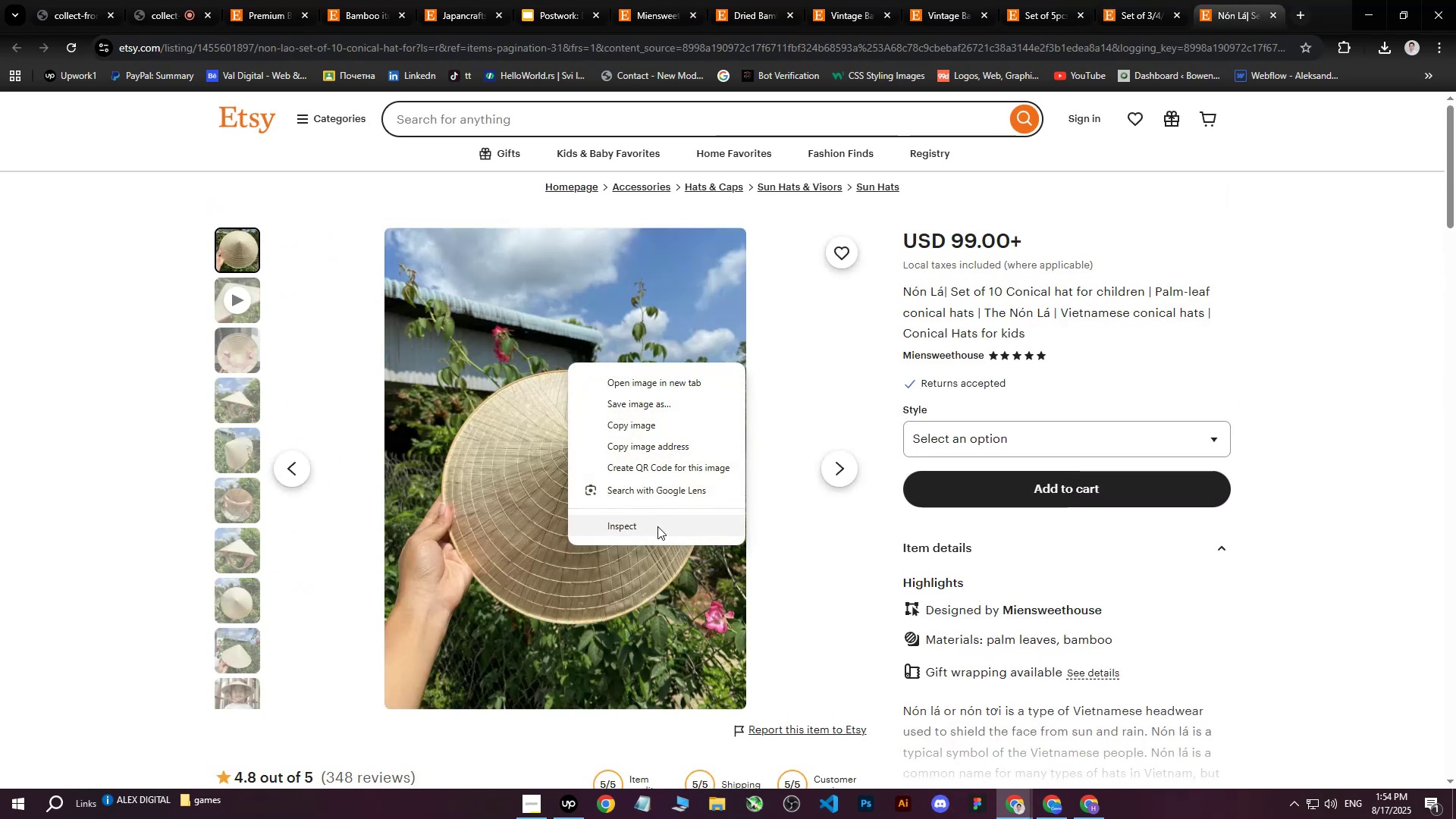 
left_click([657, 526])
 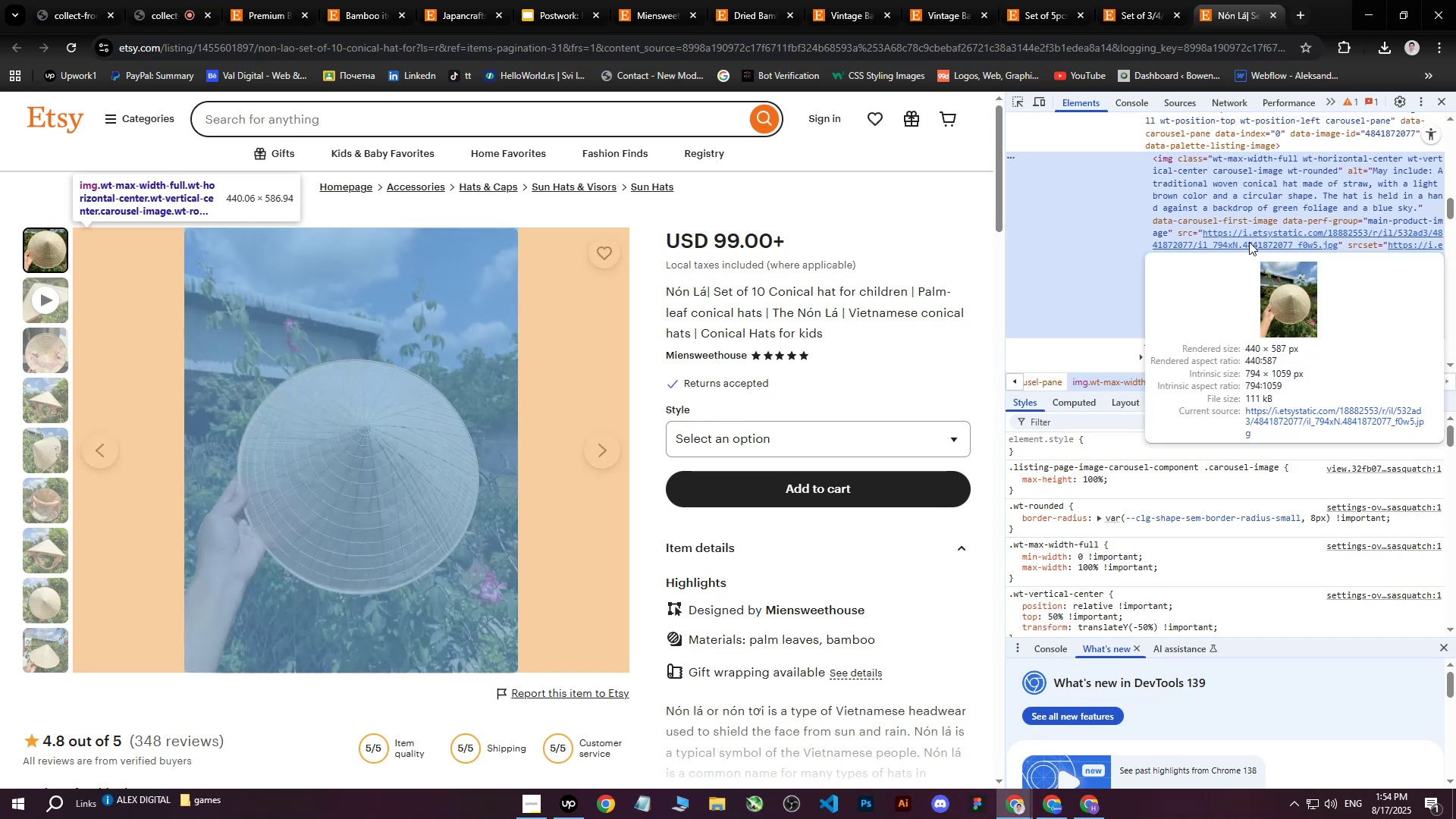 
left_click([1250, 242])
 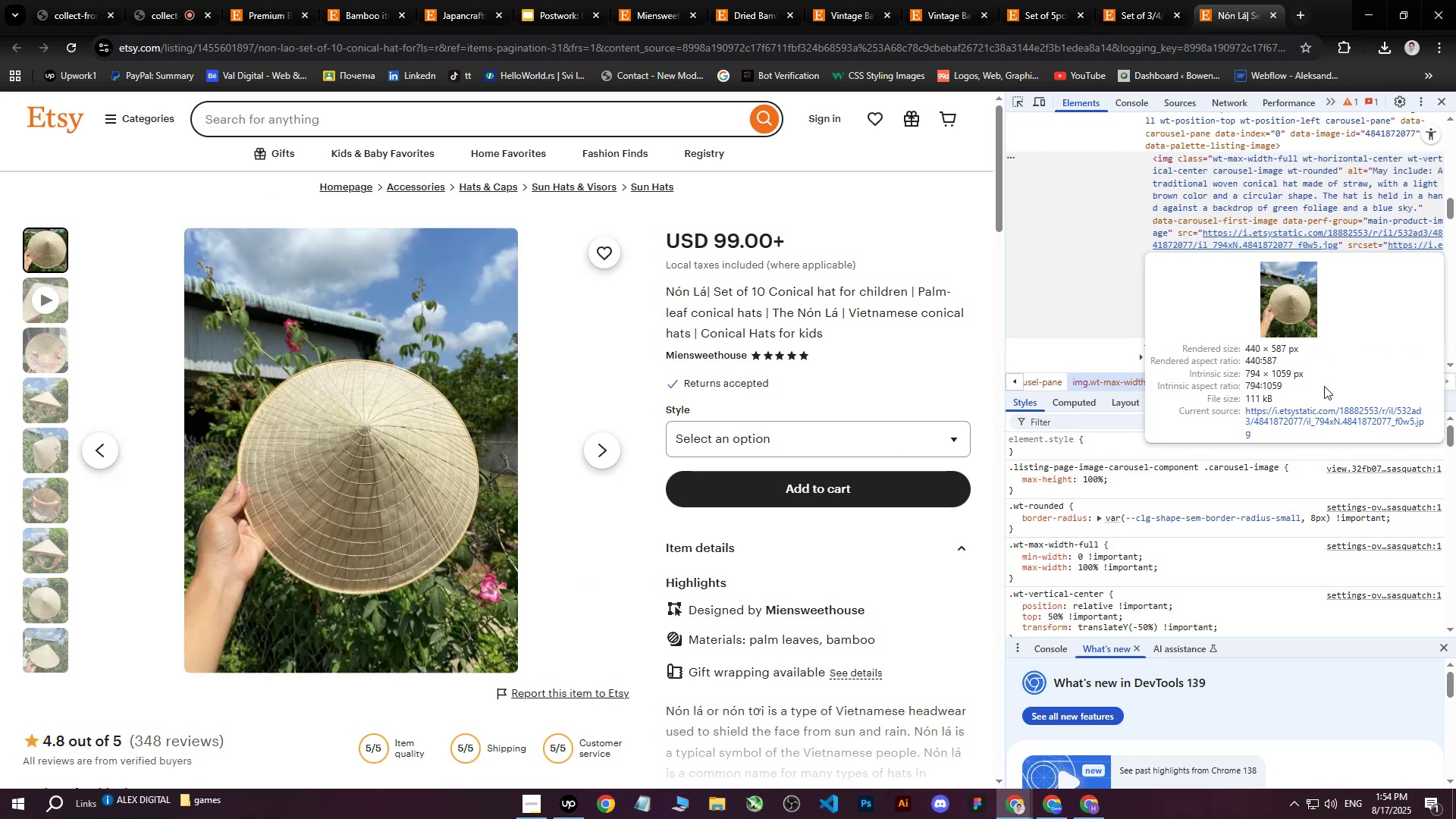 
left_click([1307, 419])
 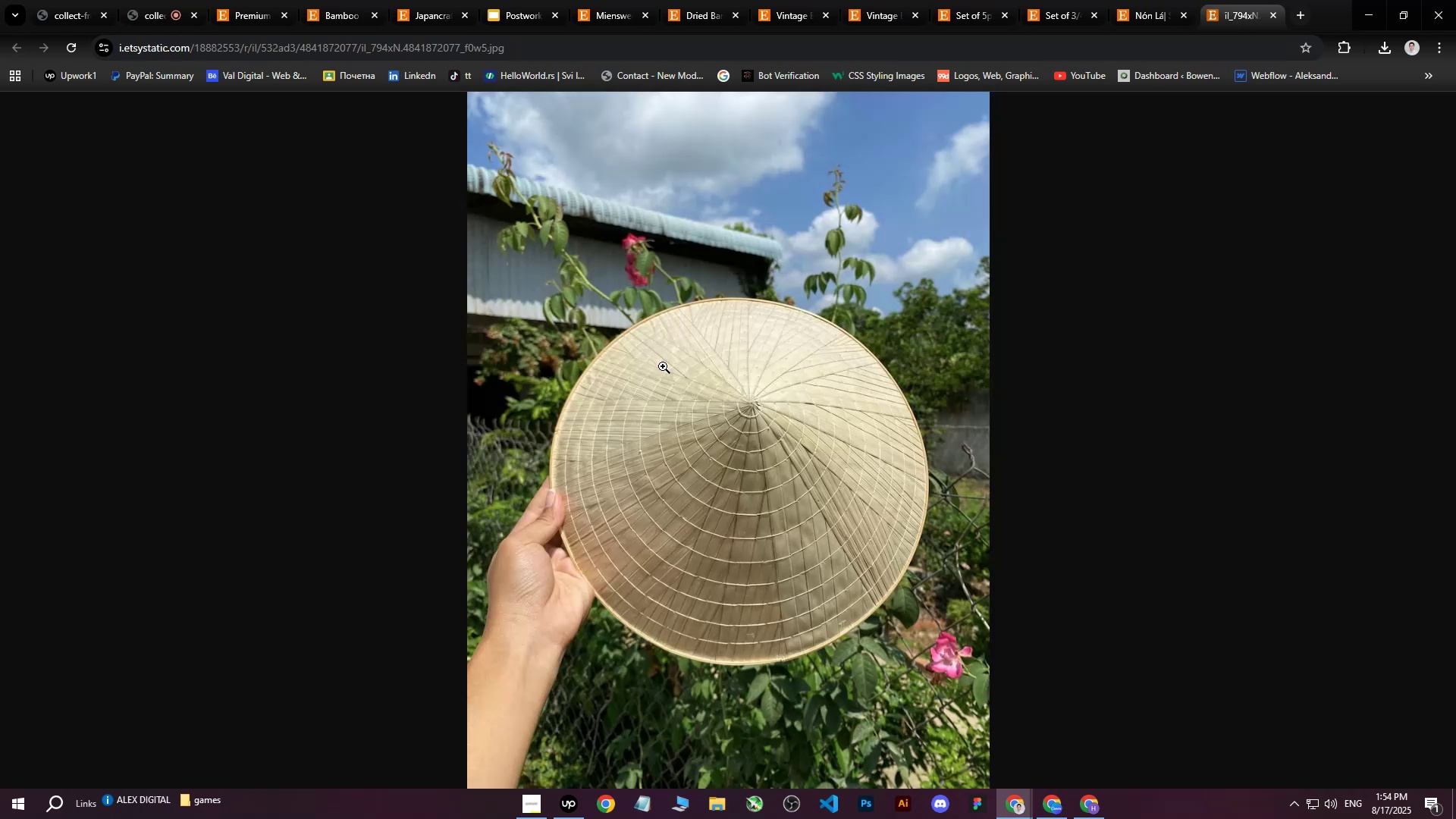 
right_click([678, 364])
 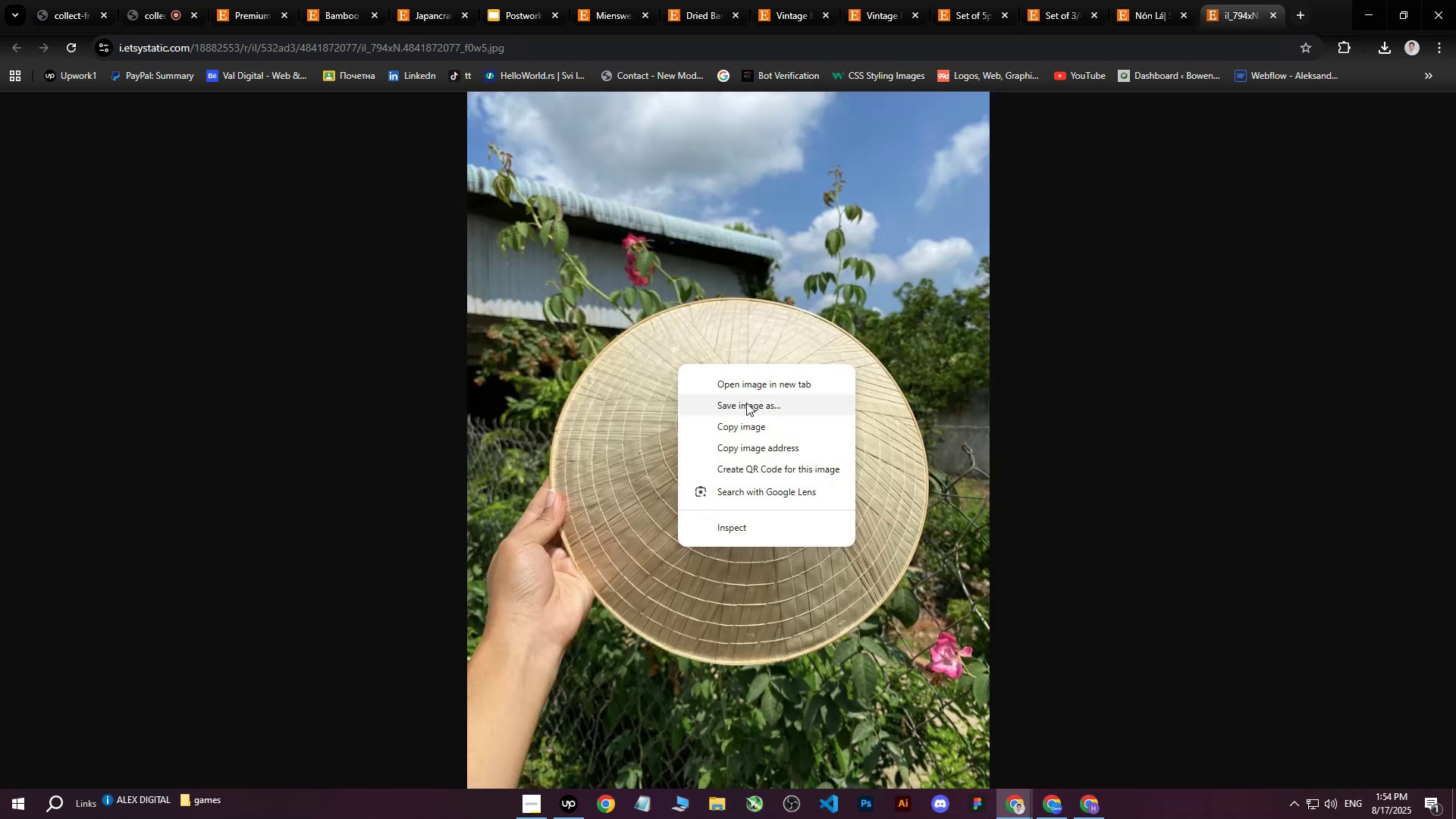 
left_click([746, 403])
 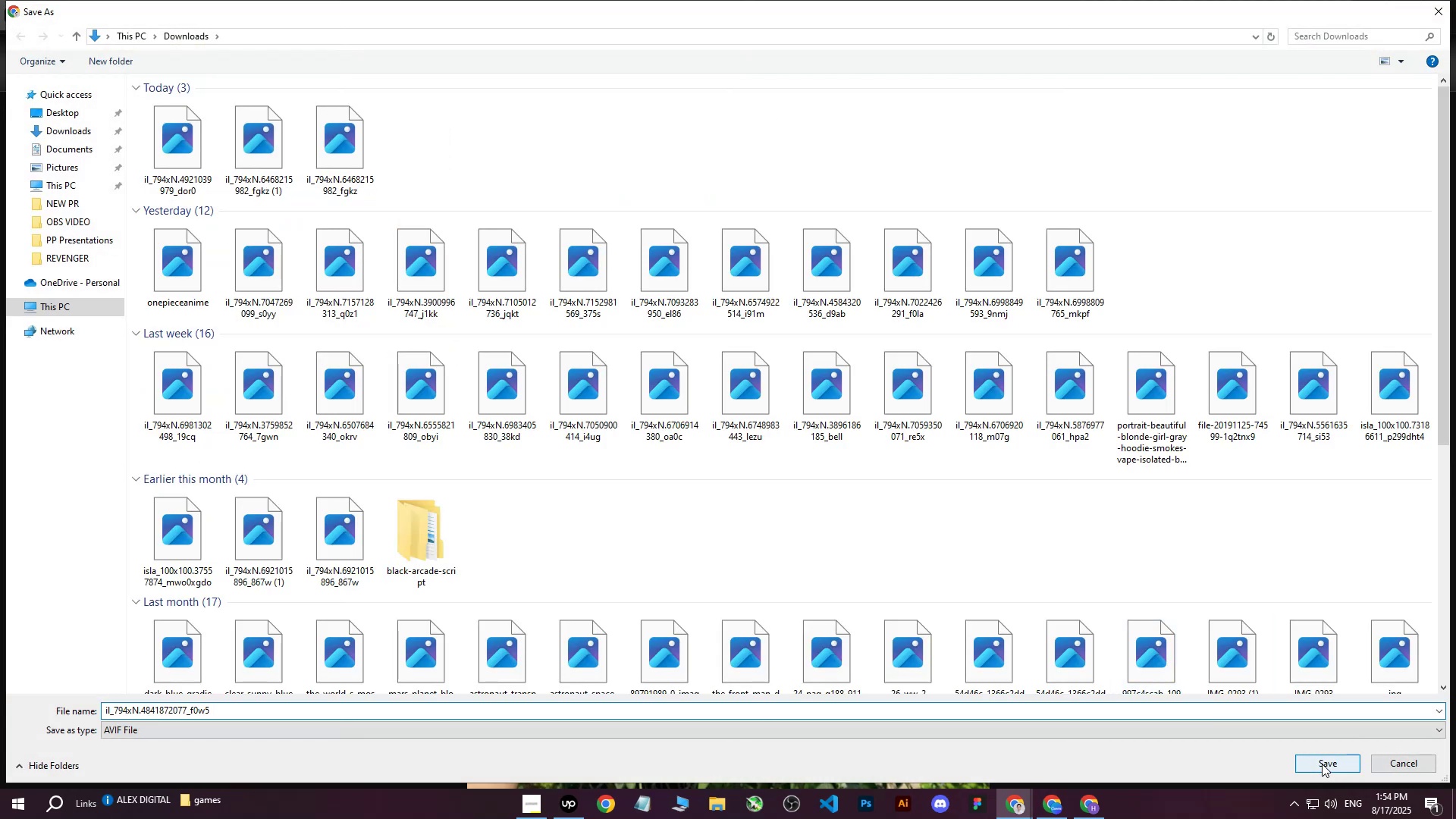 
left_click([1322, 764])
 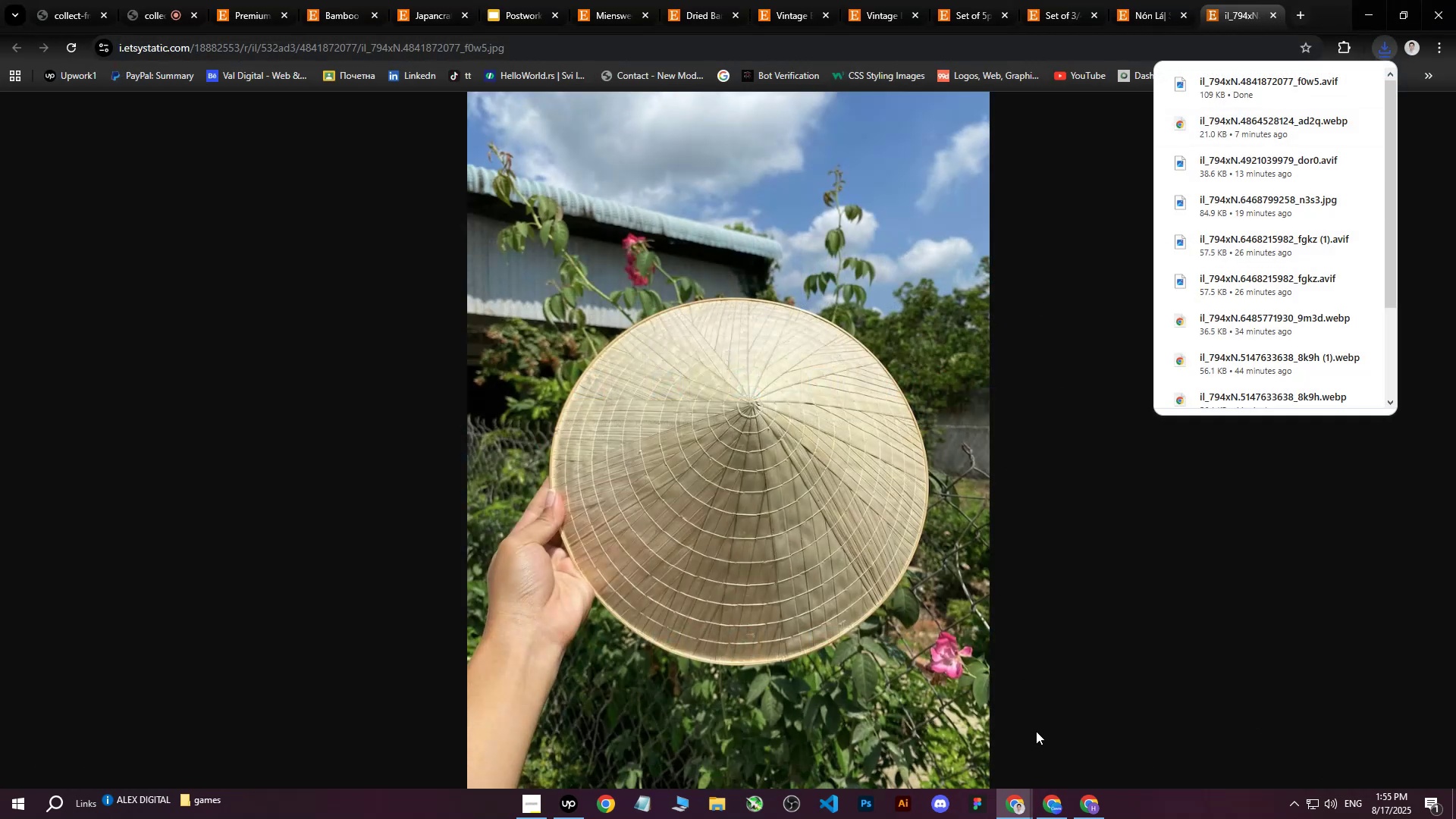 
left_click([1082, 803])
 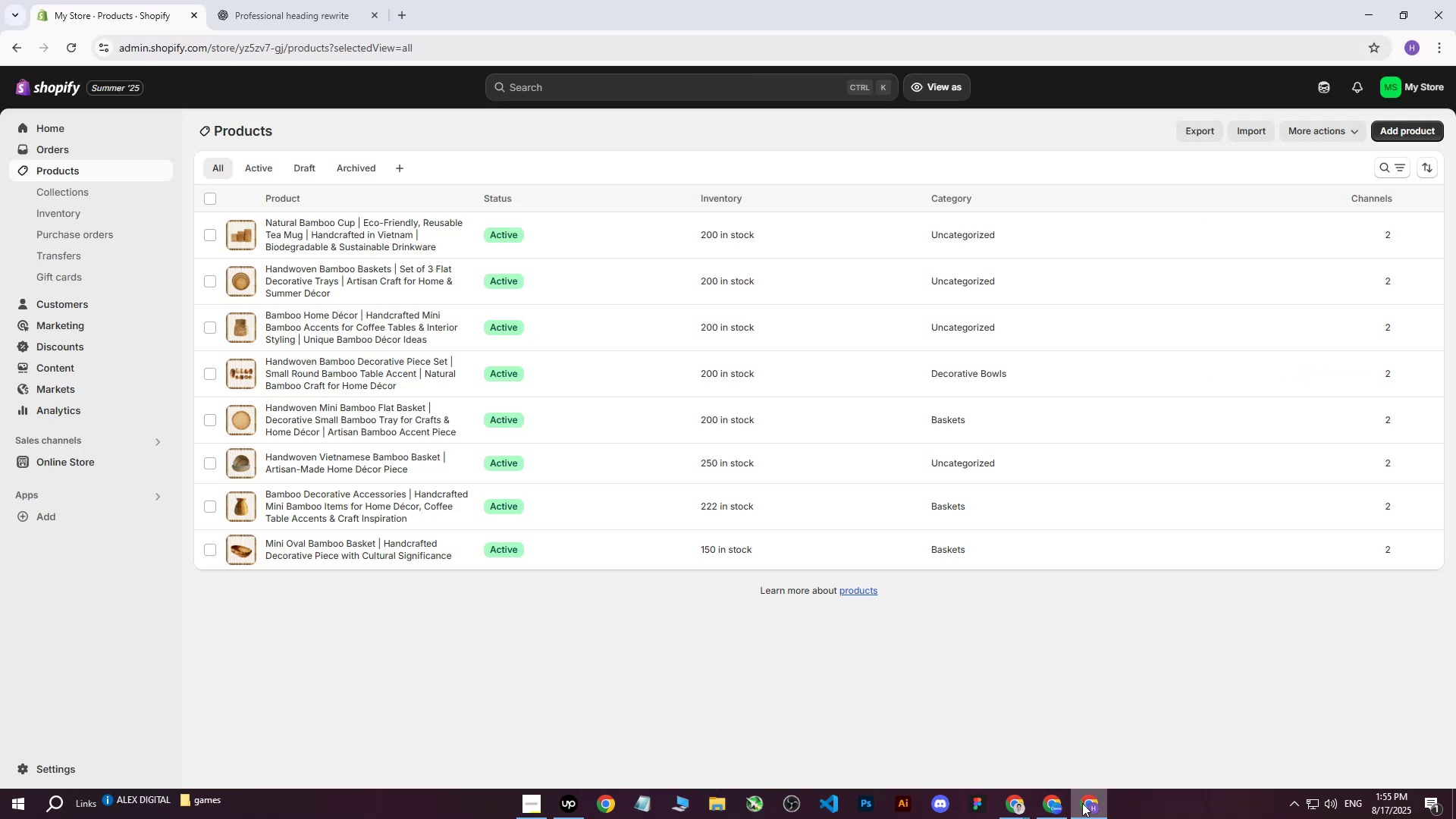 
left_click([1052, 805])
 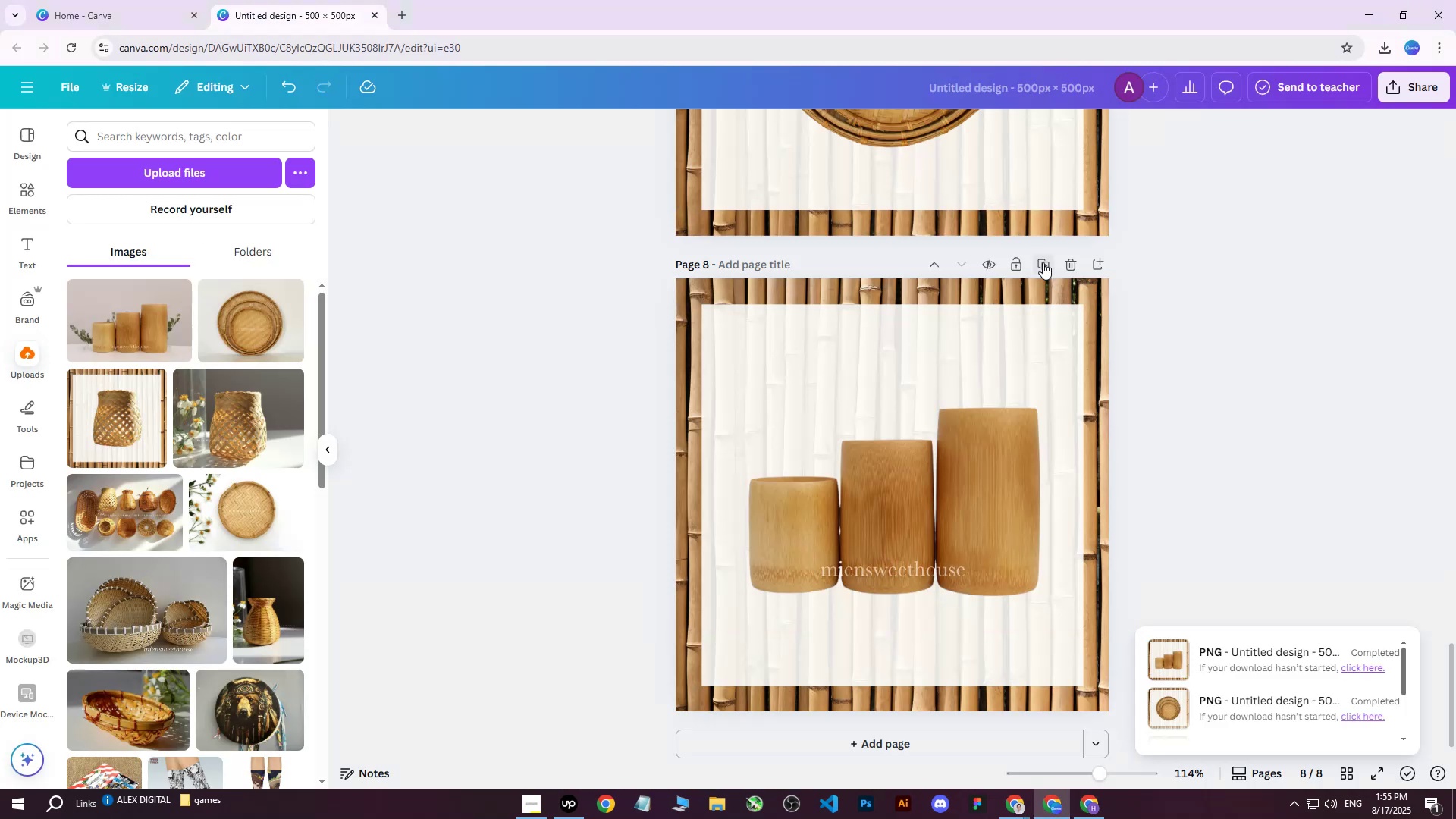 
left_click([1043, 263])
 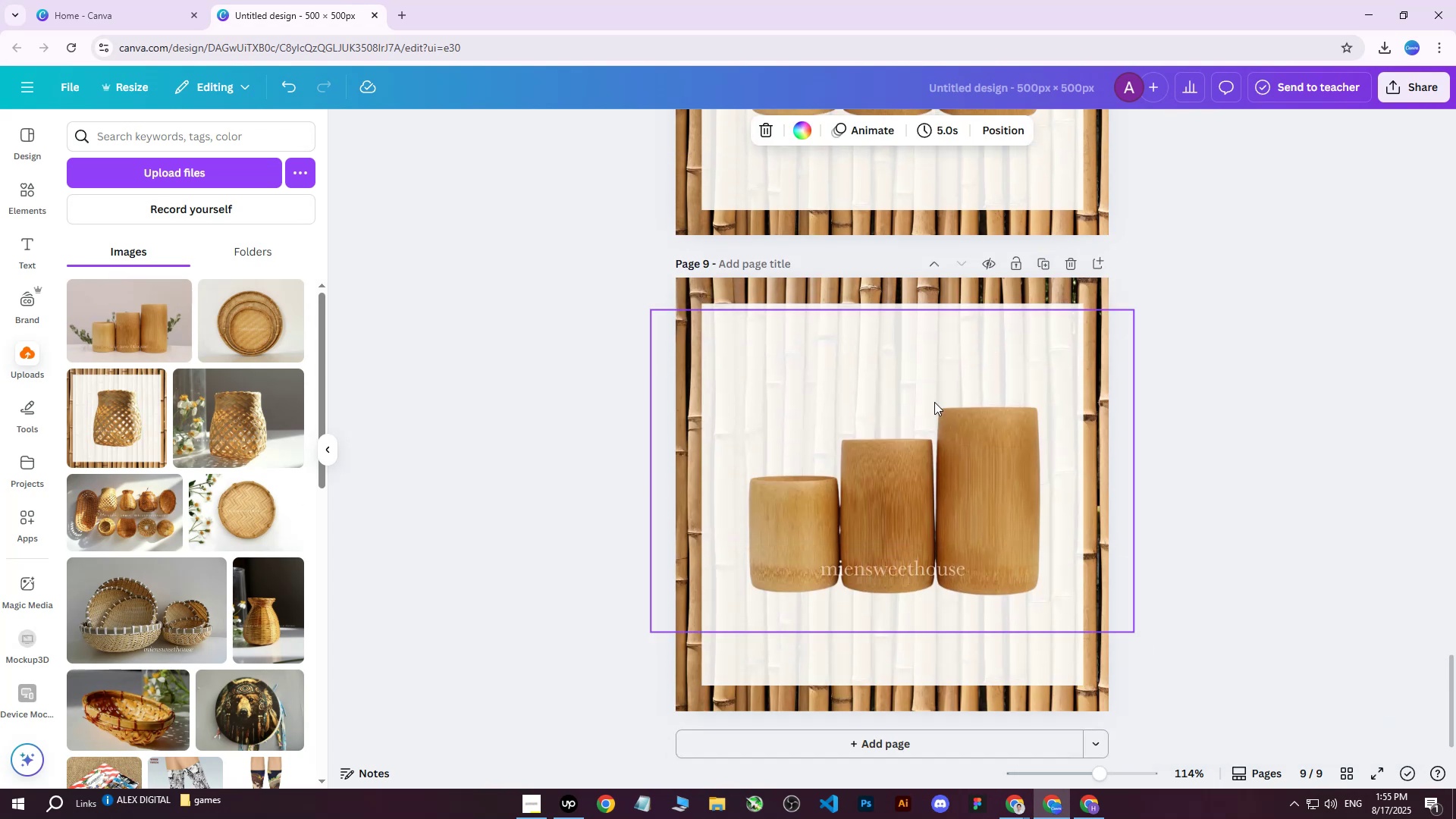 
left_click([908, 433])
 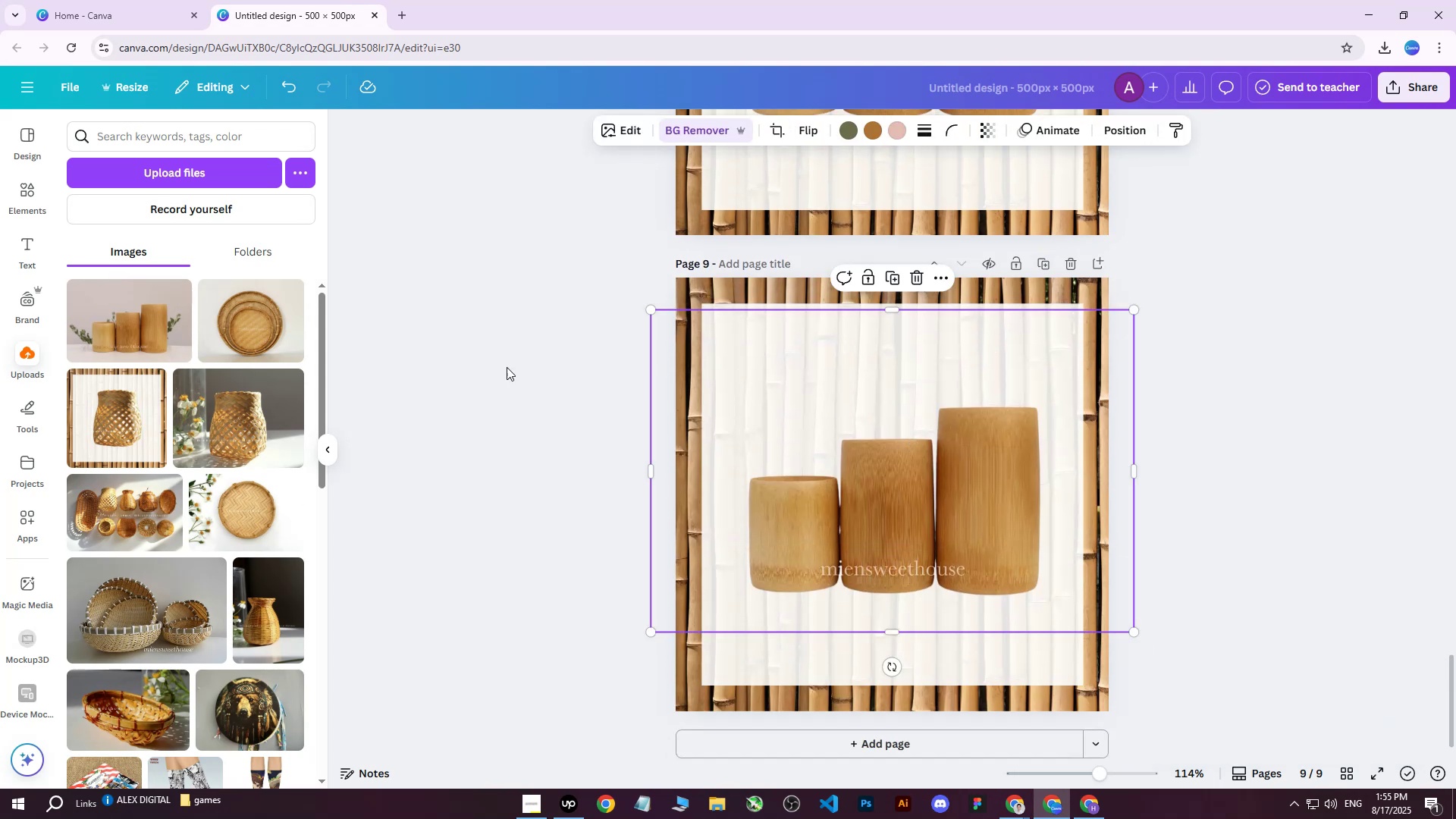 
key(Delete)
 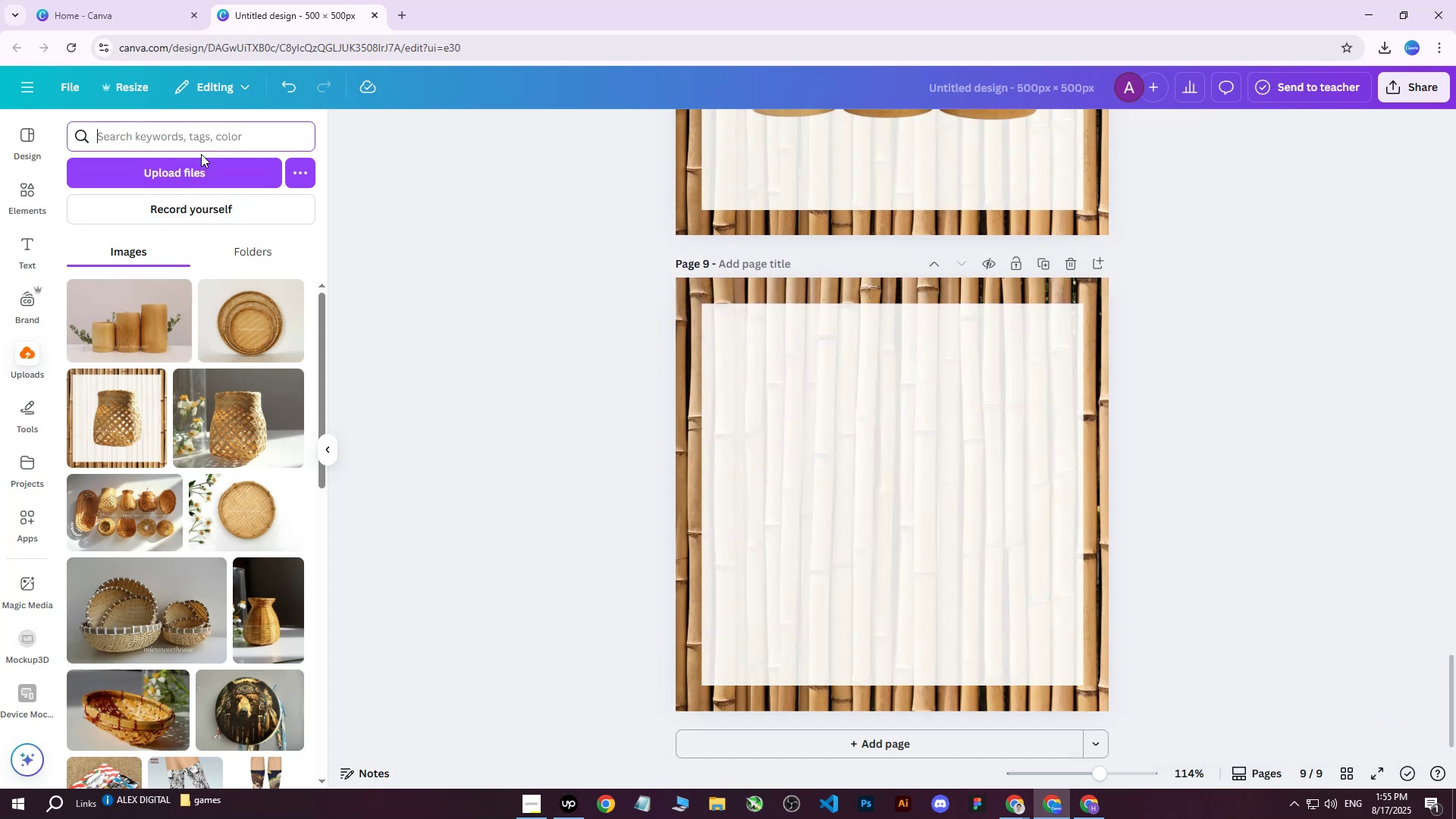 
double_click([194, 165])
 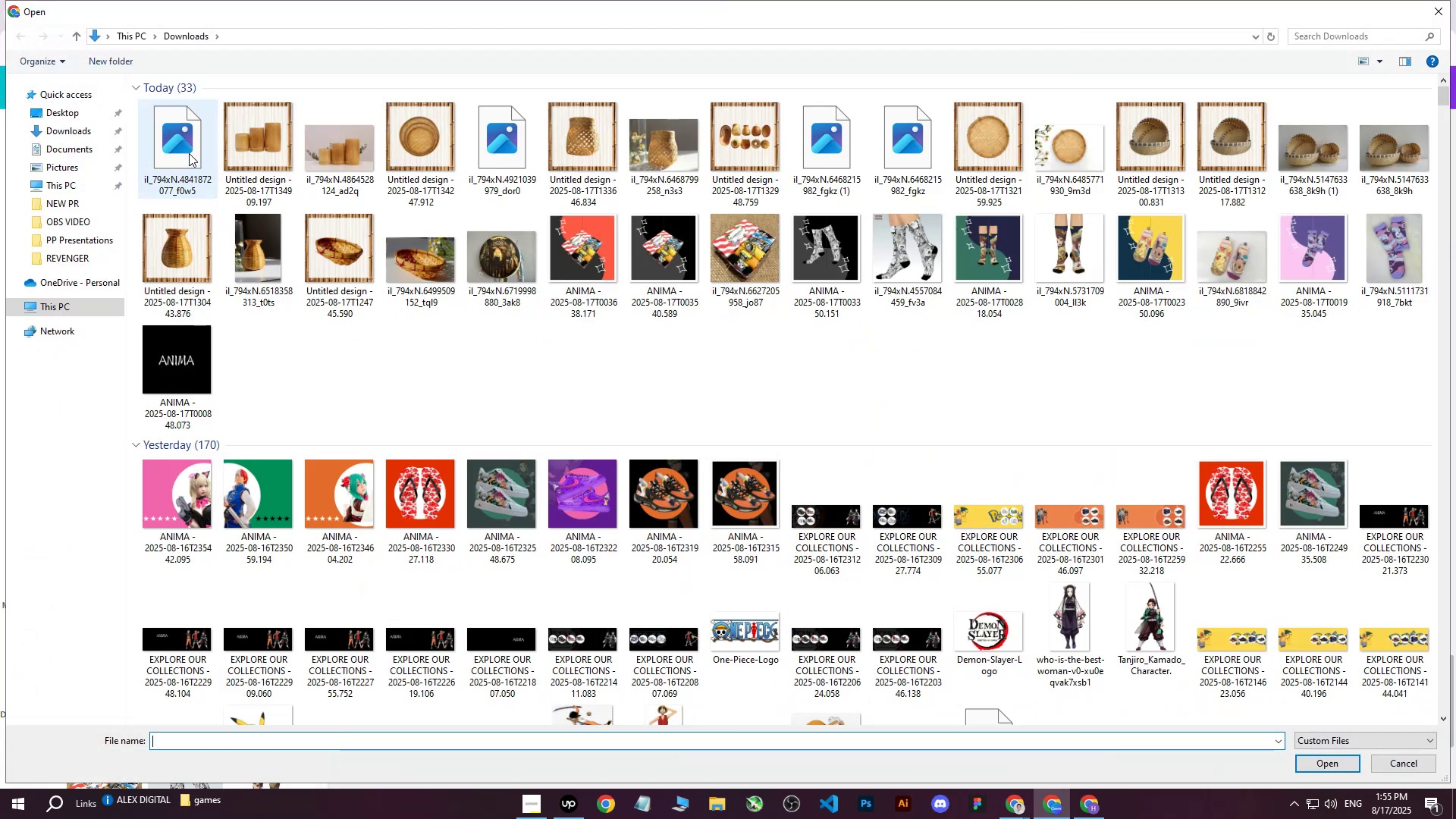 
left_click([180, 149])
 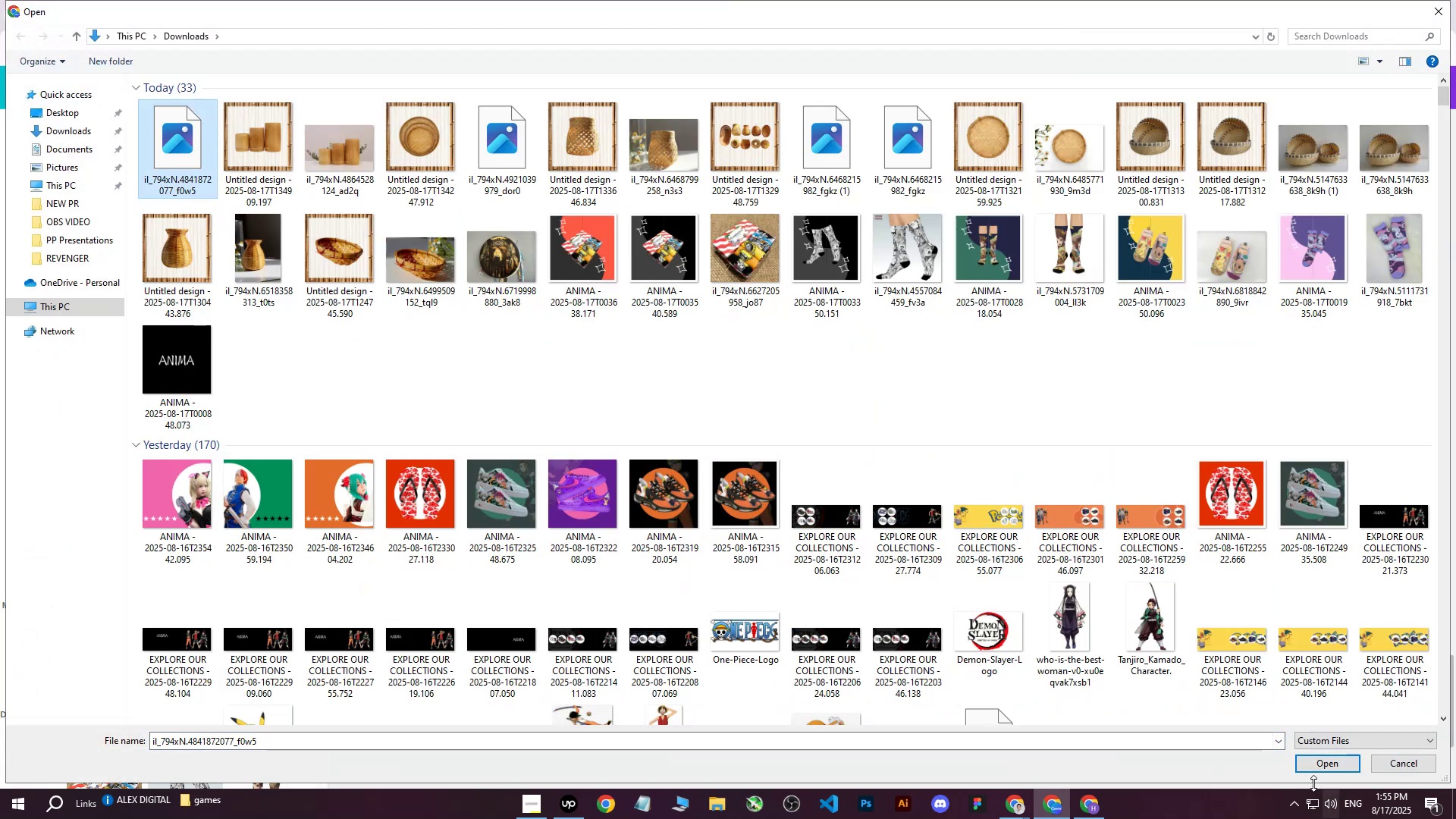 
left_click([1304, 764])
 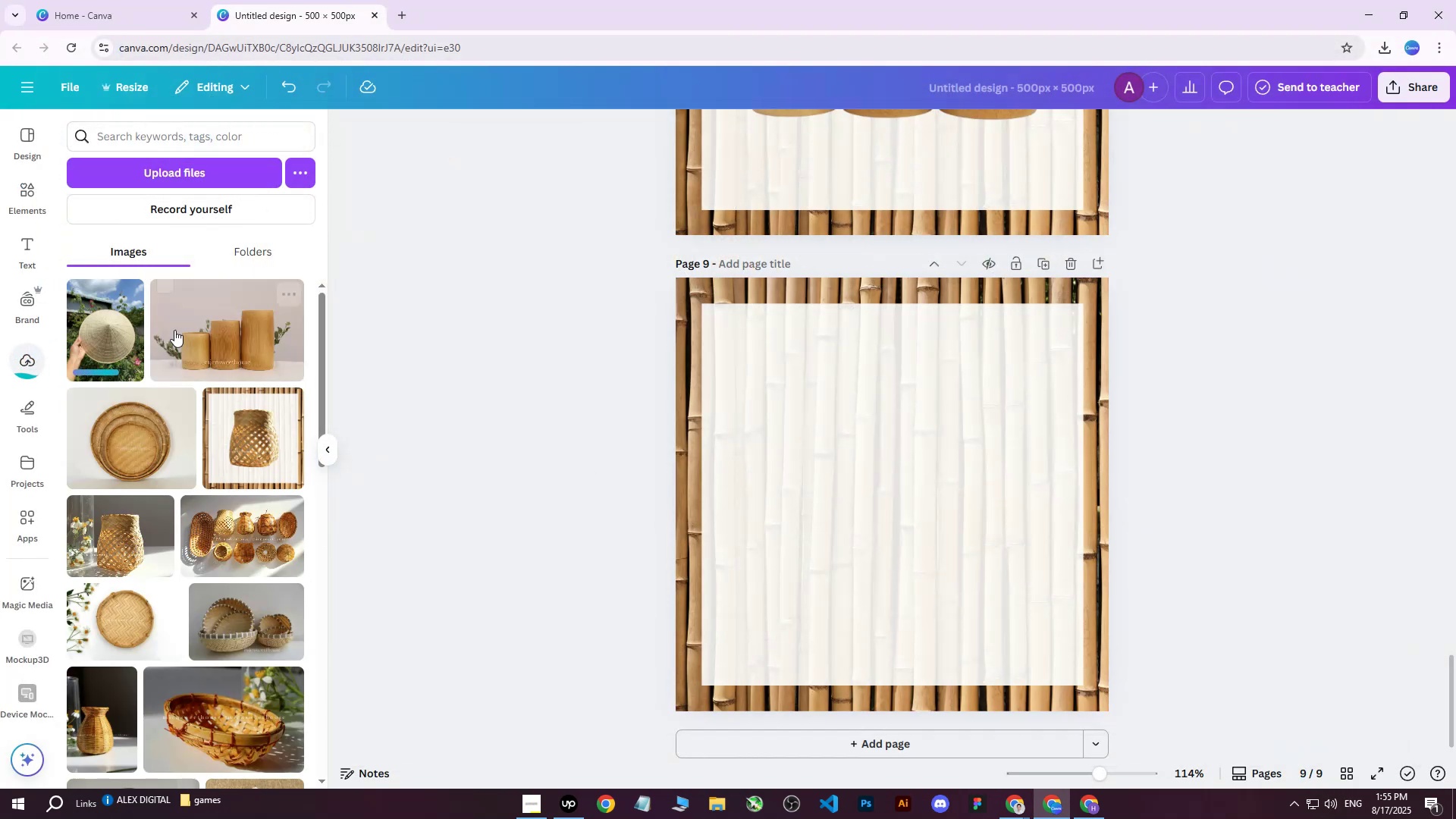 
left_click([120, 333])
 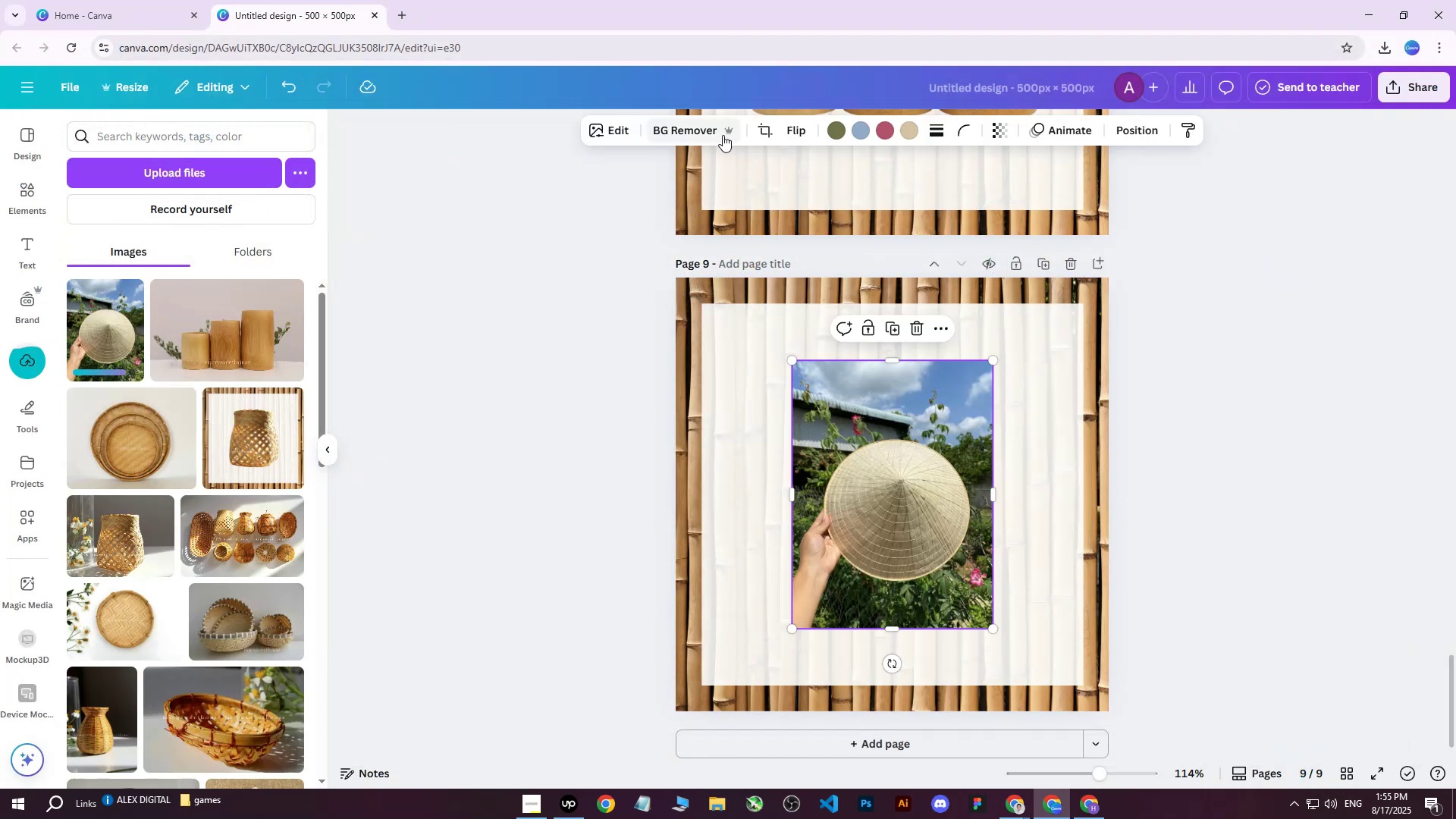 
left_click([686, 133])
 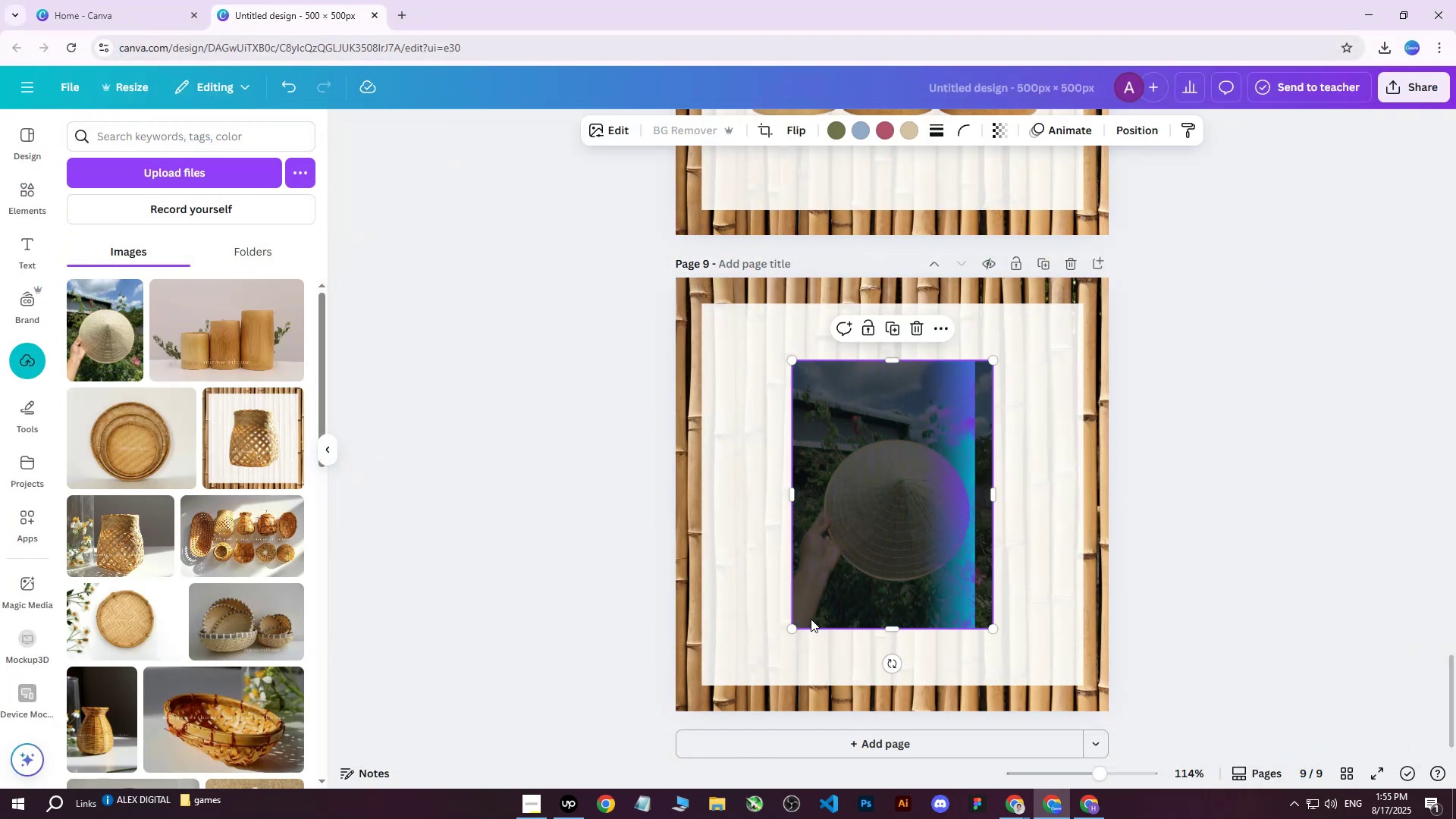 
left_click_drag(start_coordinate=[794, 625], to_coordinate=[646, 695])
 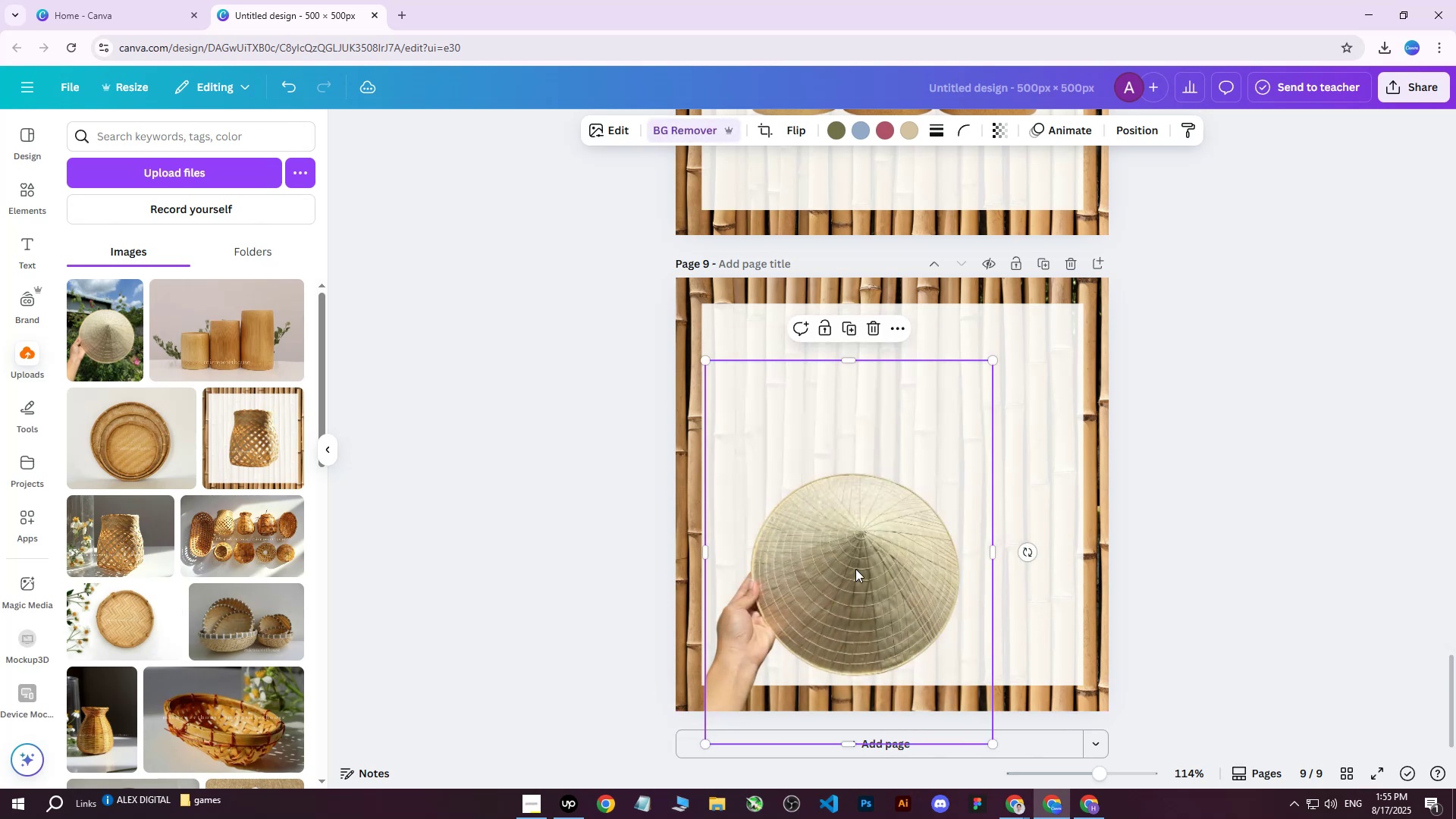 
left_click_drag(start_coordinate=[890, 508], to_coordinate=[937, 403])
 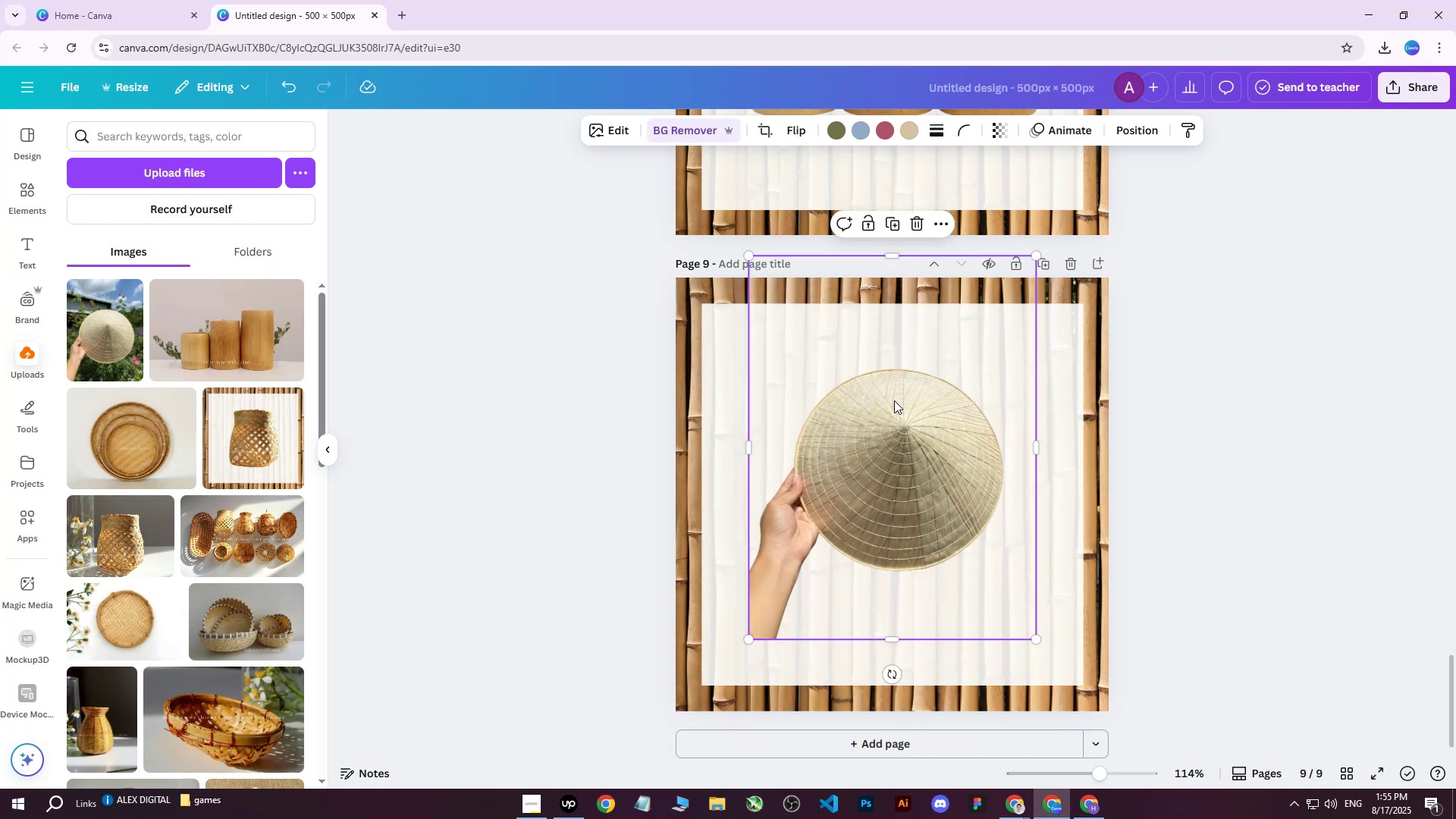 
wait(7.11)
 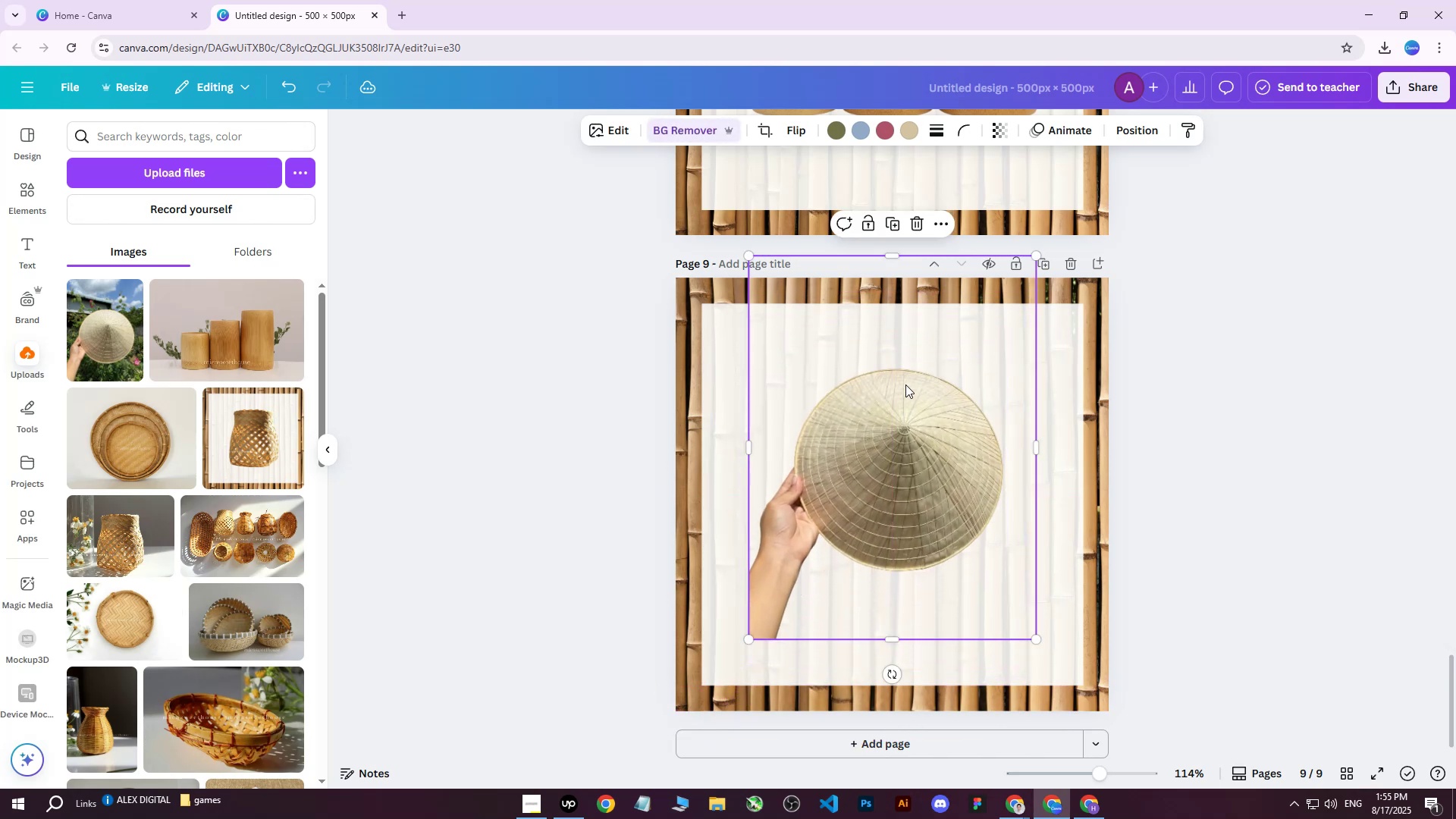 
left_click([668, 124])
 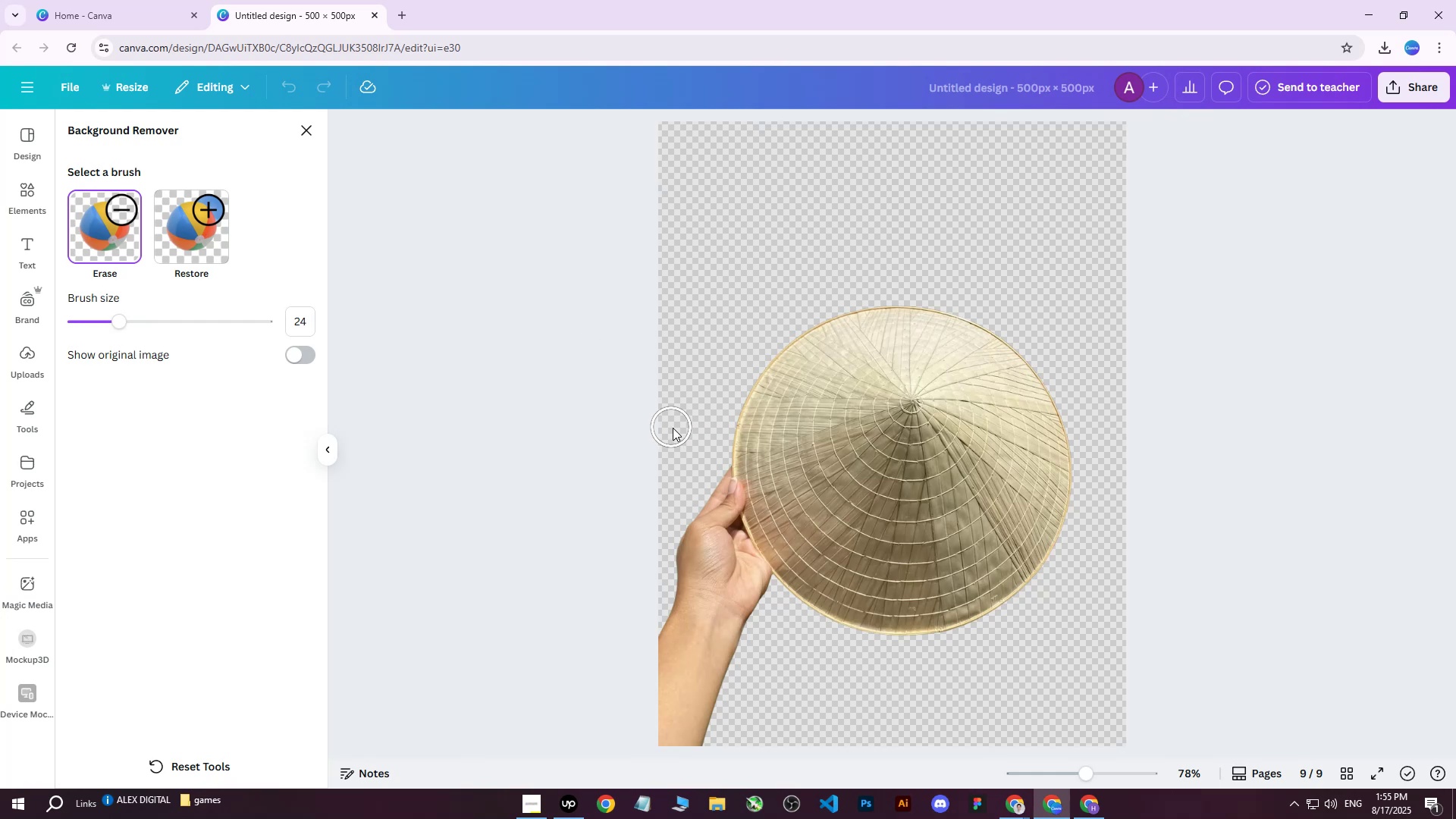 
left_click_drag(start_coordinate=[693, 412], to_coordinate=[698, 452])
 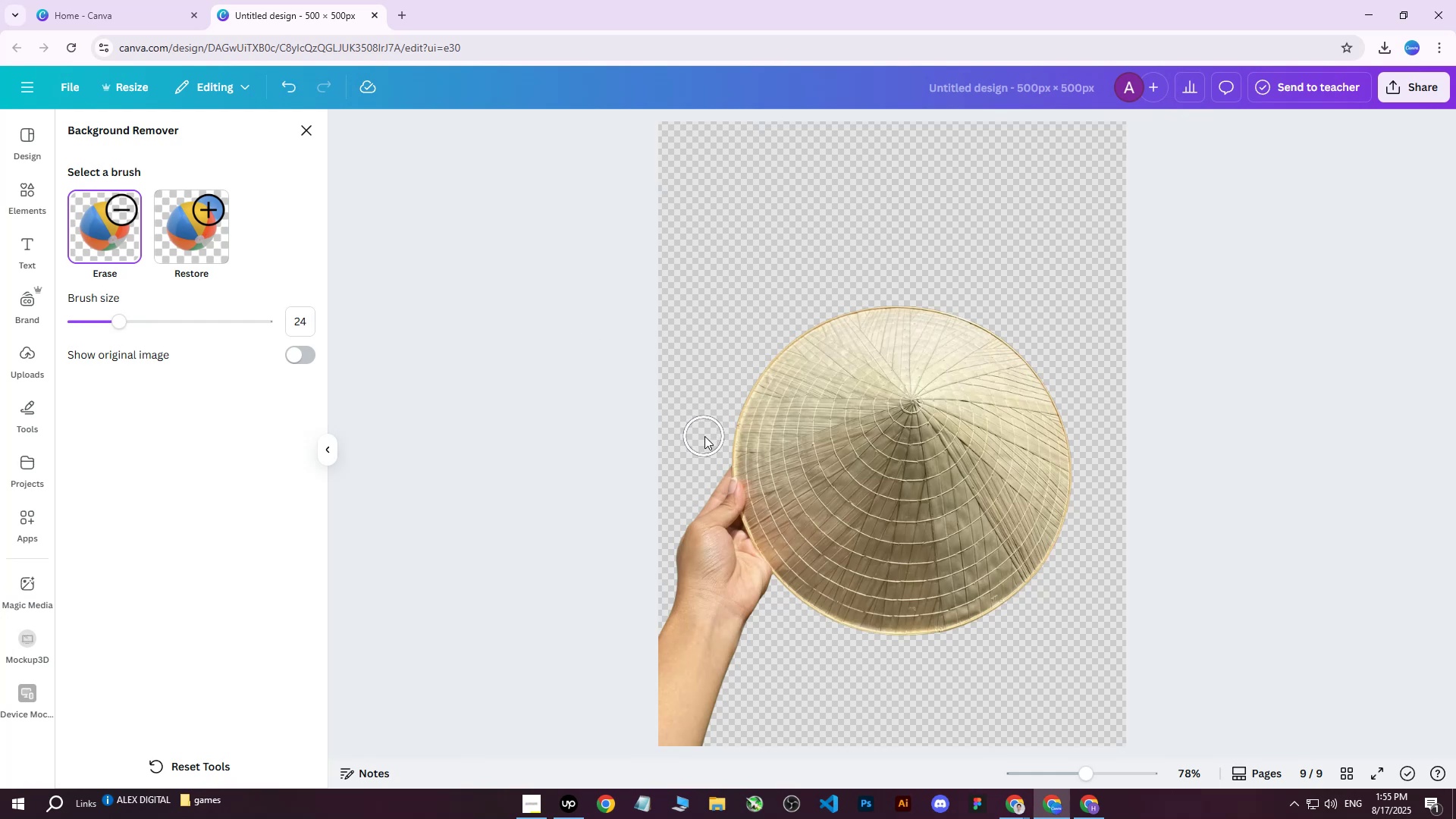 
left_click_drag(start_coordinate=[705, 435], to_coordinate=[691, 592])
 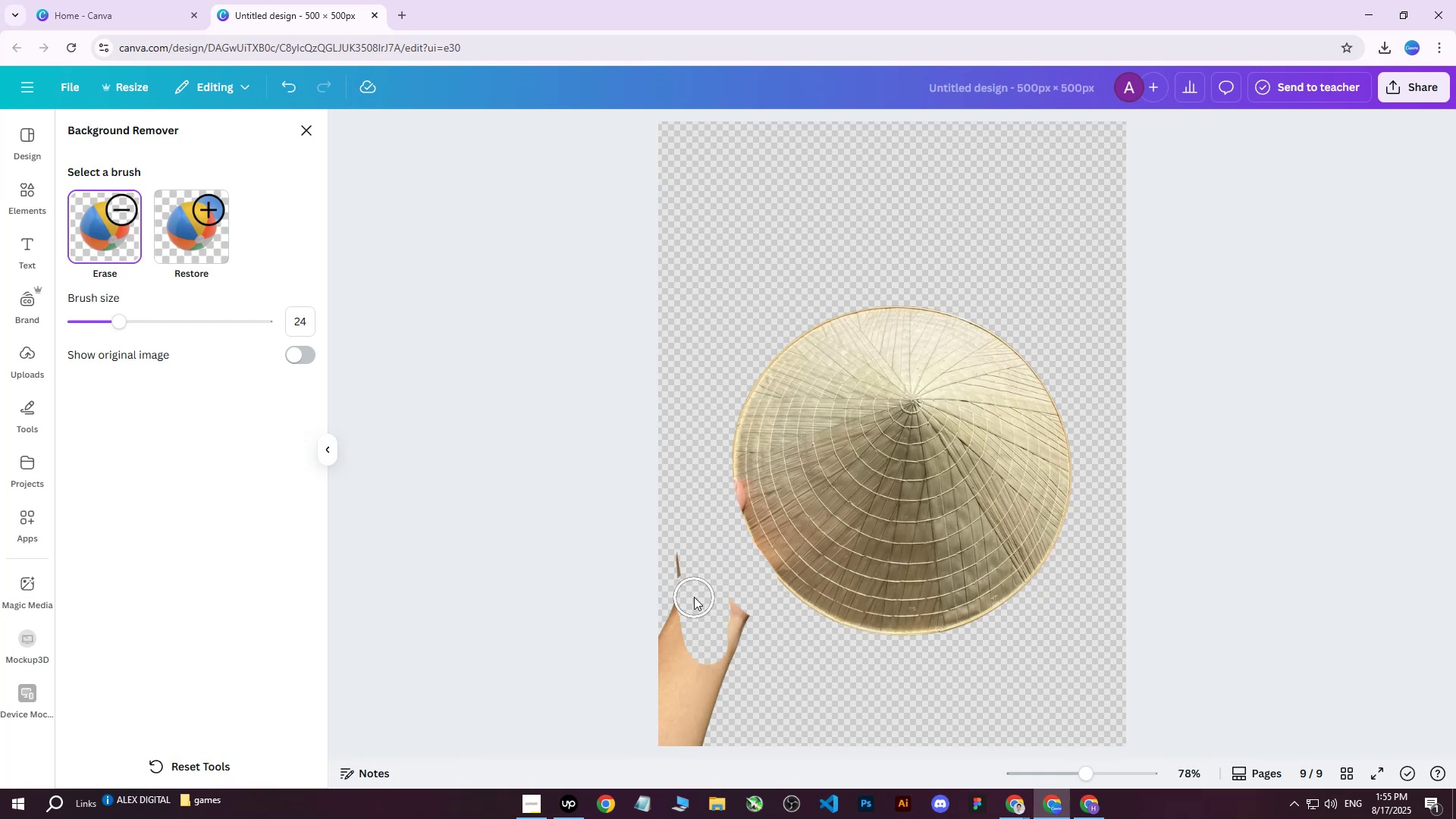 
left_click_drag(start_coordinate=[694, 588], to_coordinate=[686, 557])
 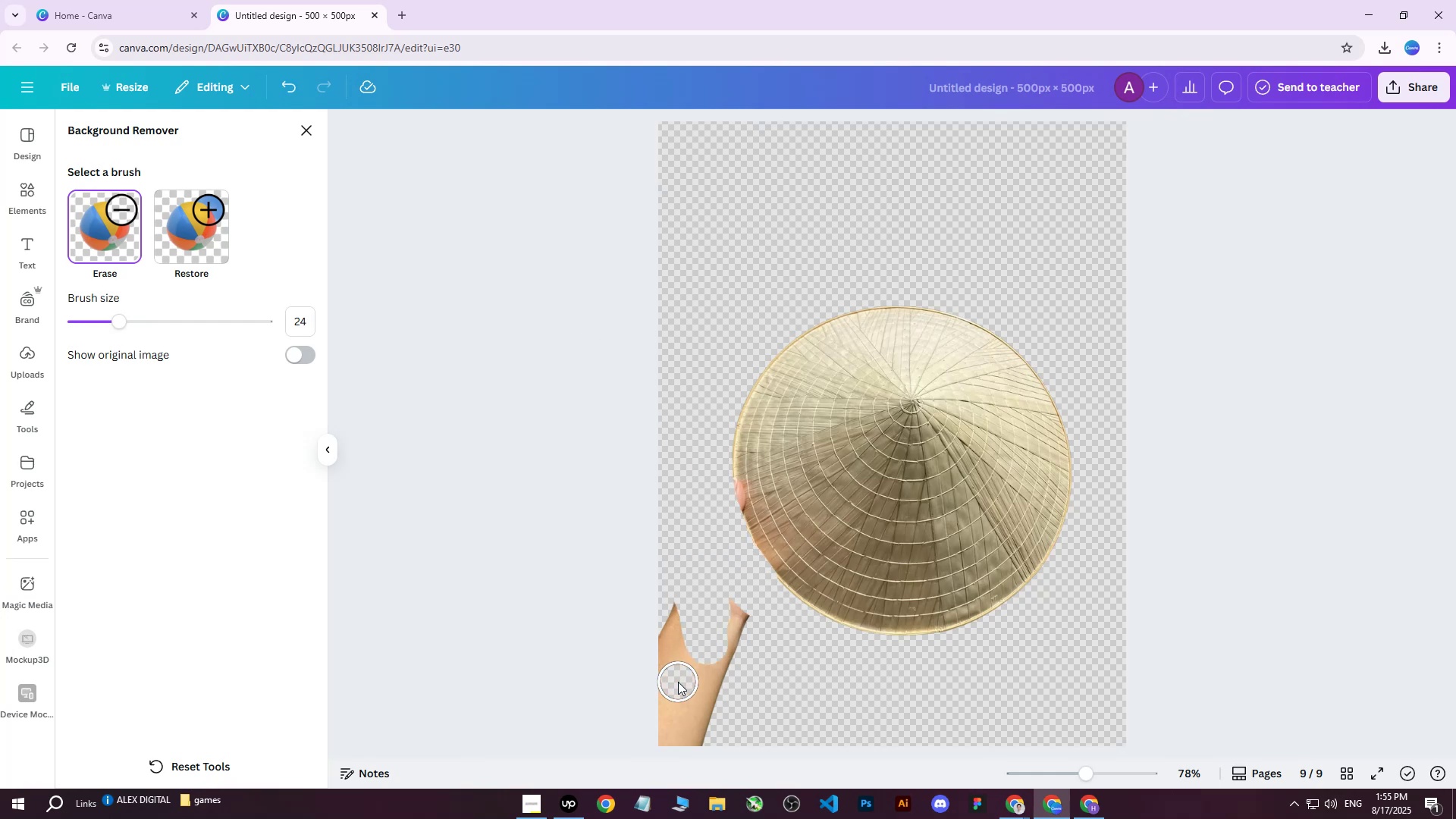 
double_click([681, 726])
 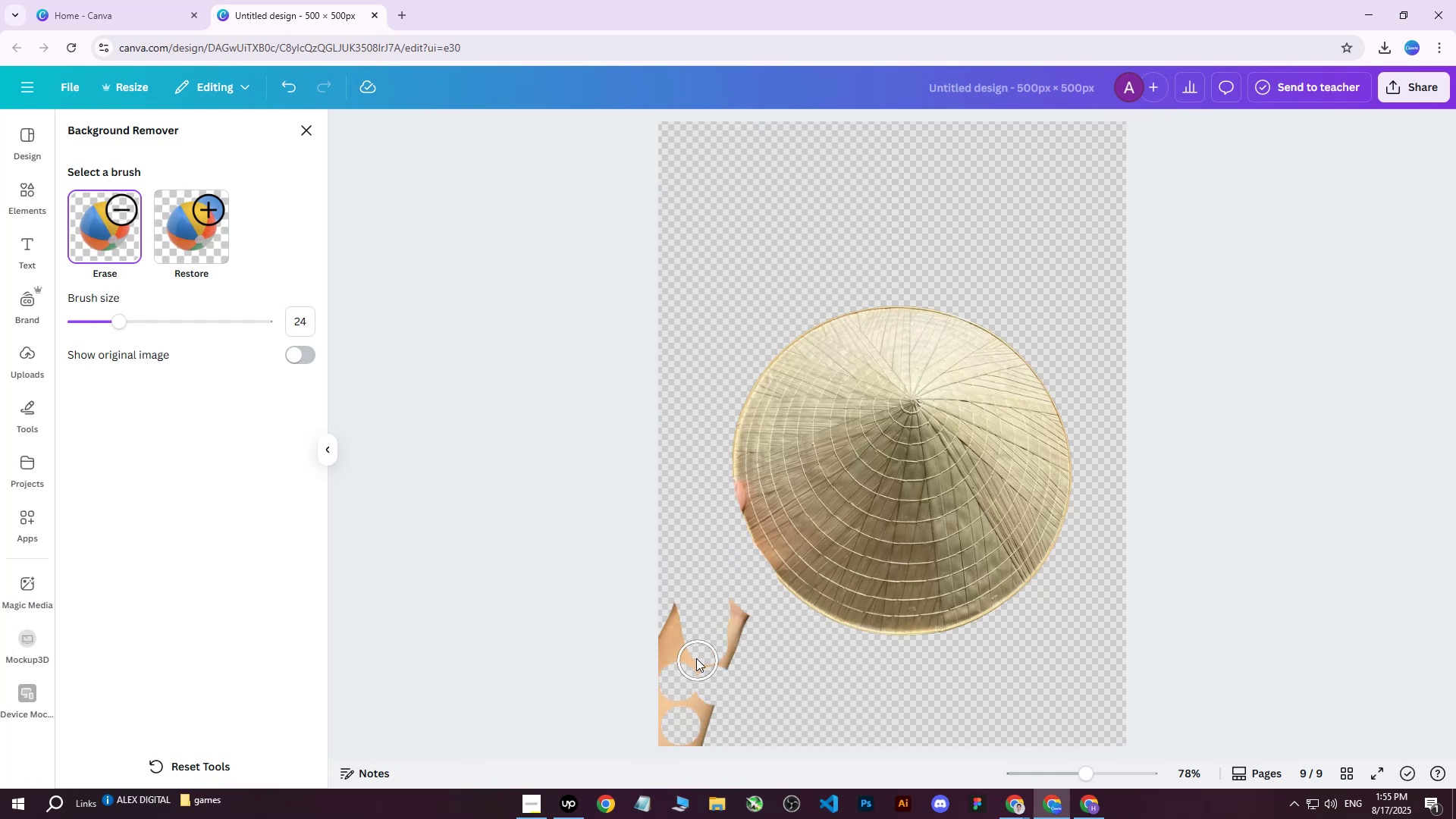 
double_click([676, 635])
 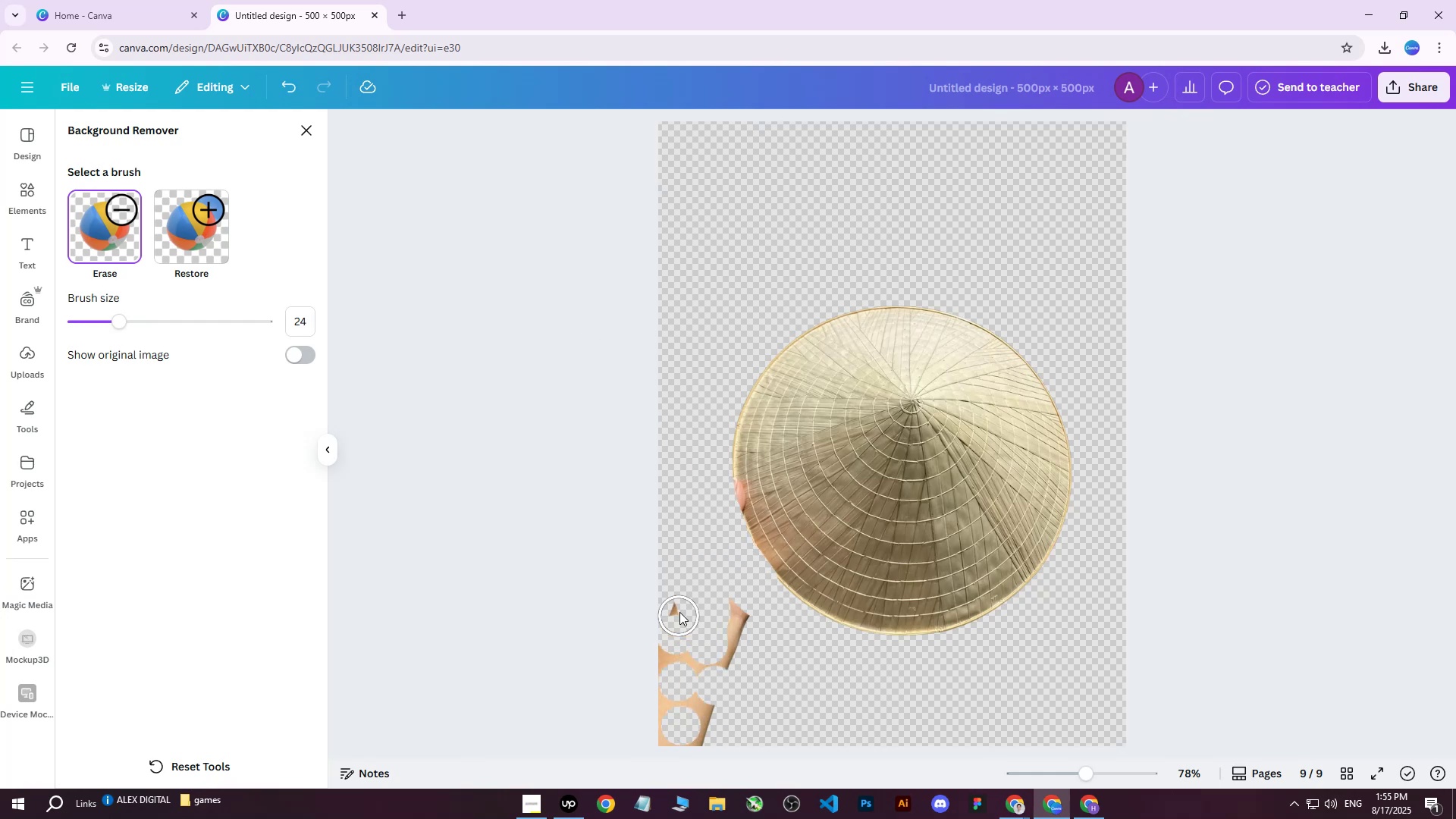 
left_click_drag(start_coordinate=[679, 589], to_coordinate=[730, 614])
 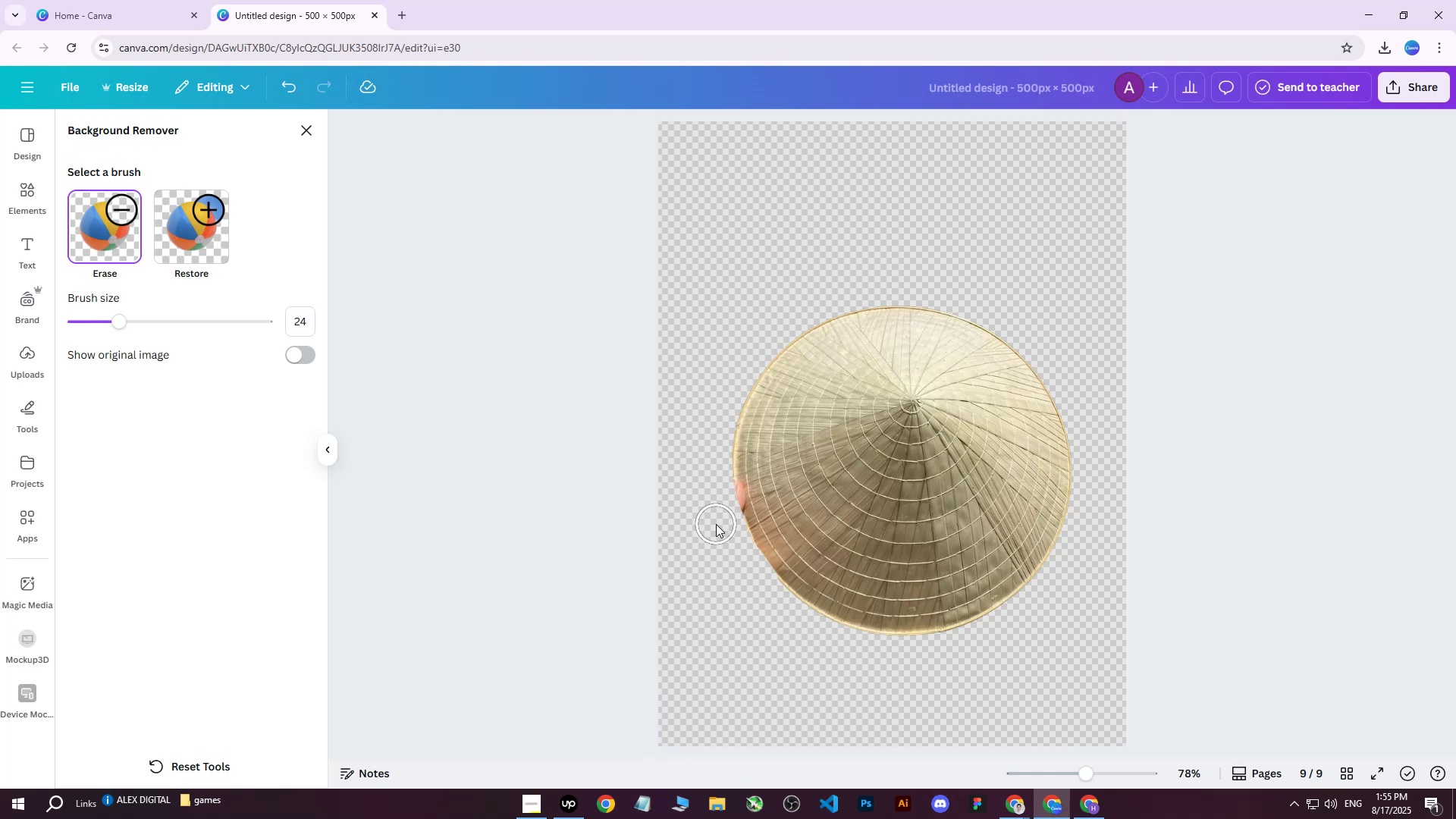 
left_click_drag(start_coordinate=[726, 577], to_coordinate=[733, 518])
 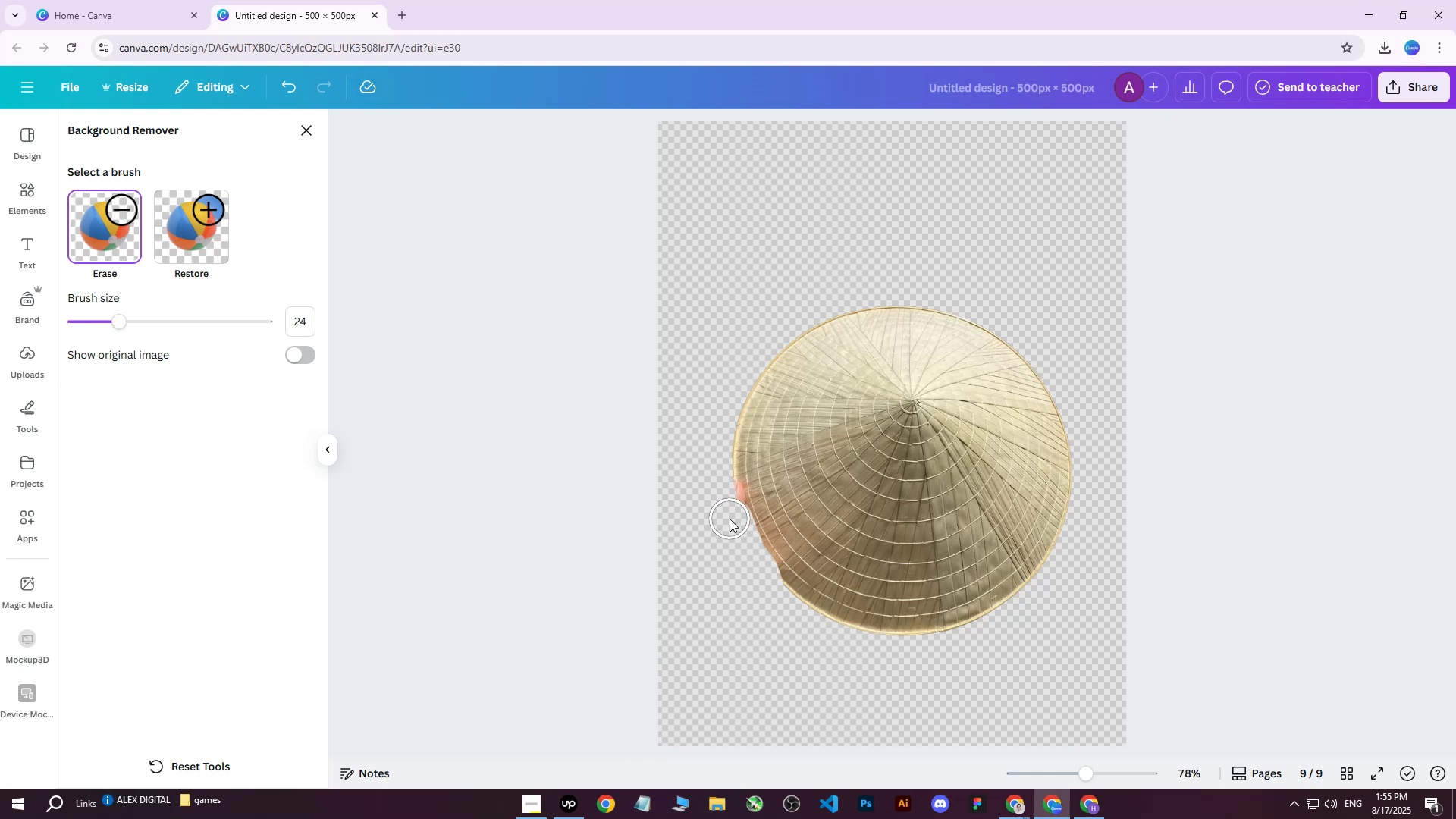 
key(Control+ControlLeft)
 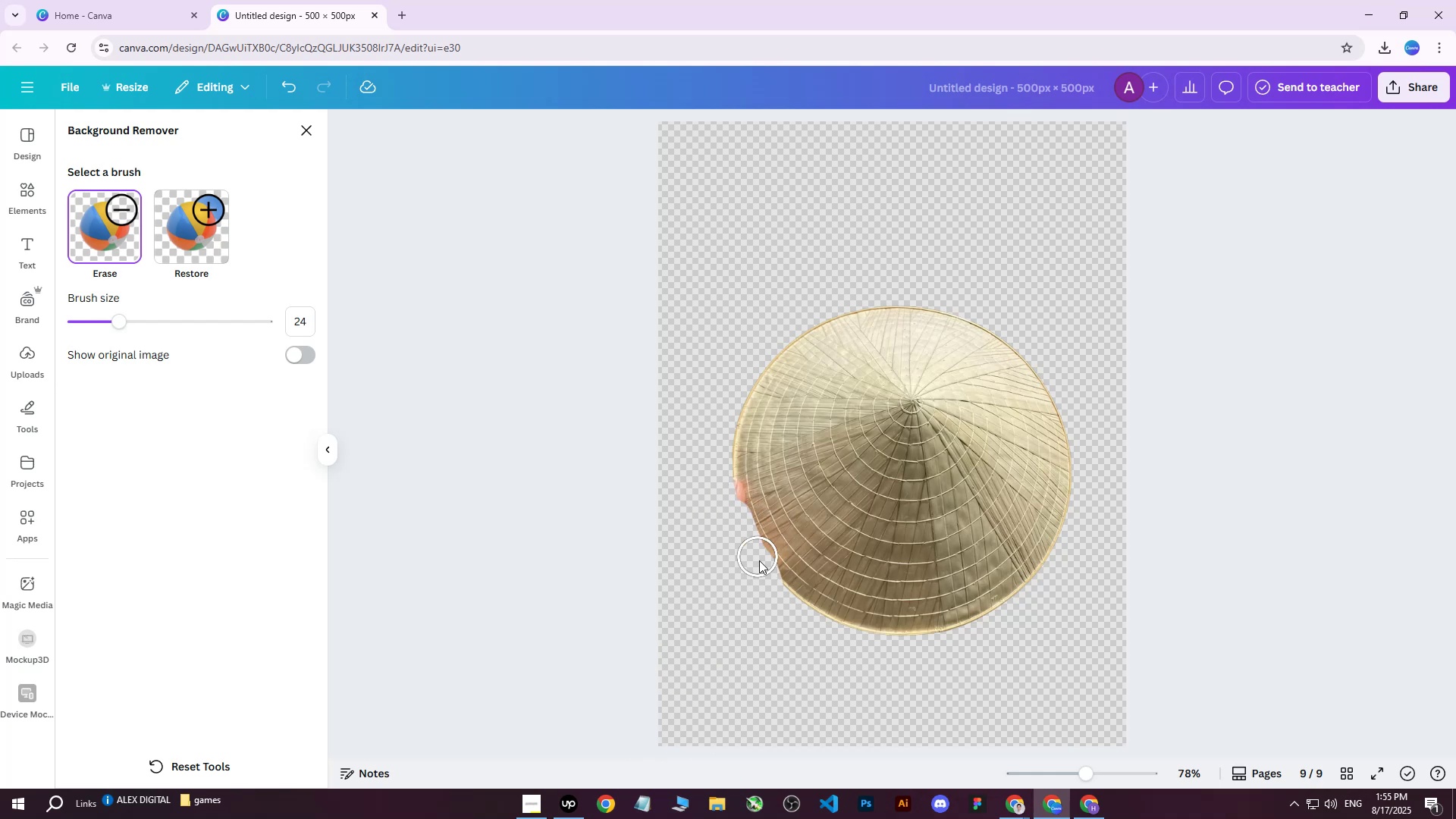 
key(Control+Z)
 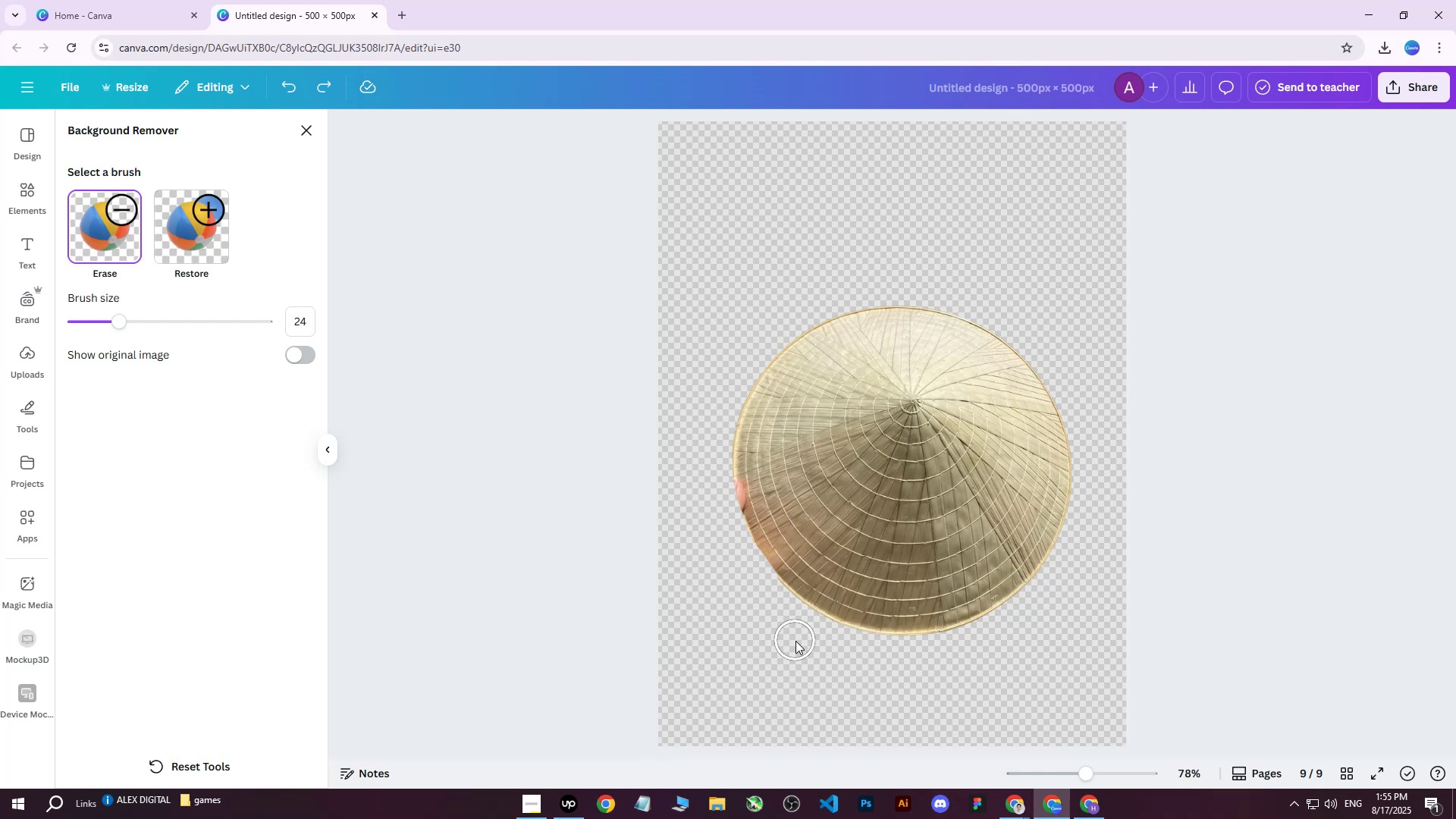 
left_click_drag(start_coordinate=[826, 650], to_coordinate=[1061, 413])
 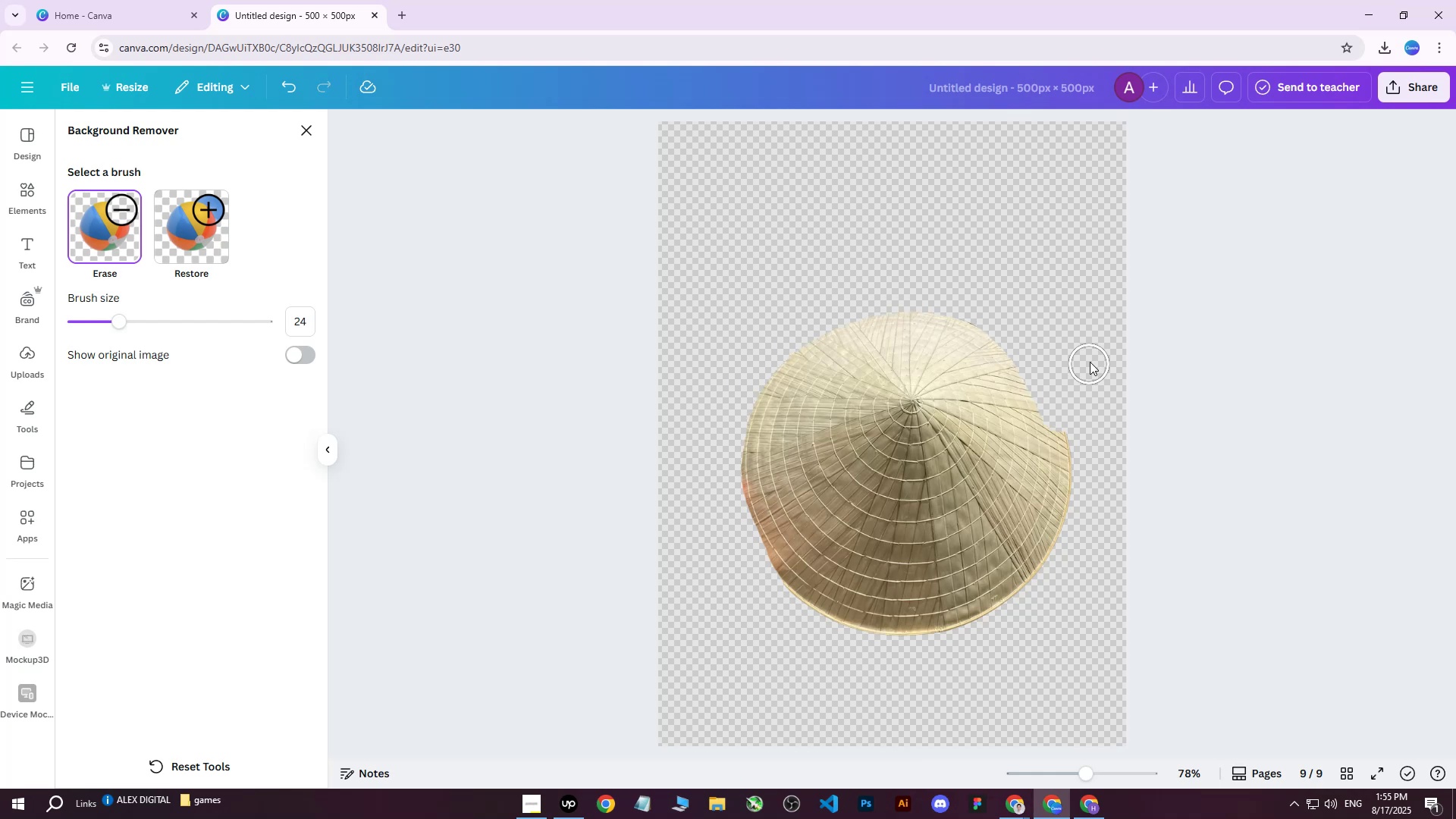 
key(Control+Z)
 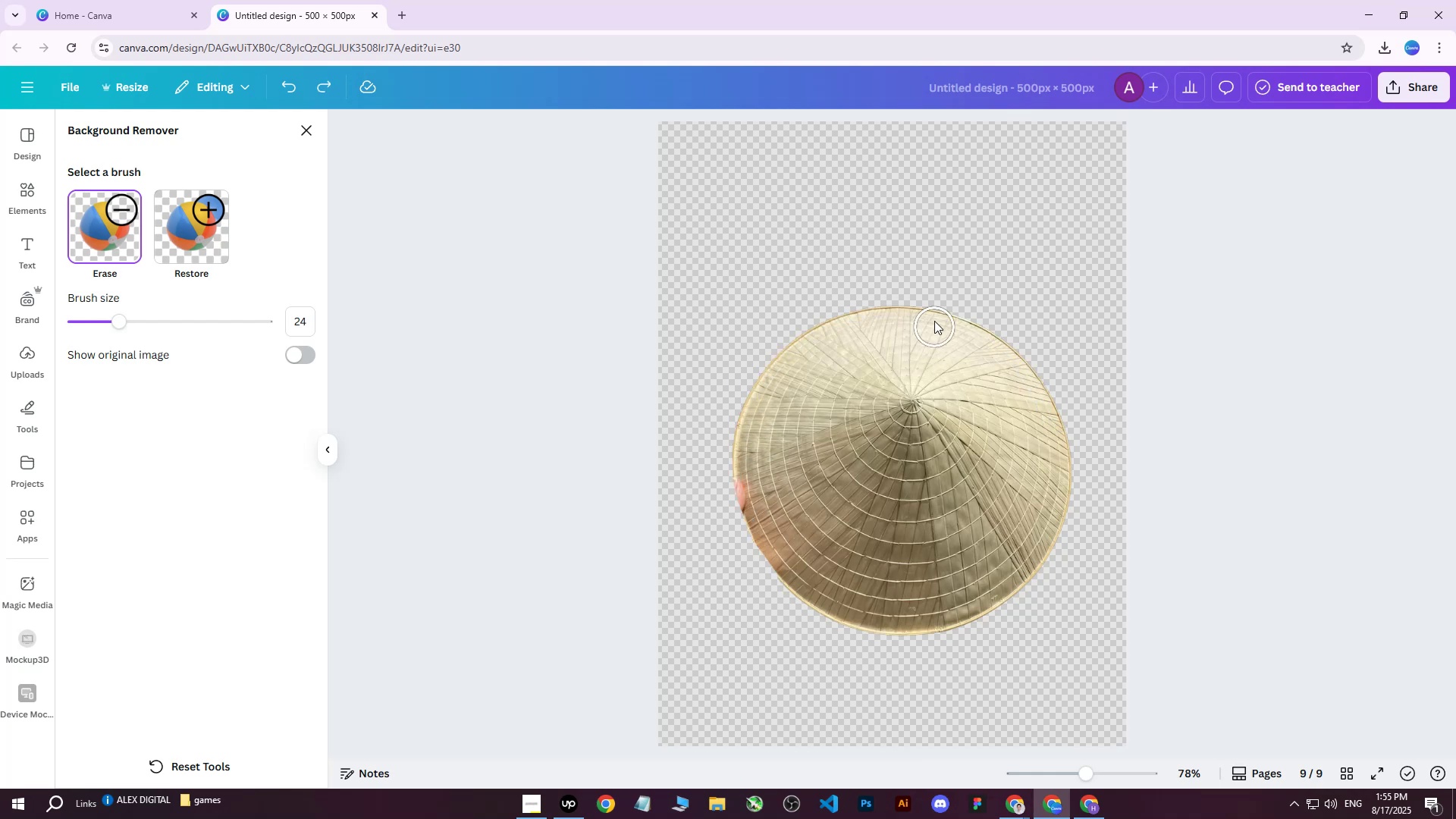 
left_click_drag(start_coordinate=[766, 298], to_coordinate=[1088, 532])
 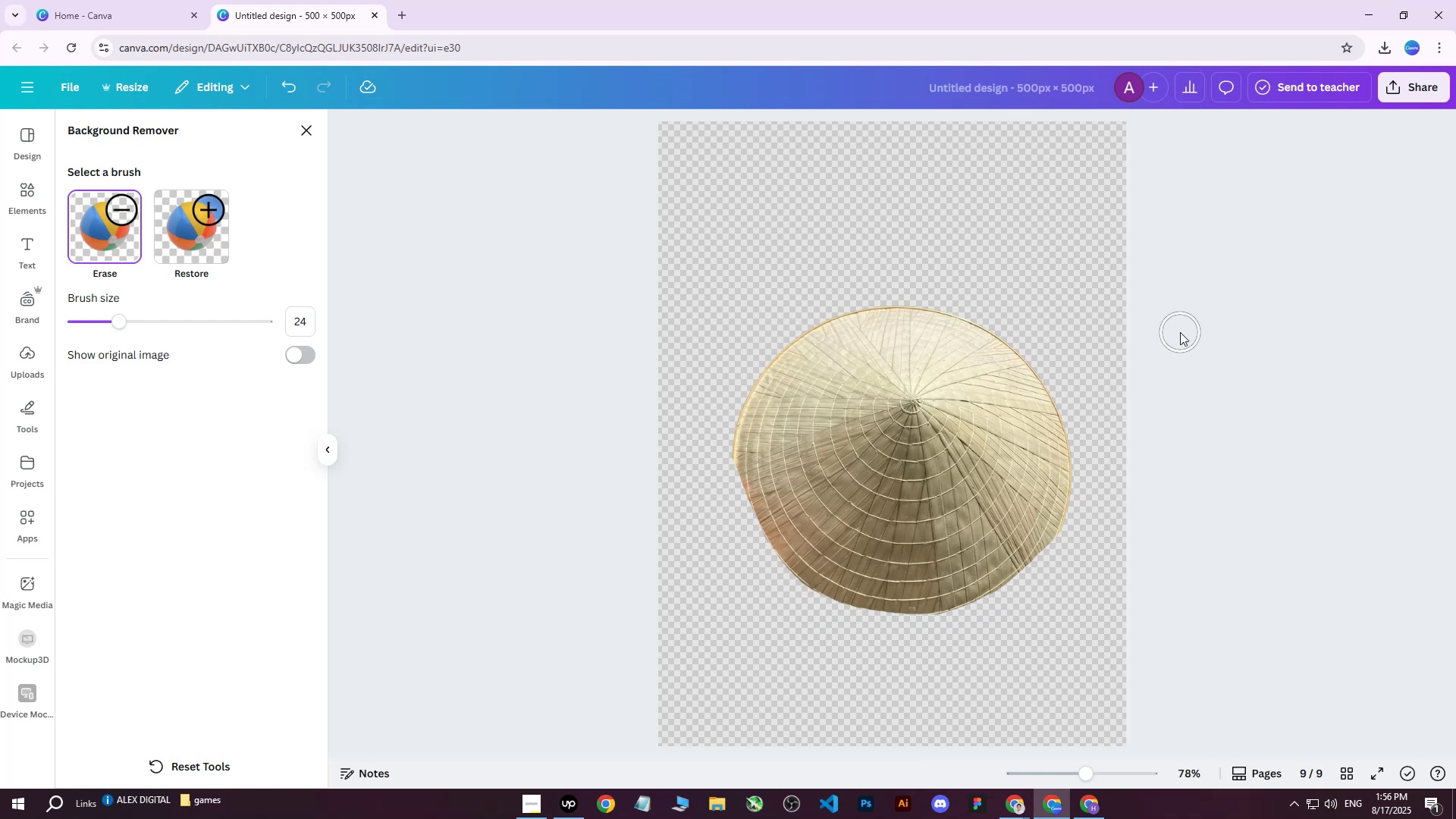 
left_click([1180, 332])
 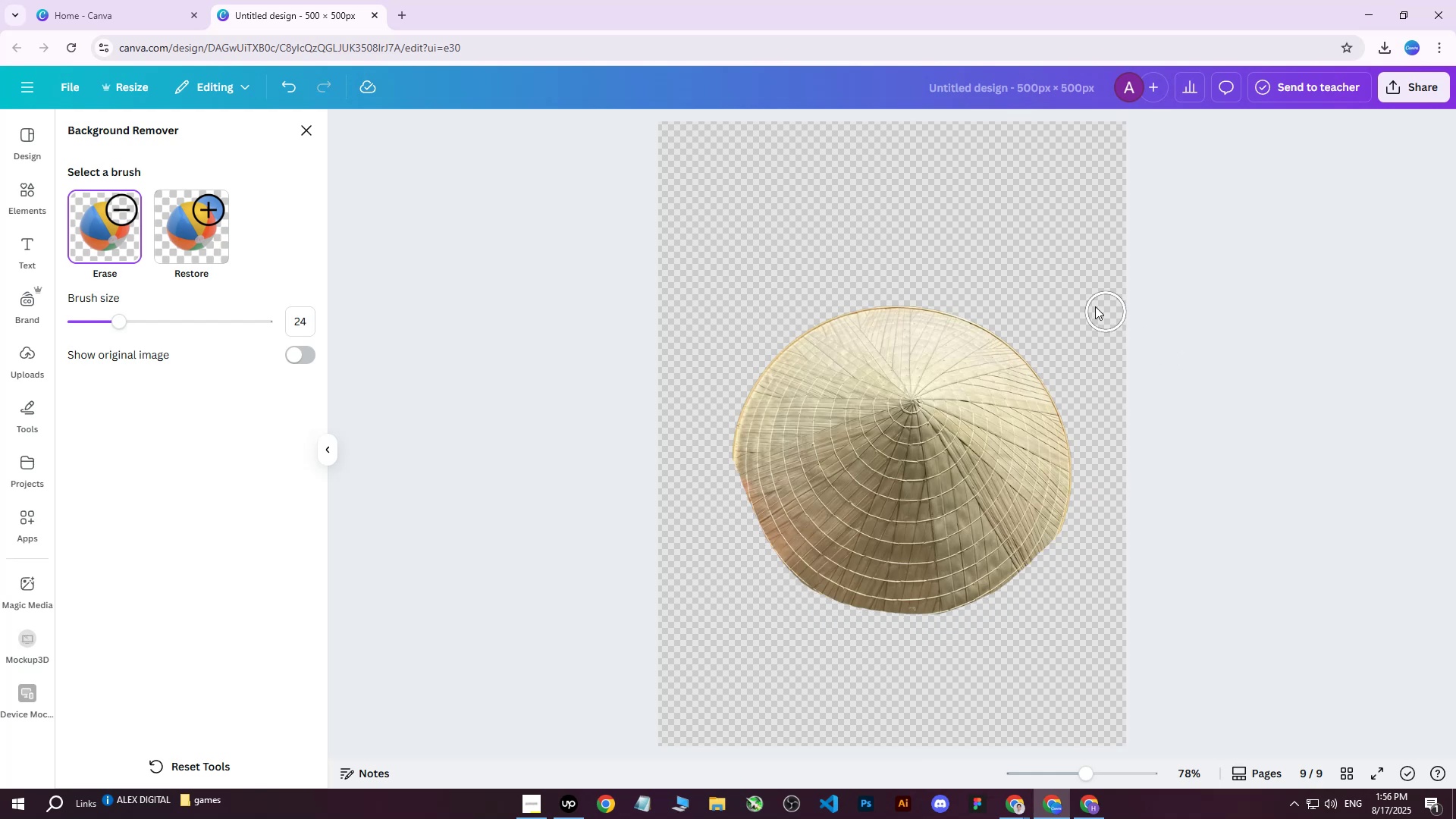 
left_click([1063, 284])
 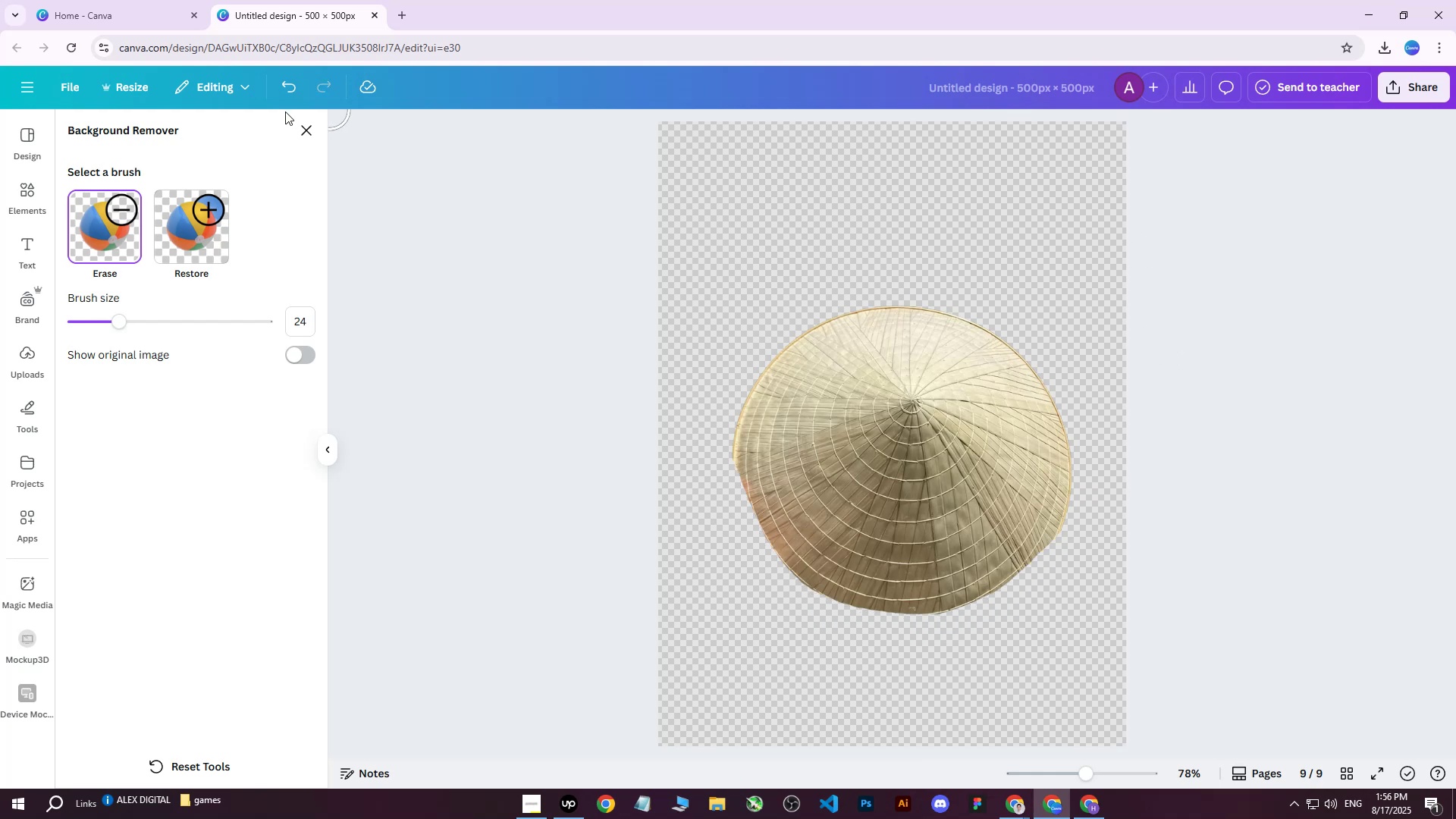 
left_click([303, 130])
 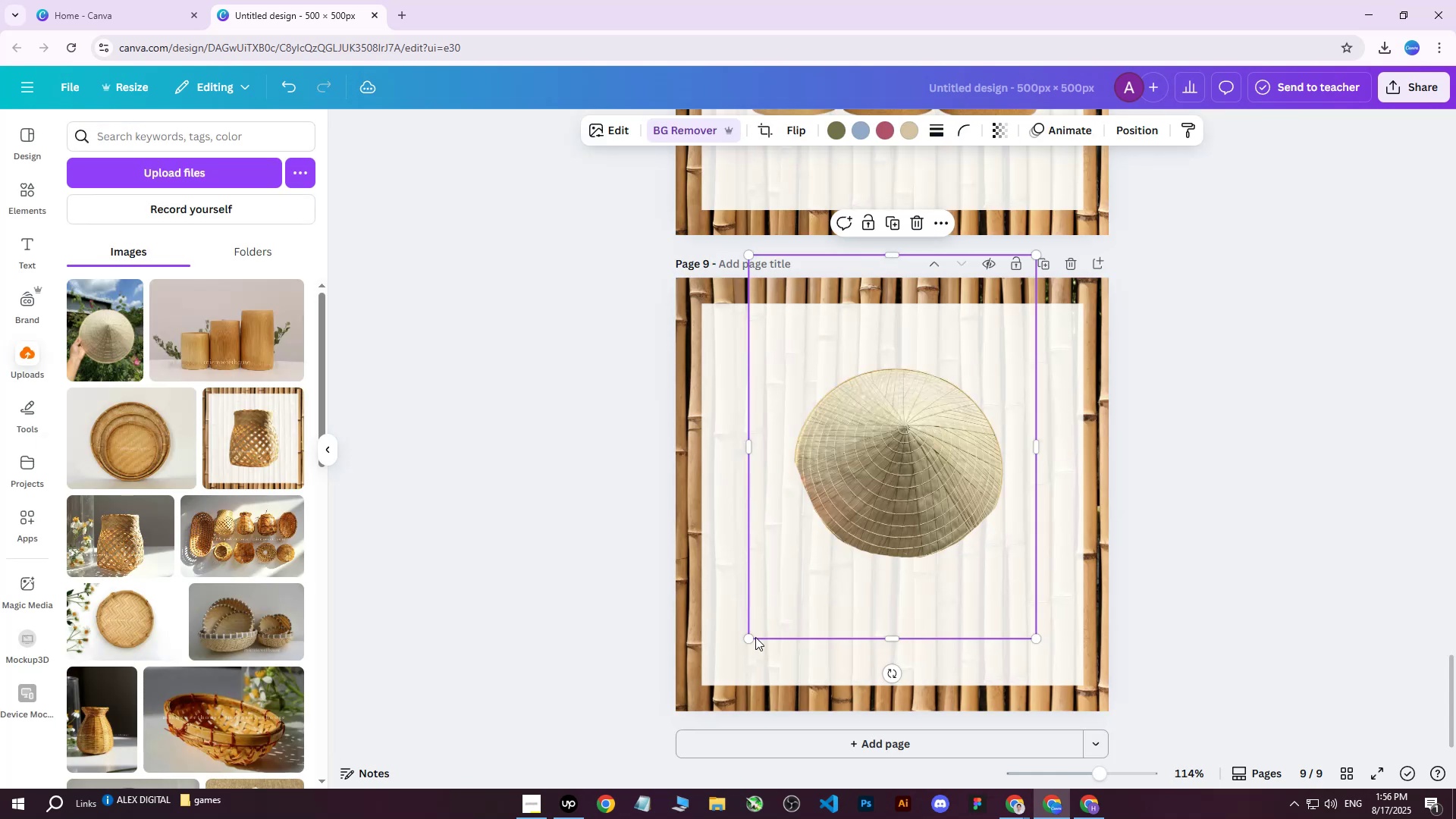 
left_click_drag(start_coordinate=[750, 642], to_coordinate=[679, 707])
 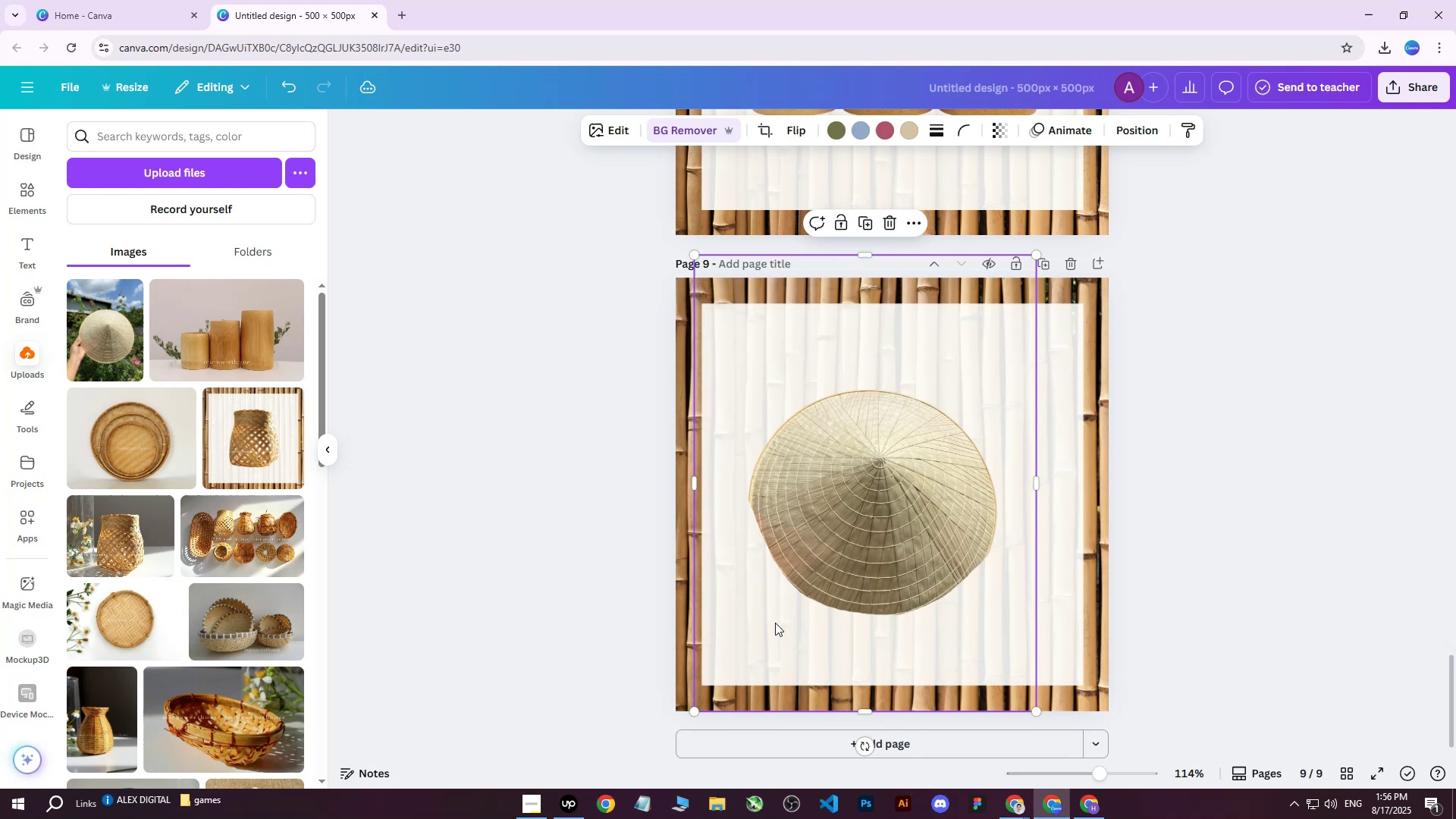 
left_click_drag(start_coordinate=[886, 498], to_coordinate=[904, 490])
 